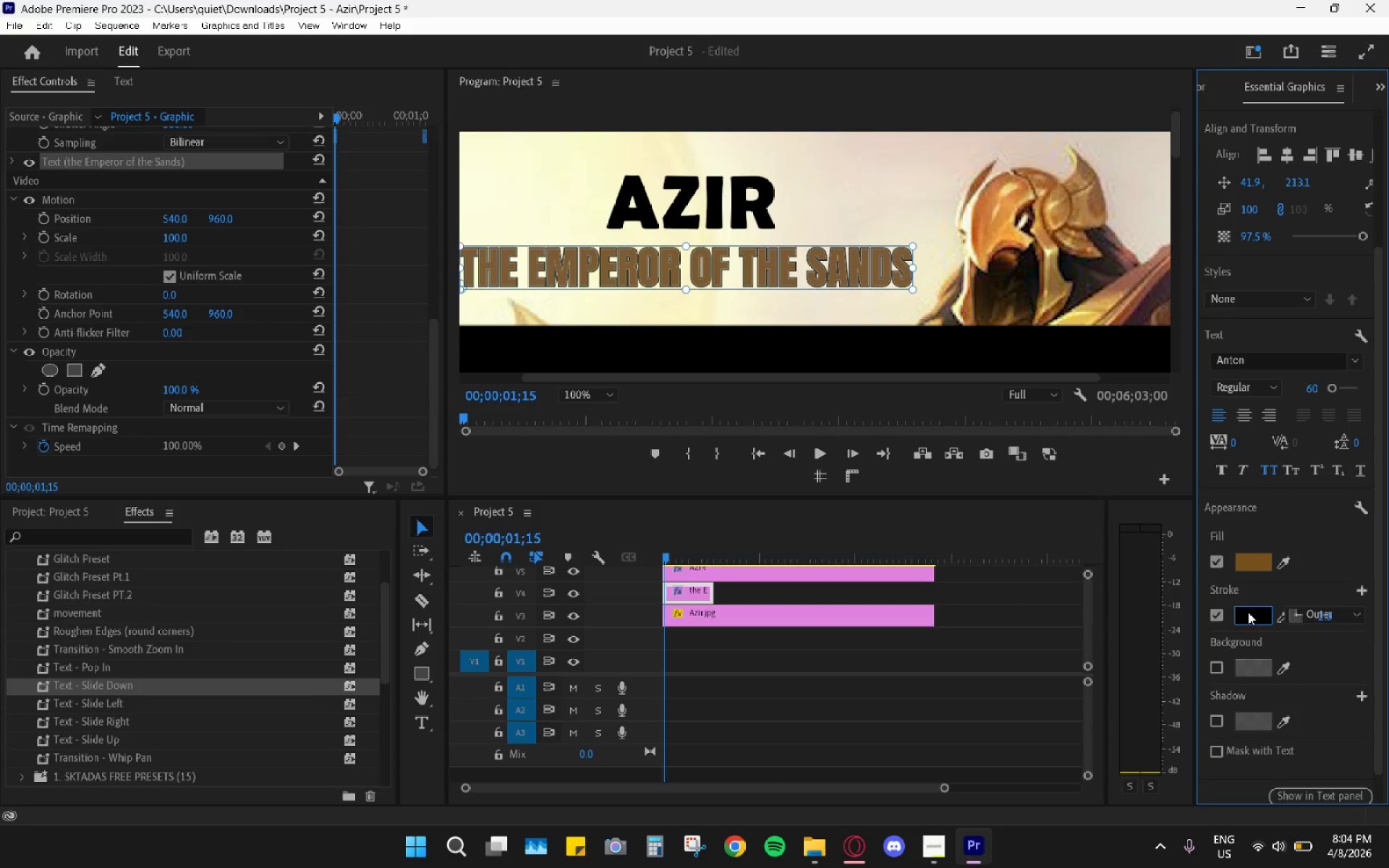 
key(Control+Z)
 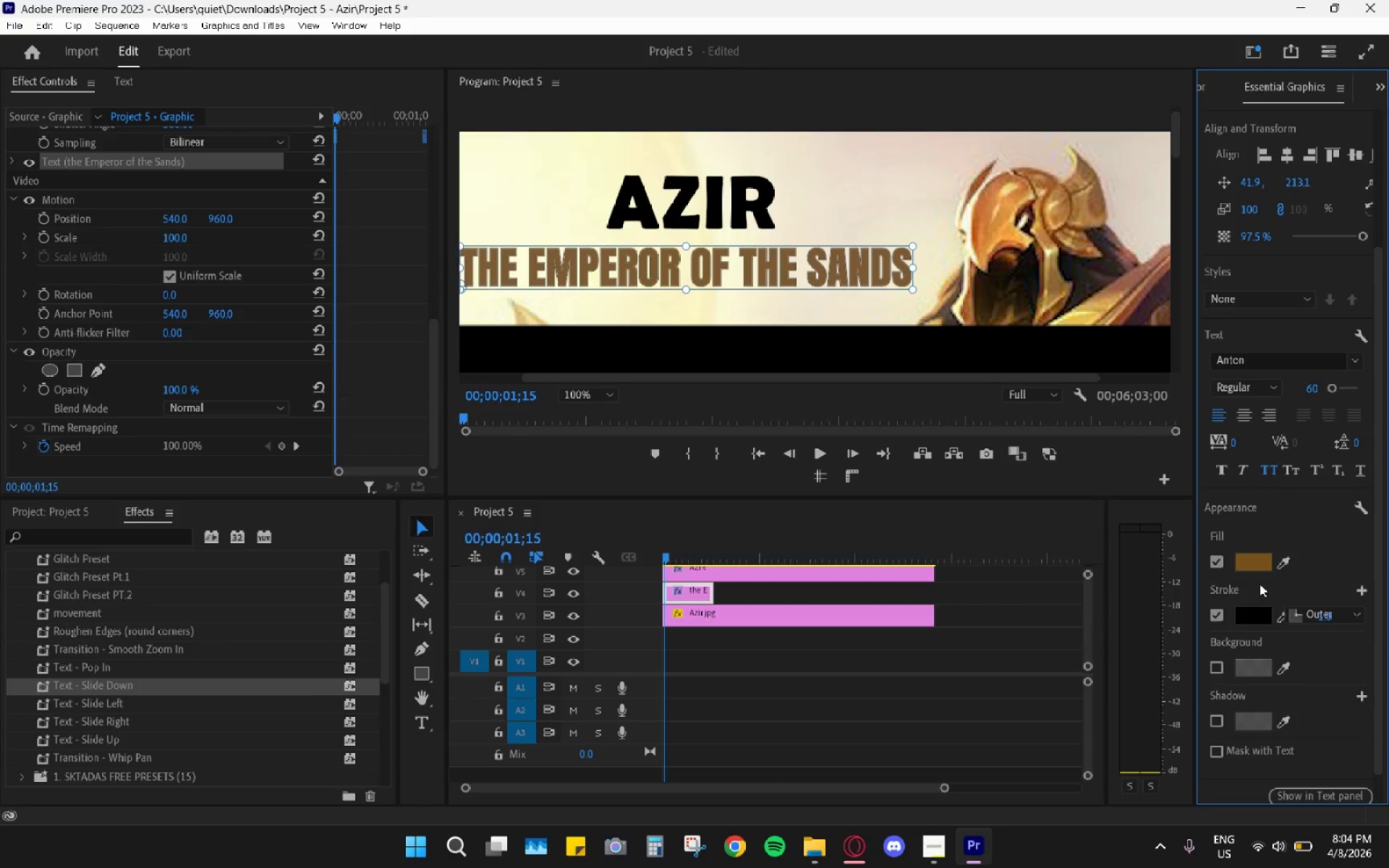 
key(Control+Z)
 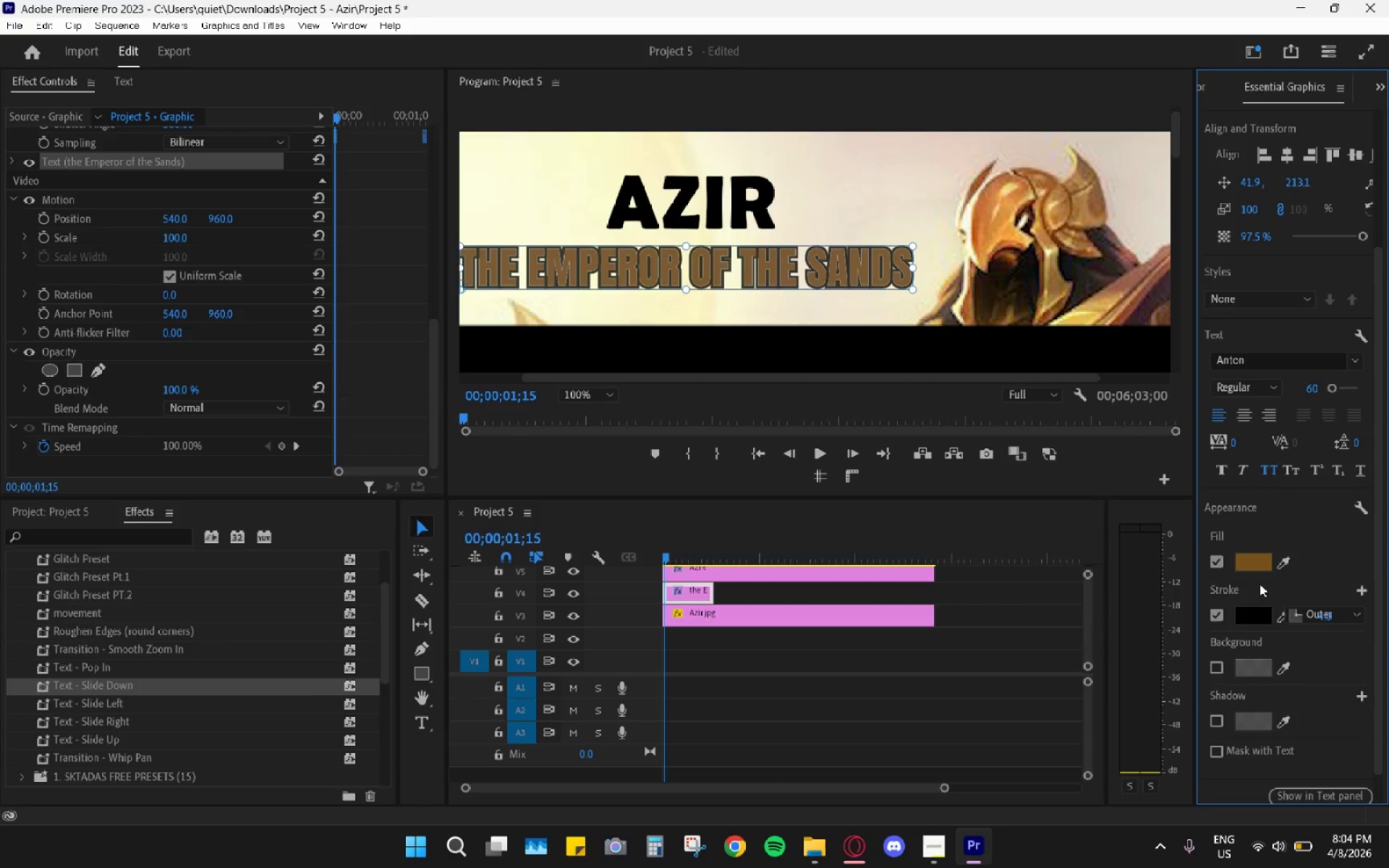 
key(Control+Z)
 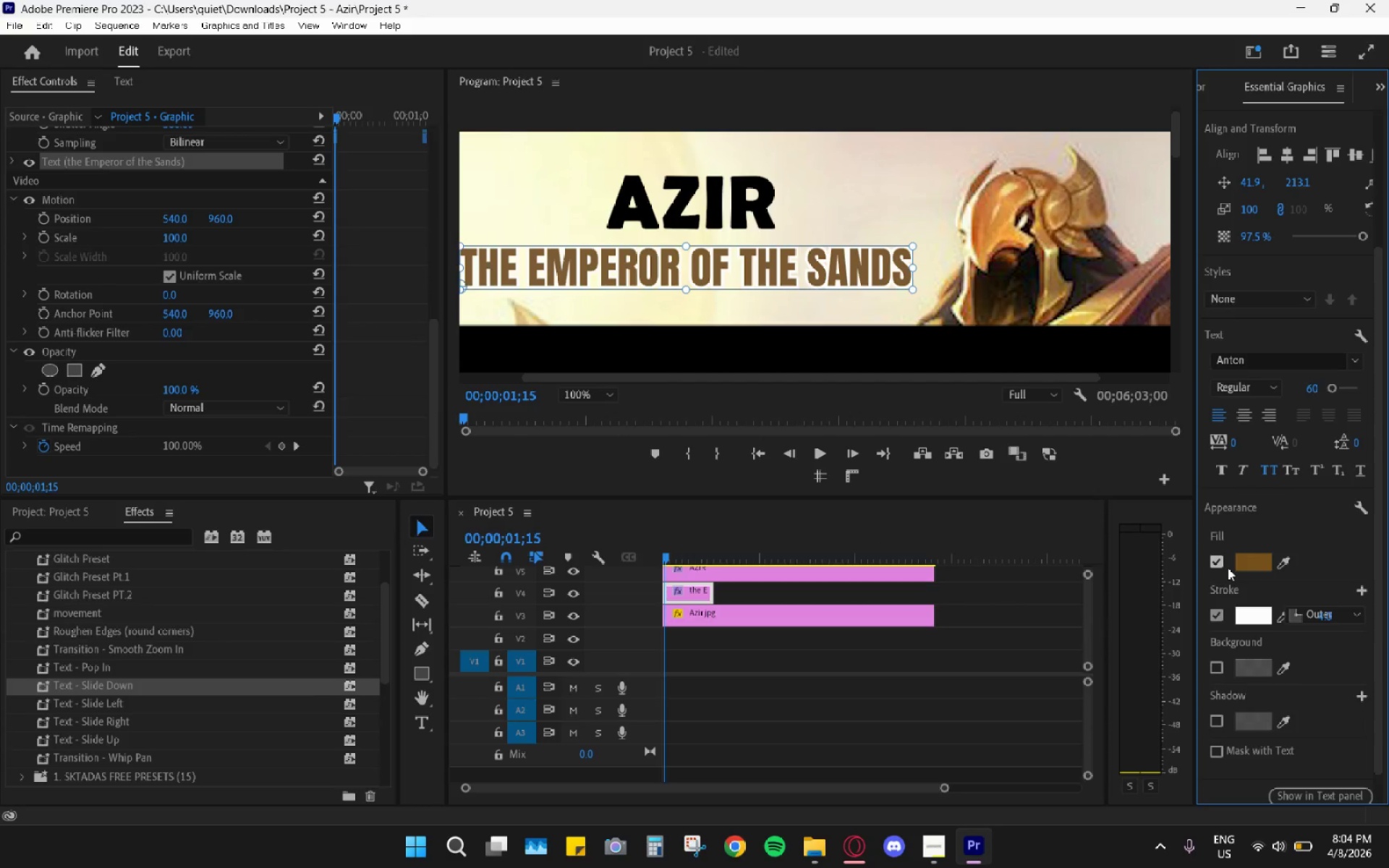 
right_click([1228, 568])
 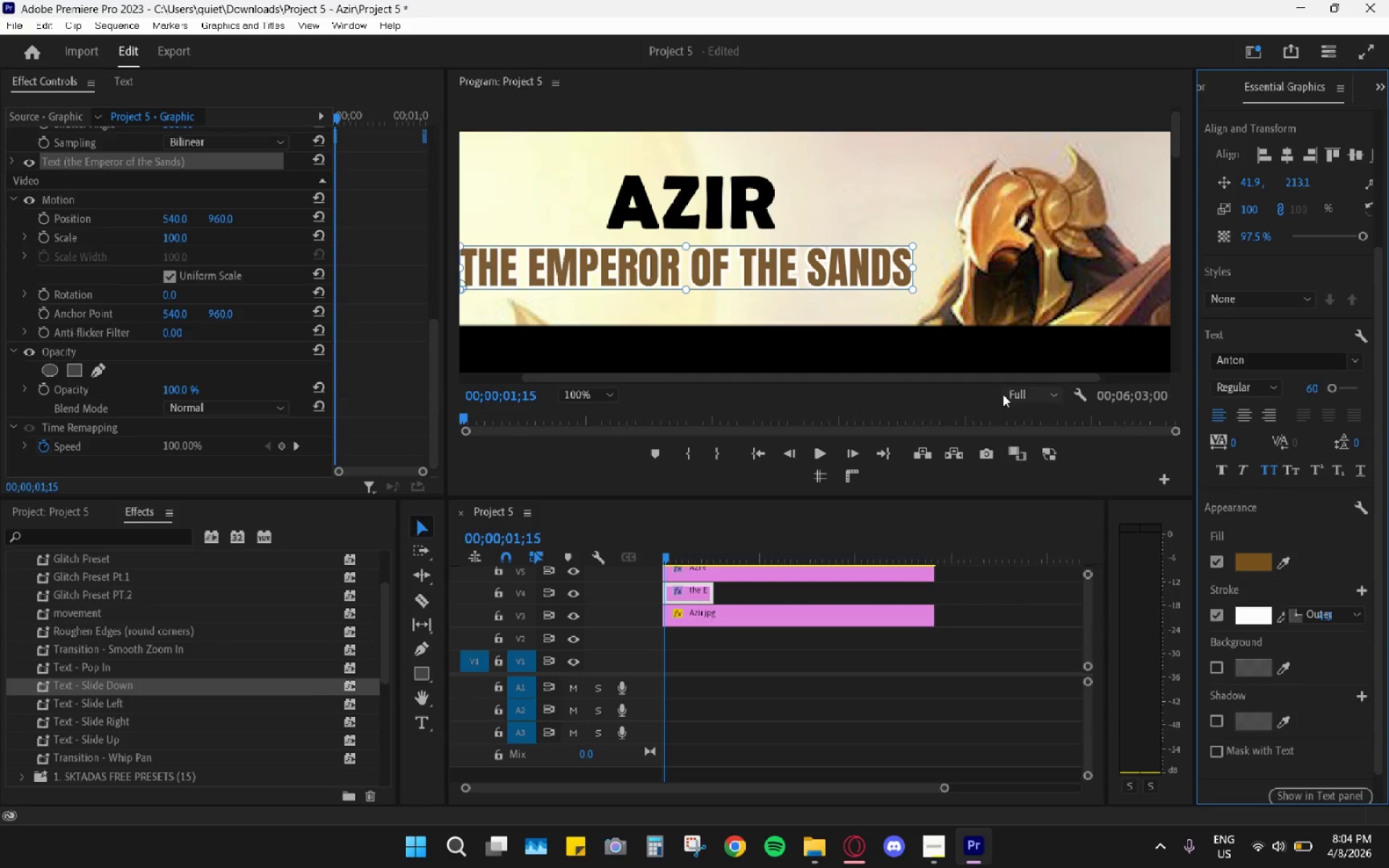 
left_click_drag(start_coordinate=[681, 551], to_coordinate=[650, 551])
 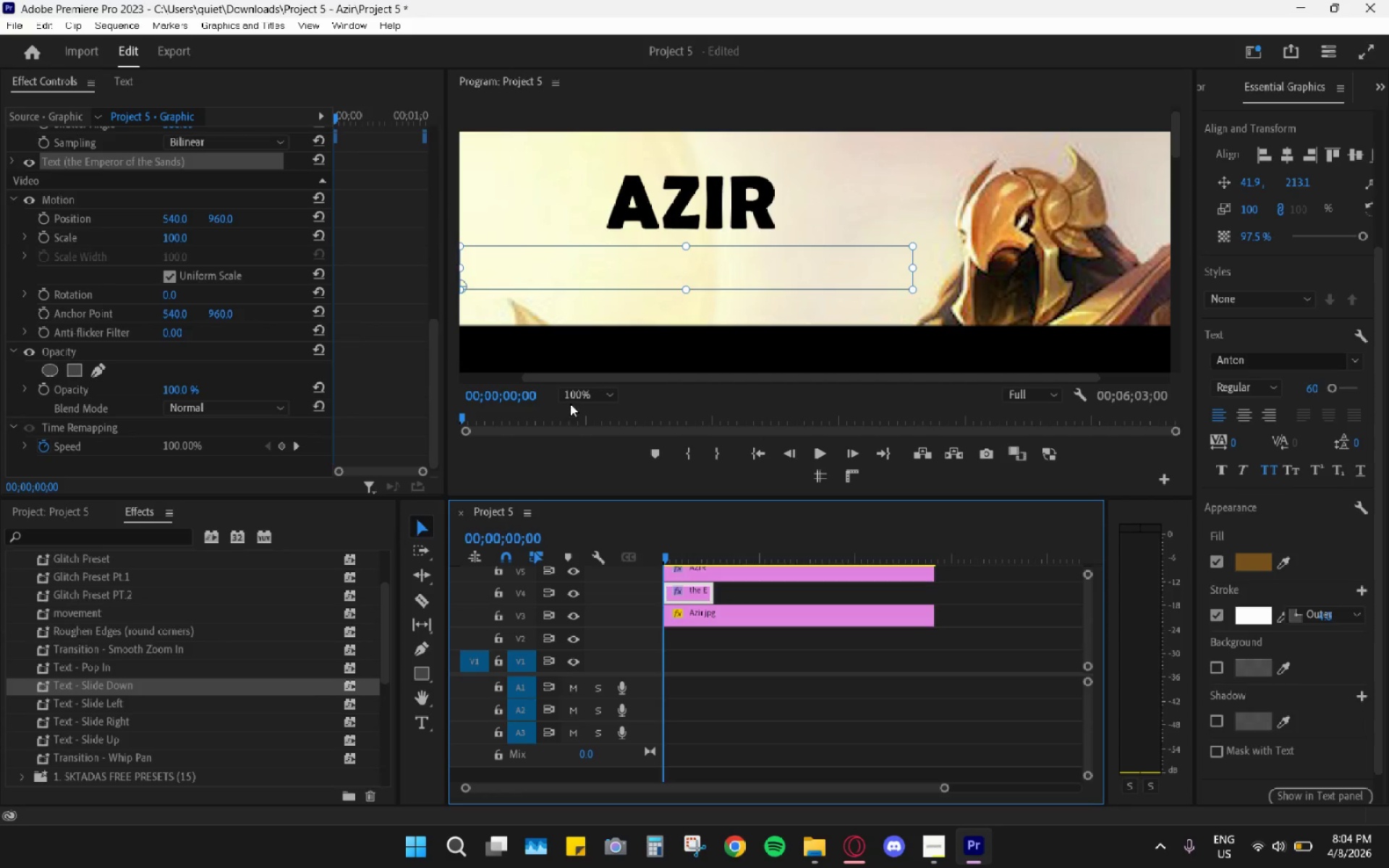 
left_click_drag(start_coordinate=[688, 549], to_coordinate=[631, 535])
 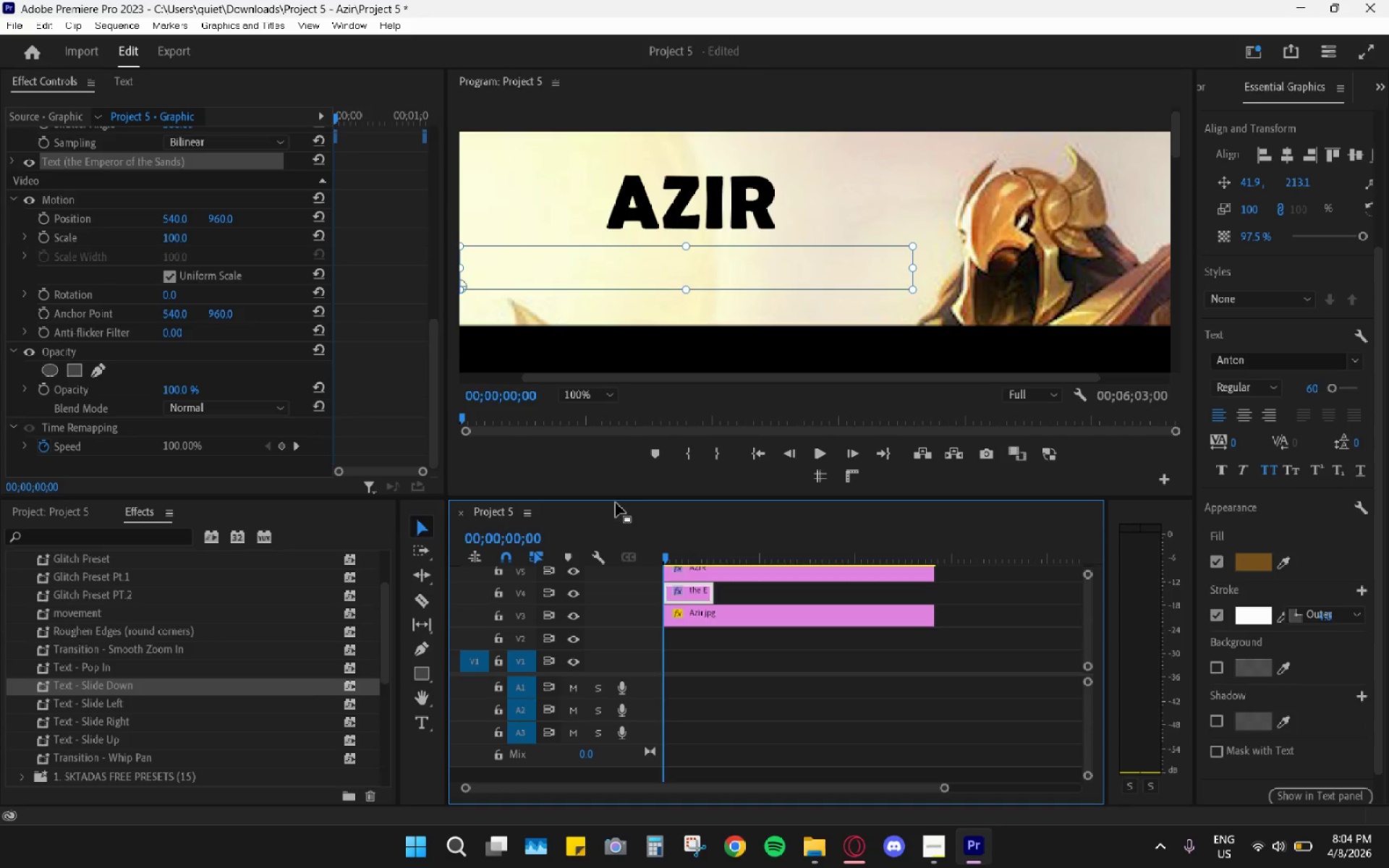 
key(Space)
 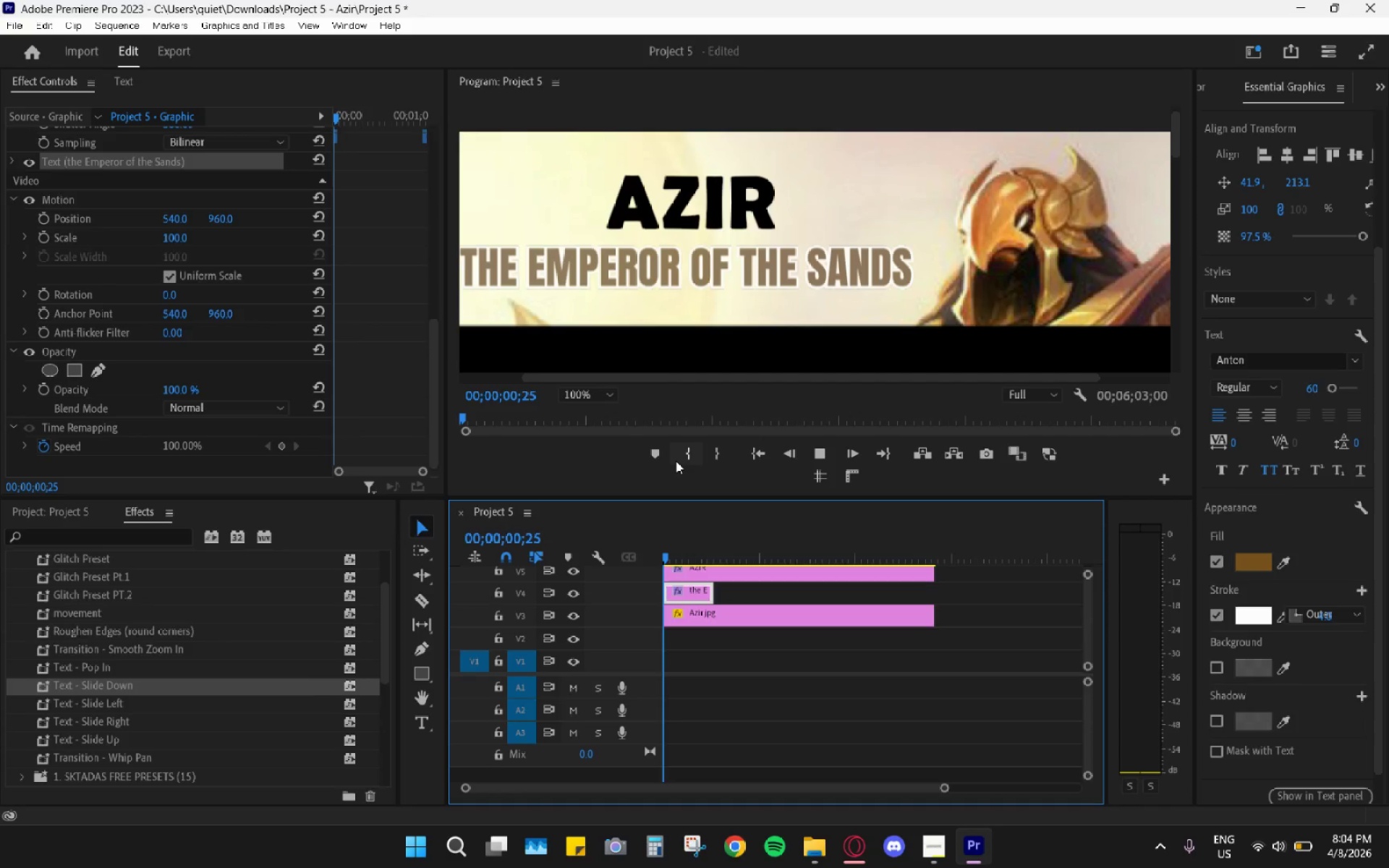 
key(Space)
 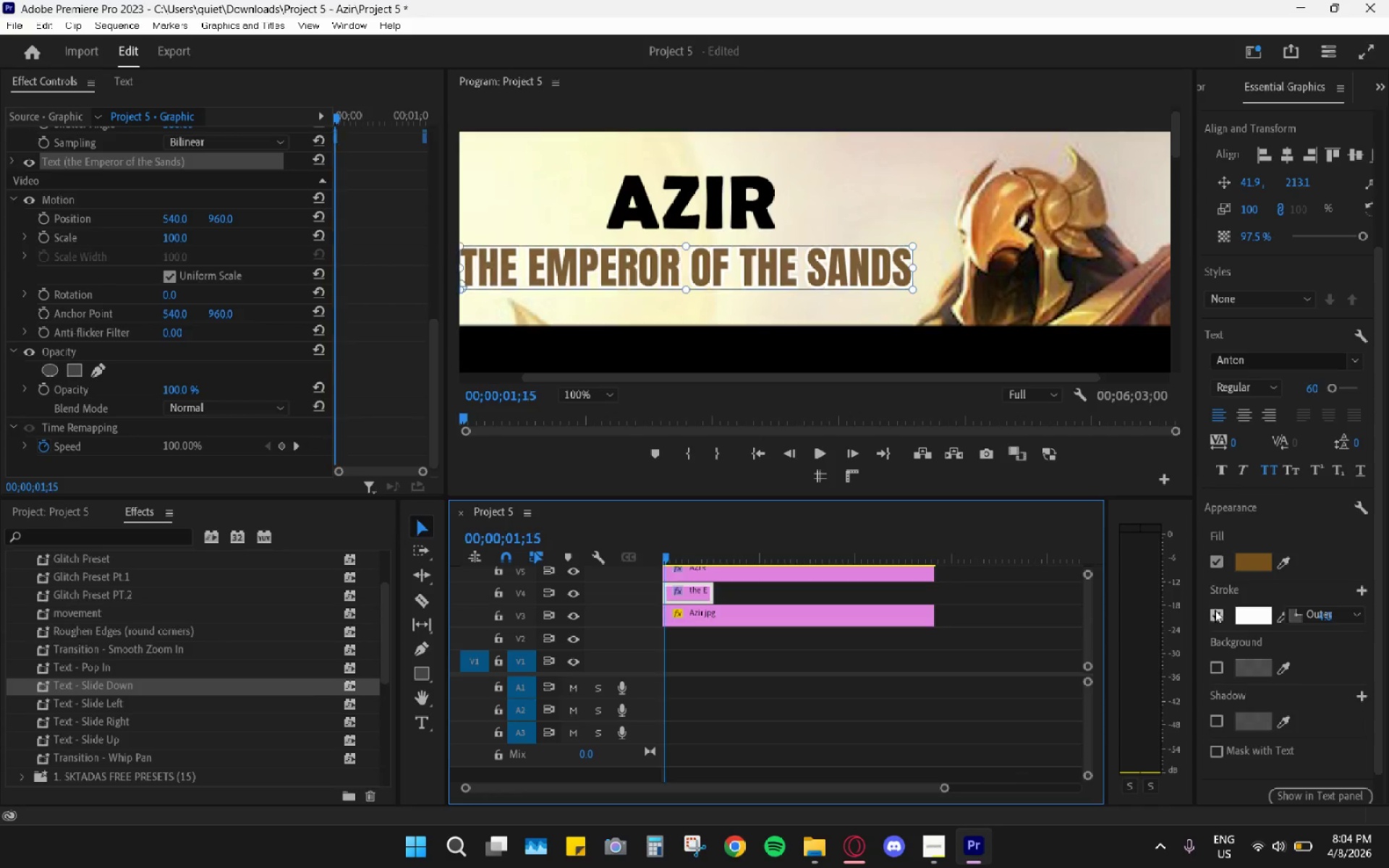 
left_click([1215, 610])
 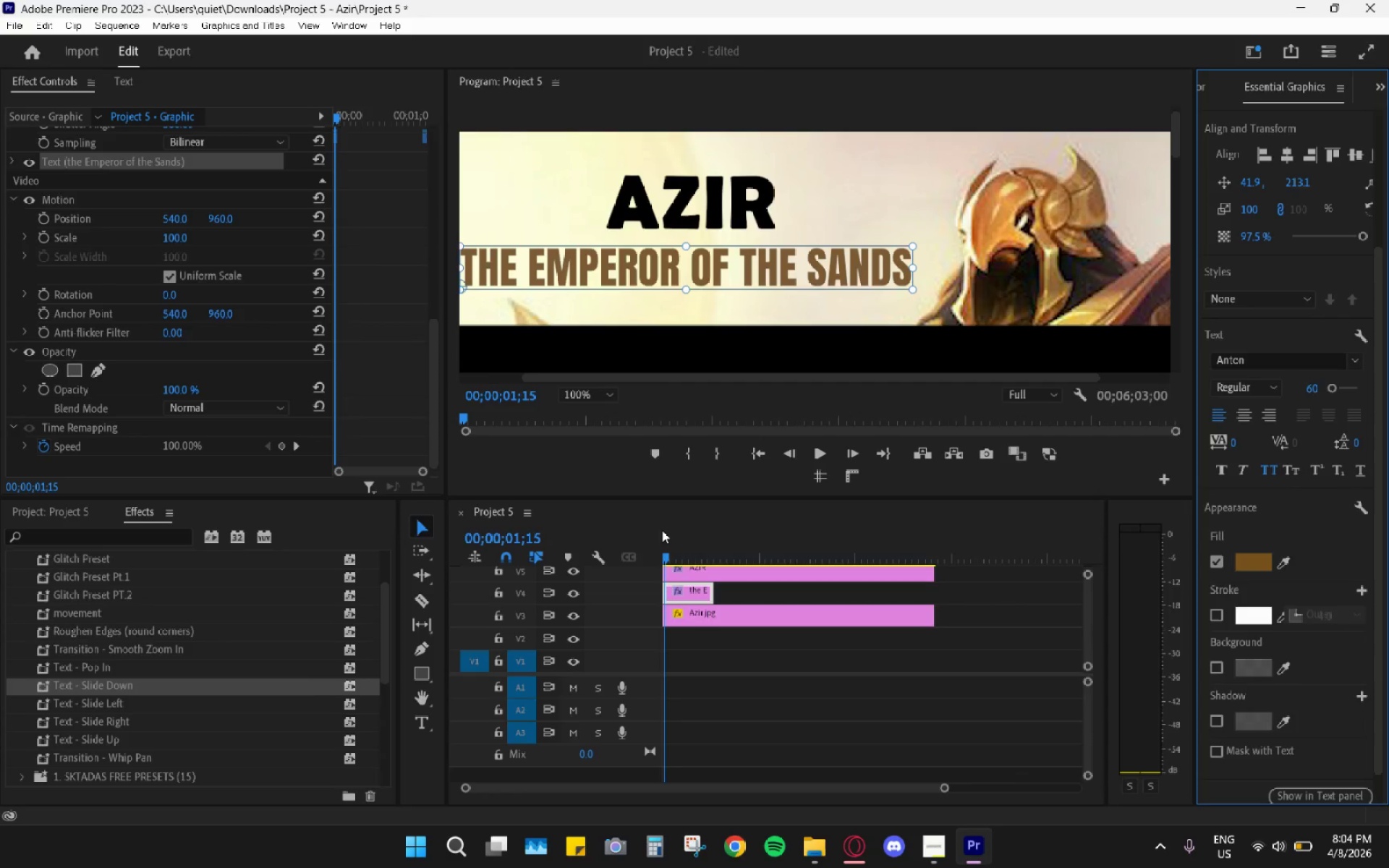 
left_click_drag(start_coordinate=[694, 552], to_coordinate=[550, 540])
 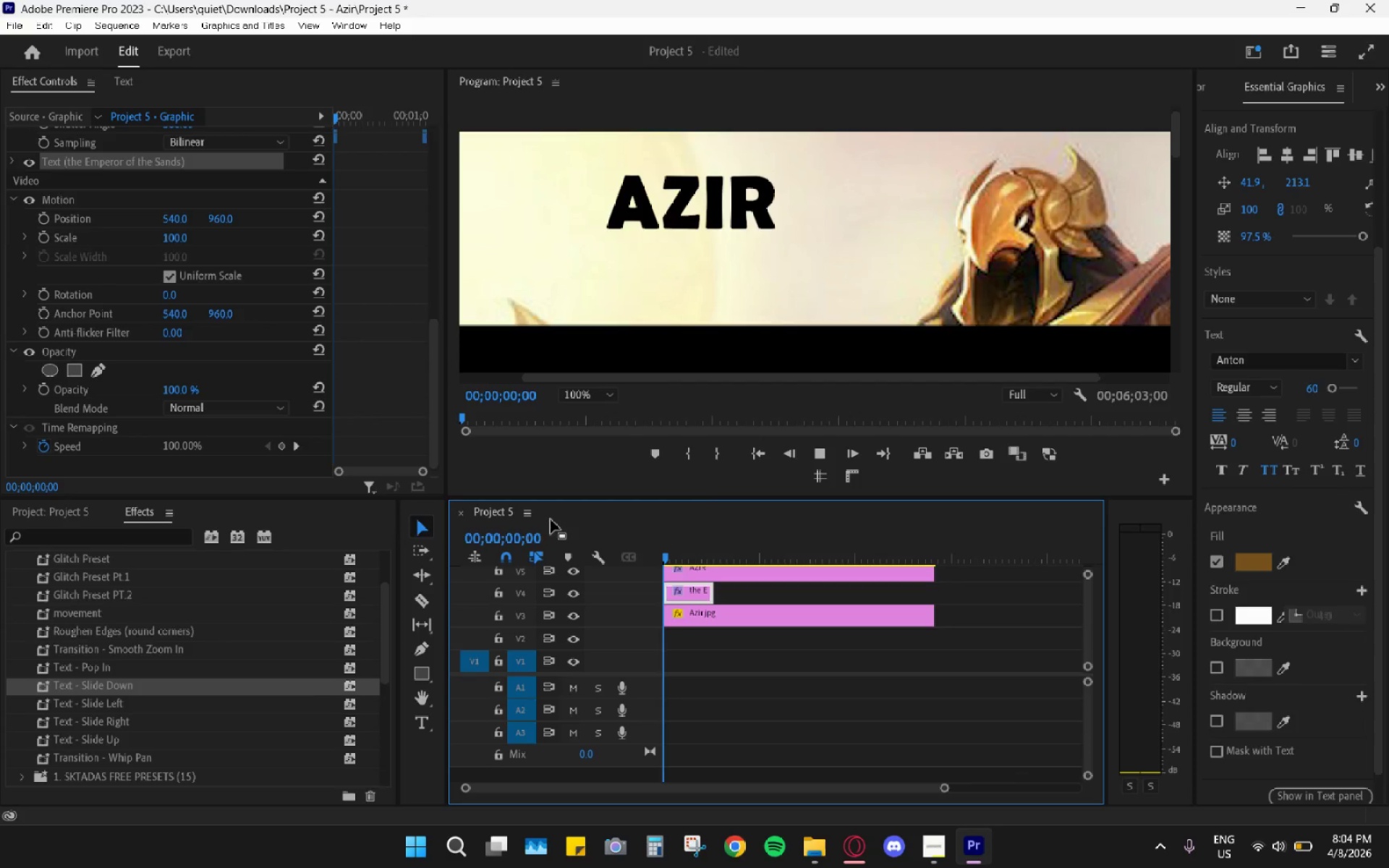 
key(Space)
 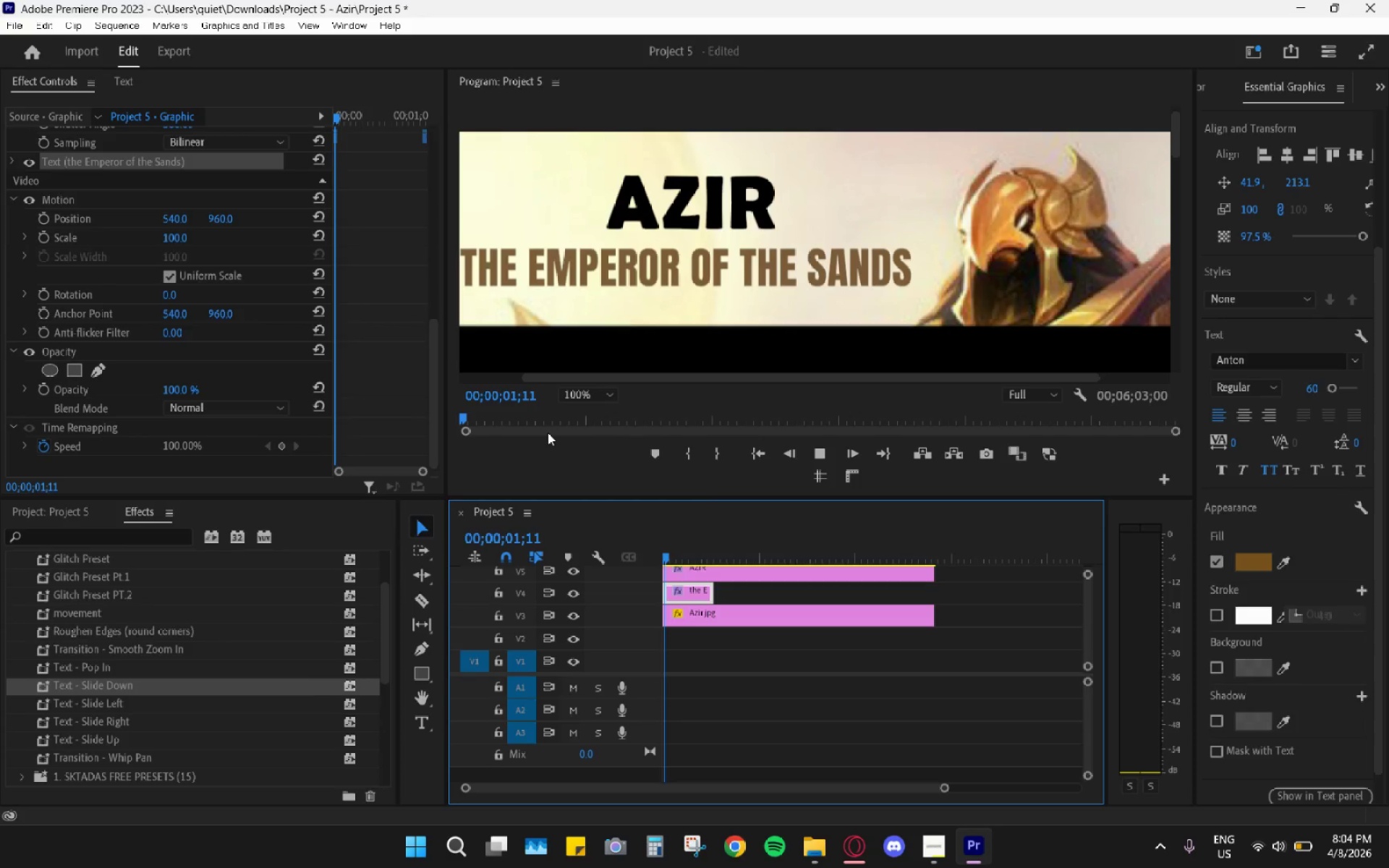 
key(Space)
 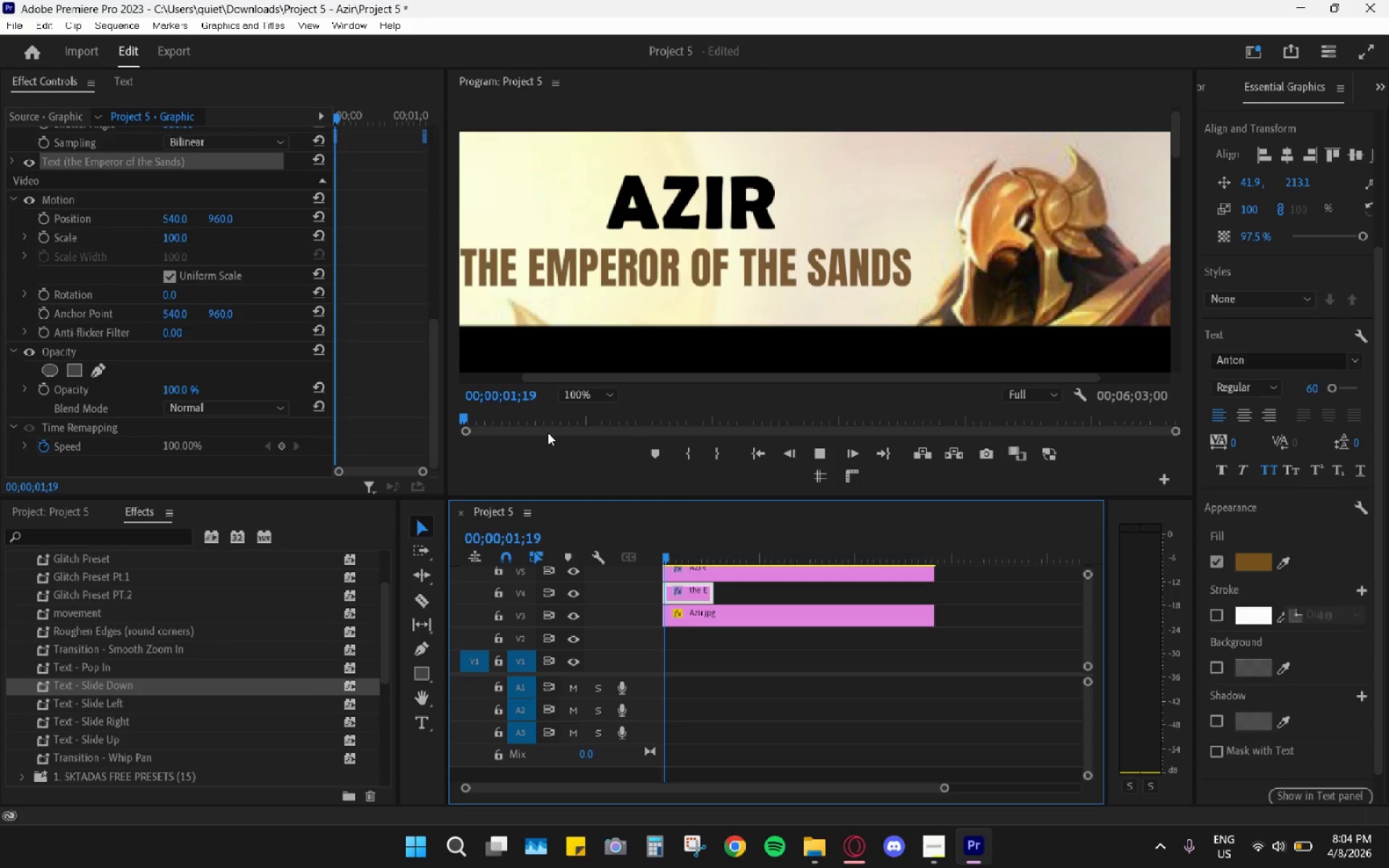 
left_click([590, 391])
 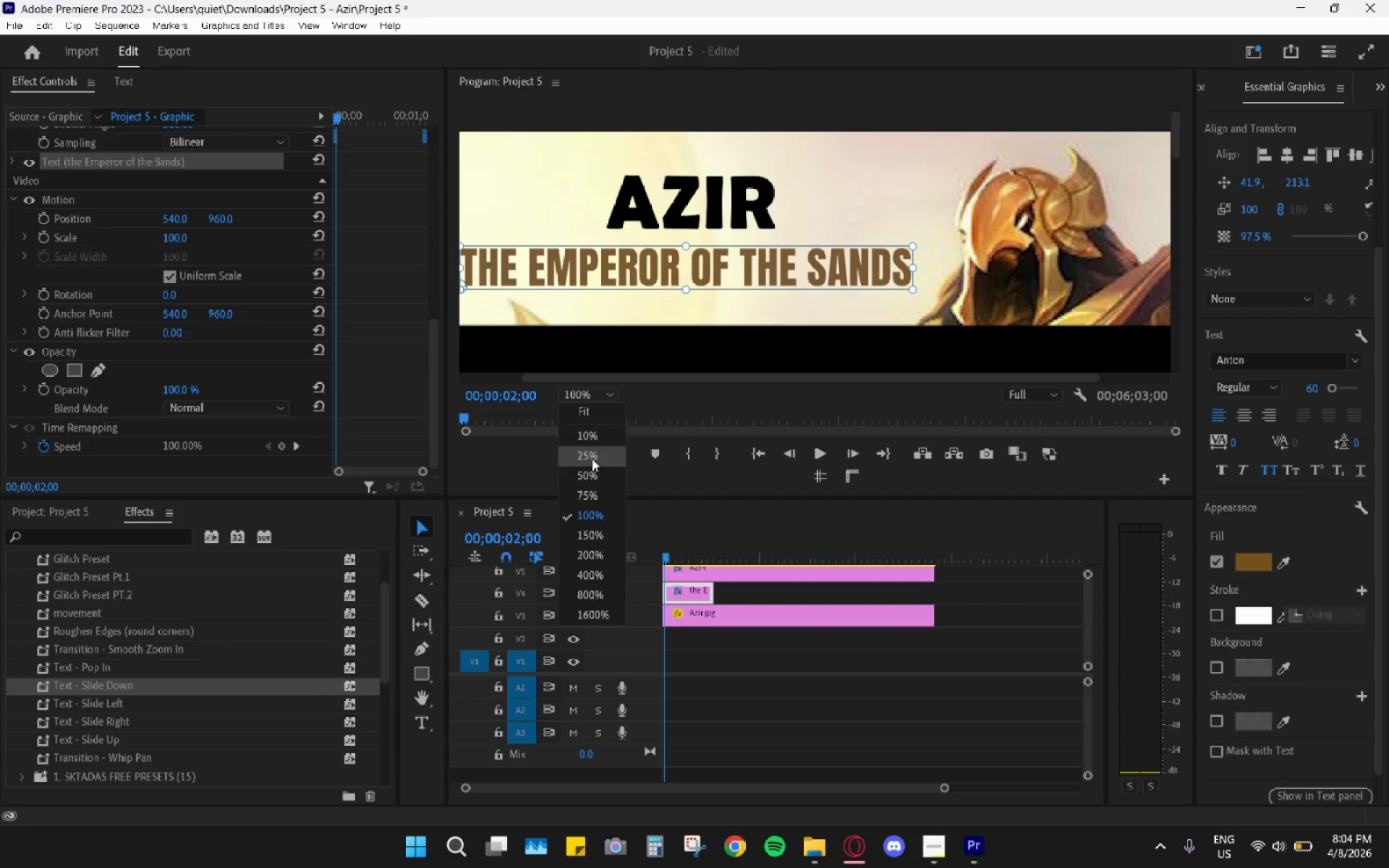 
left_click([577, 411])
 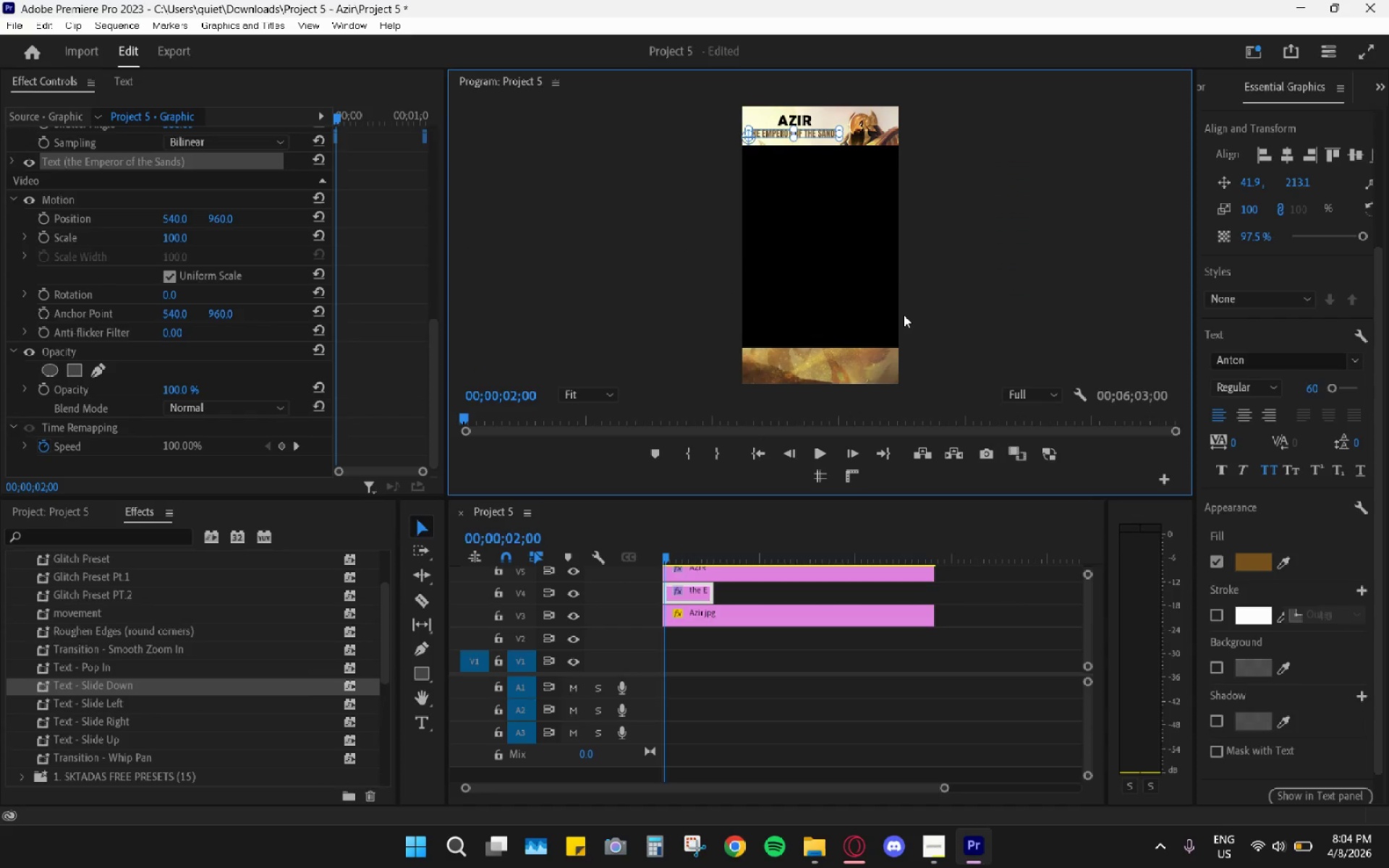 
left_click([956, 265])
 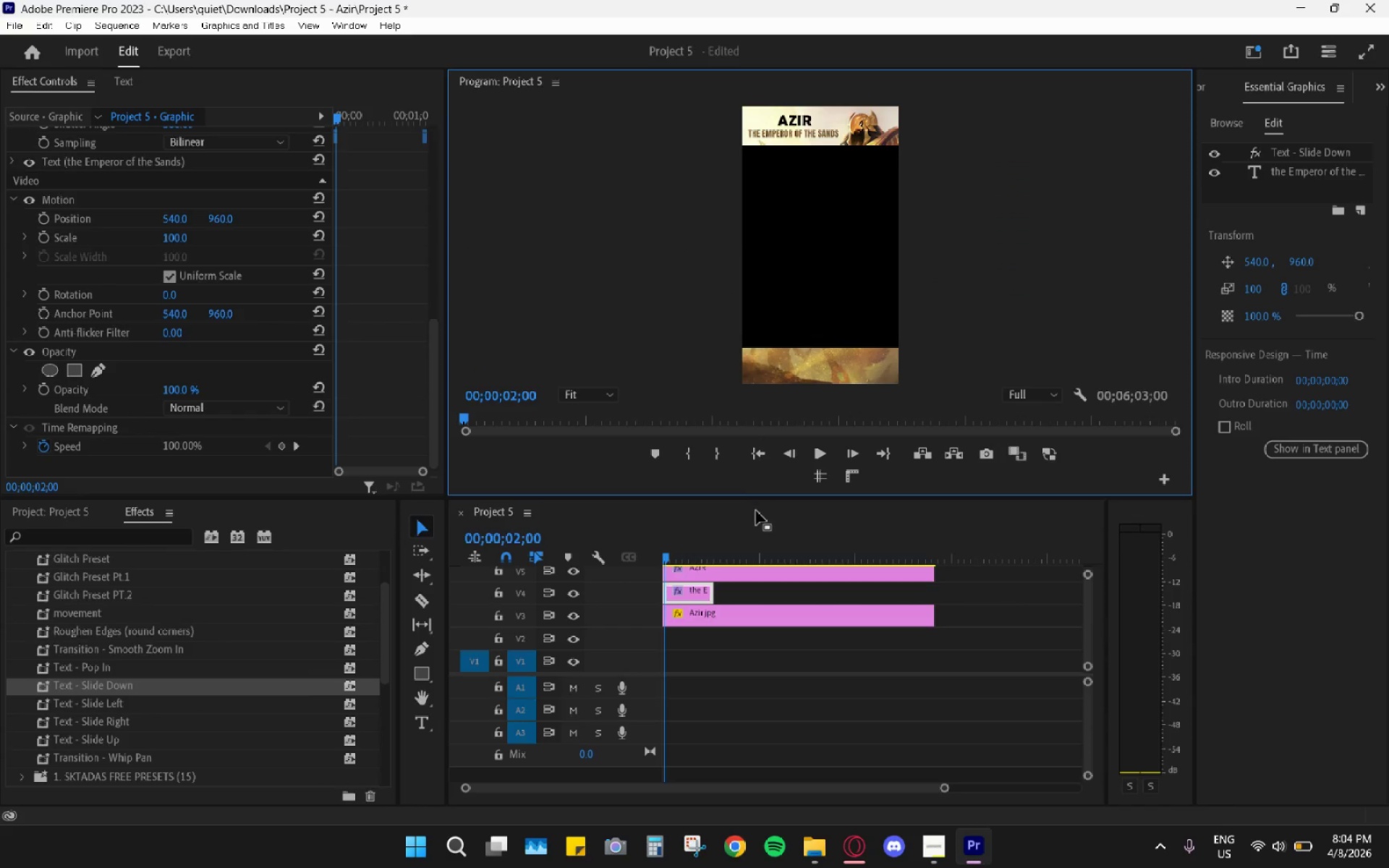 
left_click_drag(start_coordinate=[702, 530], to_coordinate=[633, 539])
 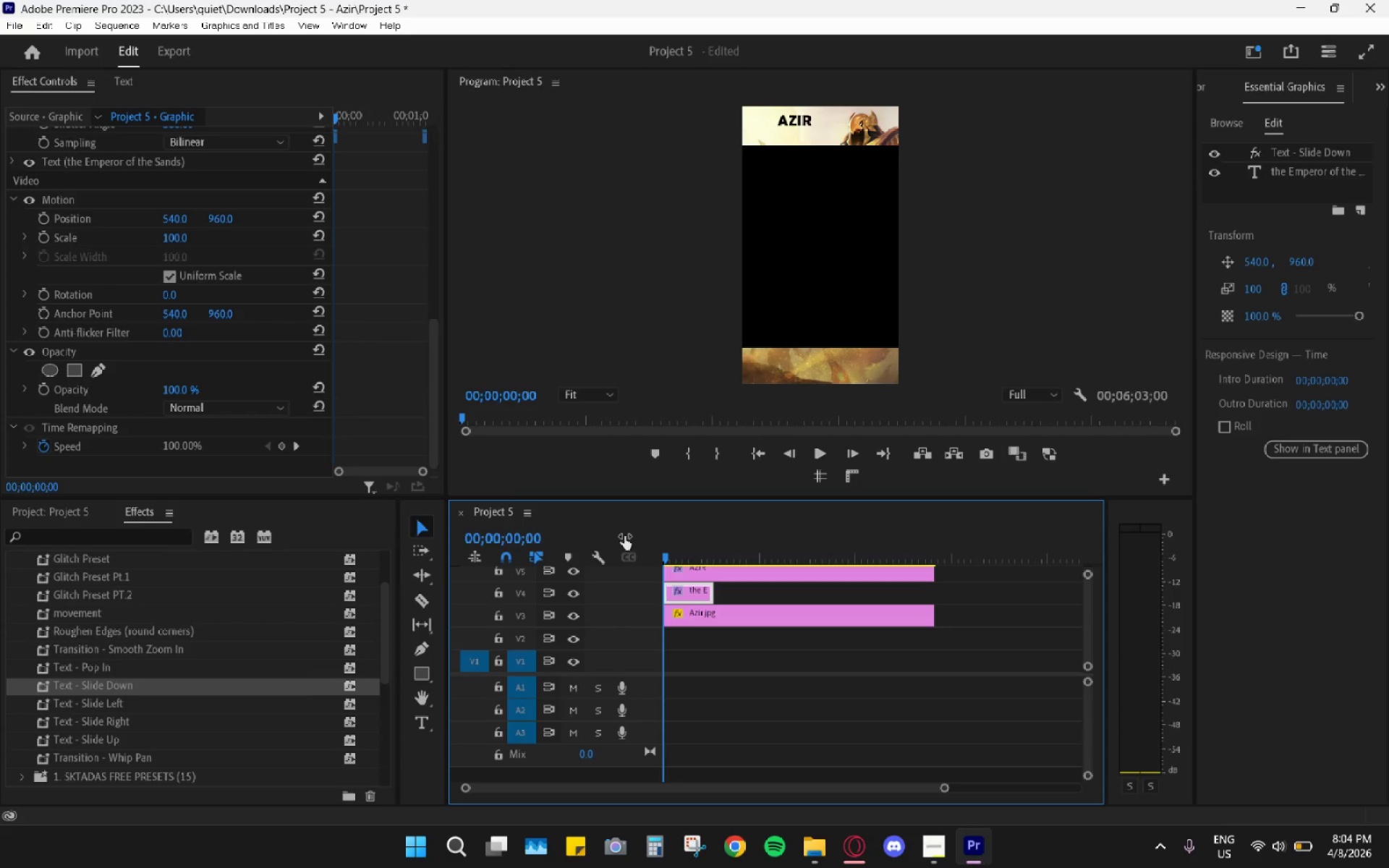 
key(Space)
 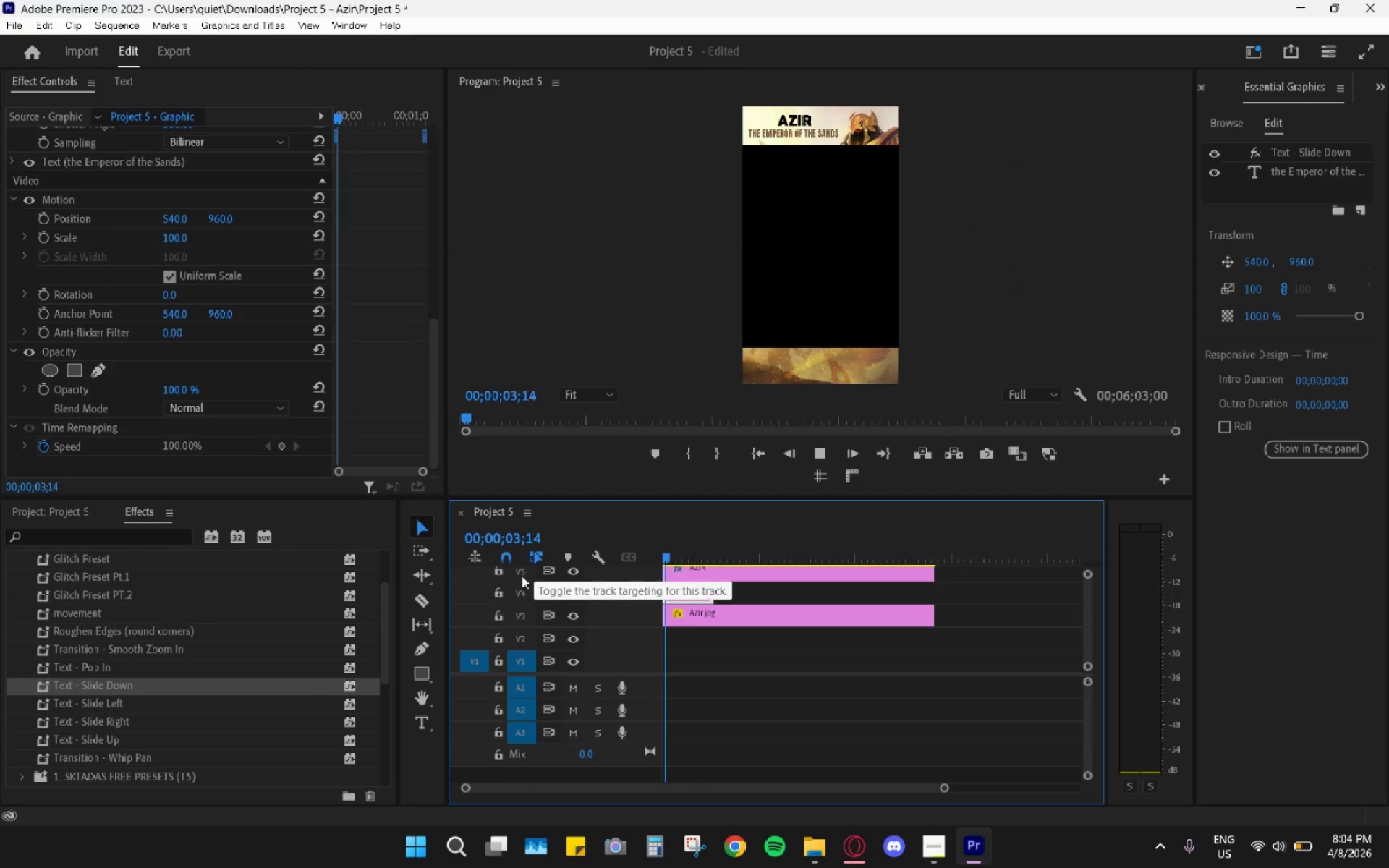 
wait(8.44)
 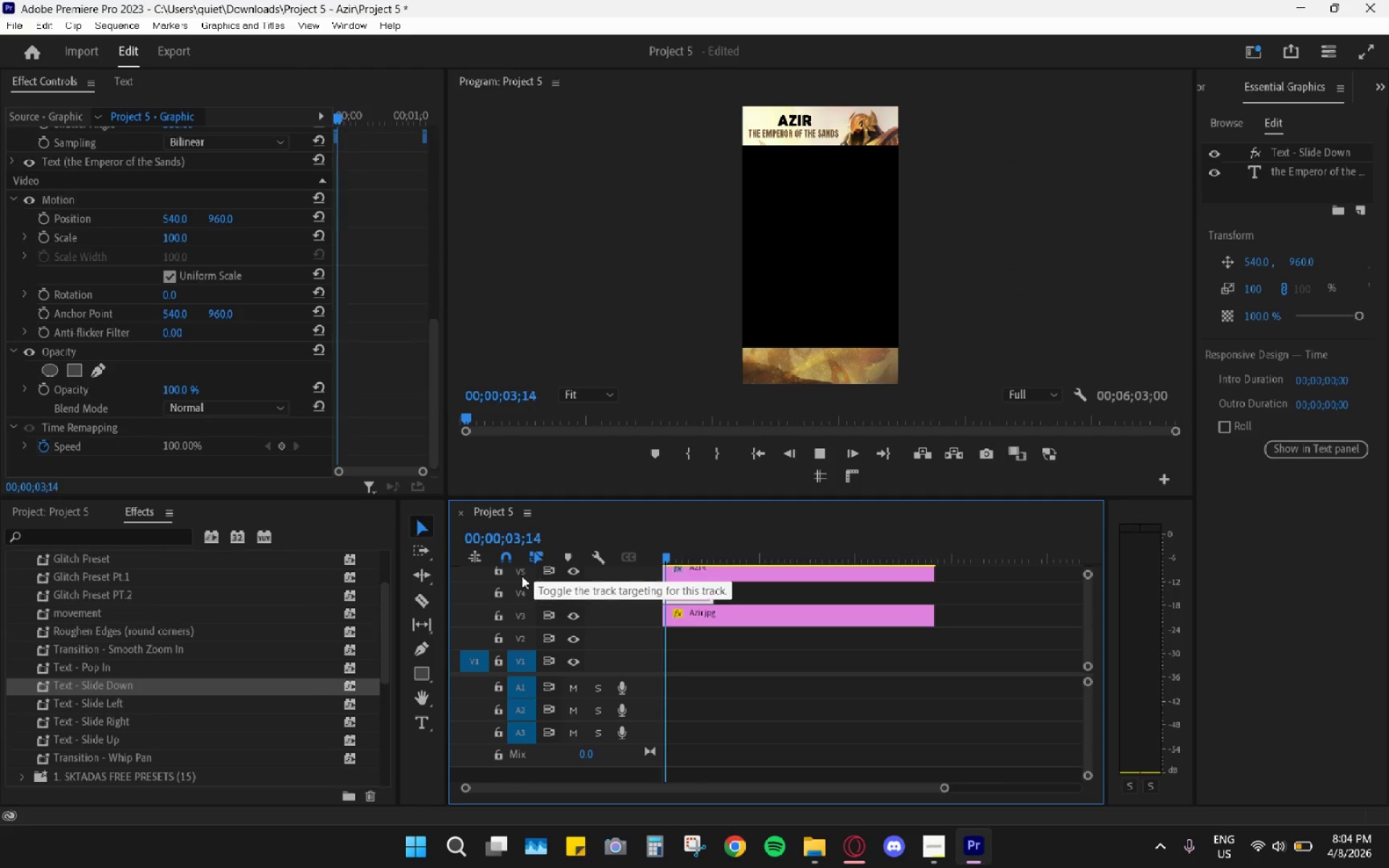 
mouse_move([621, 549])
 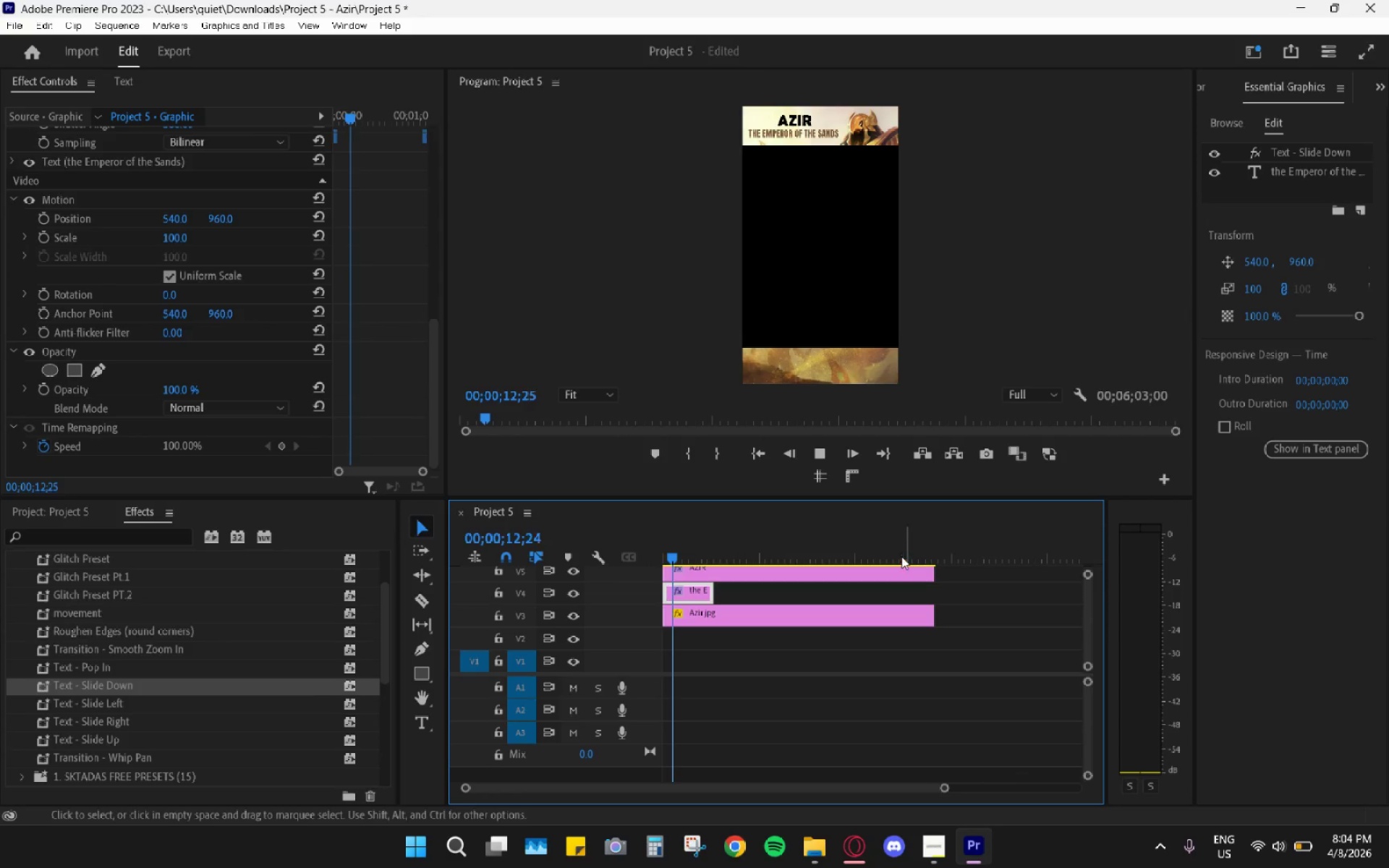 
left_click_drag(start_coordinate=[687, 542], to_coordinate=[632, 541])
 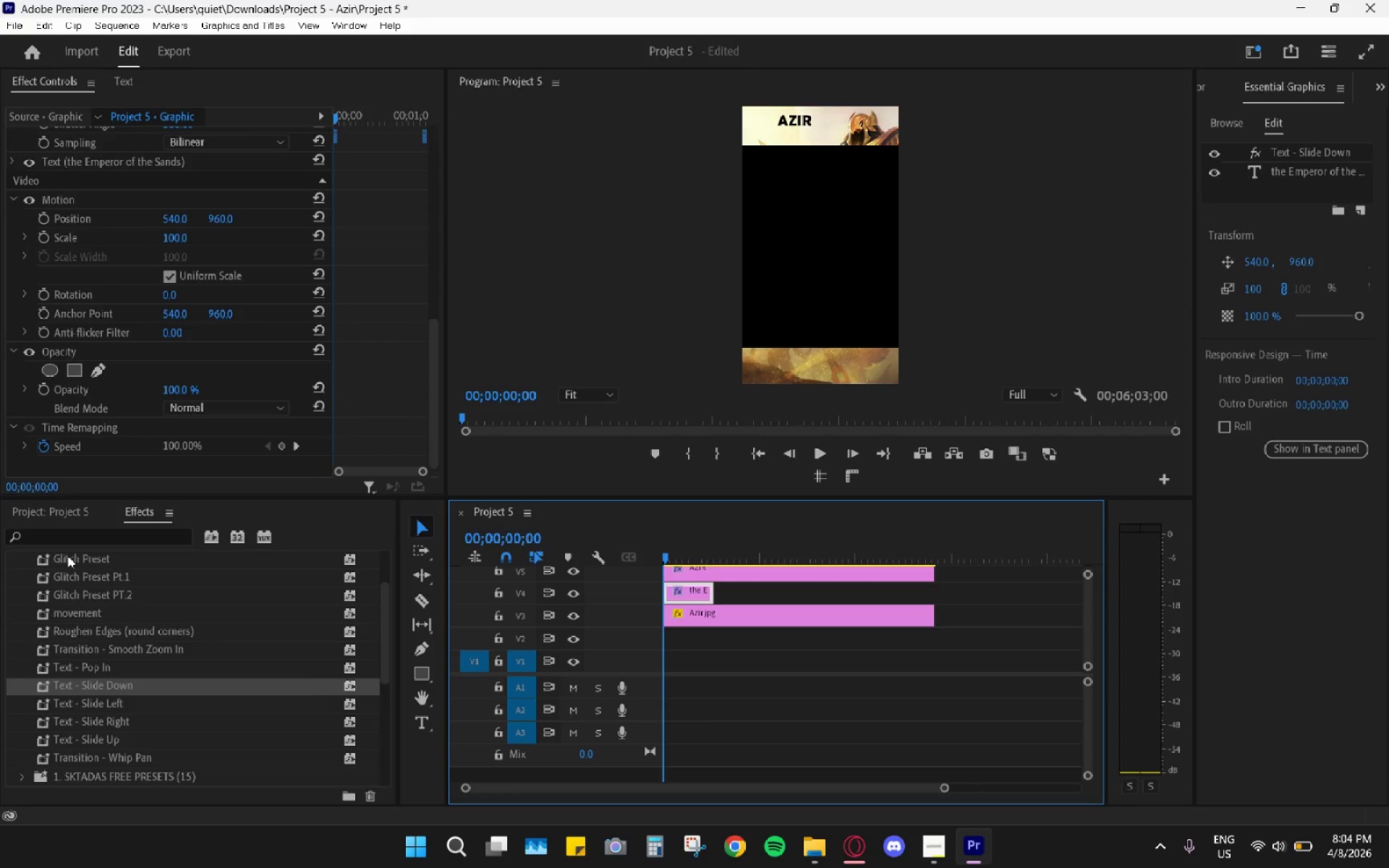 
scroll: coordinate [73, 599], scroll_direction: up, amount: 8.0
 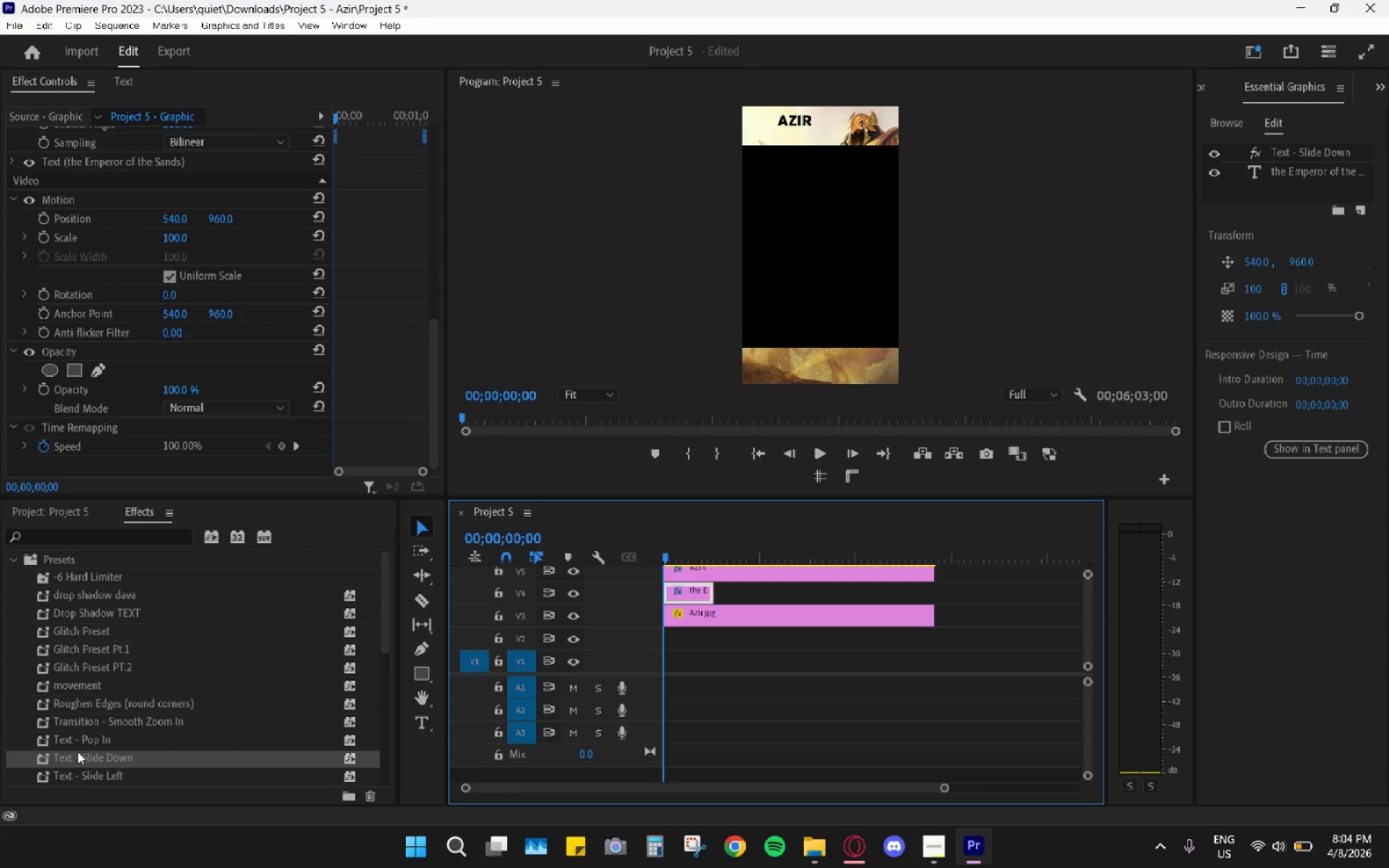 
scroll: coordinate [115, 741], scroll_direction: down, amount: 4.0
 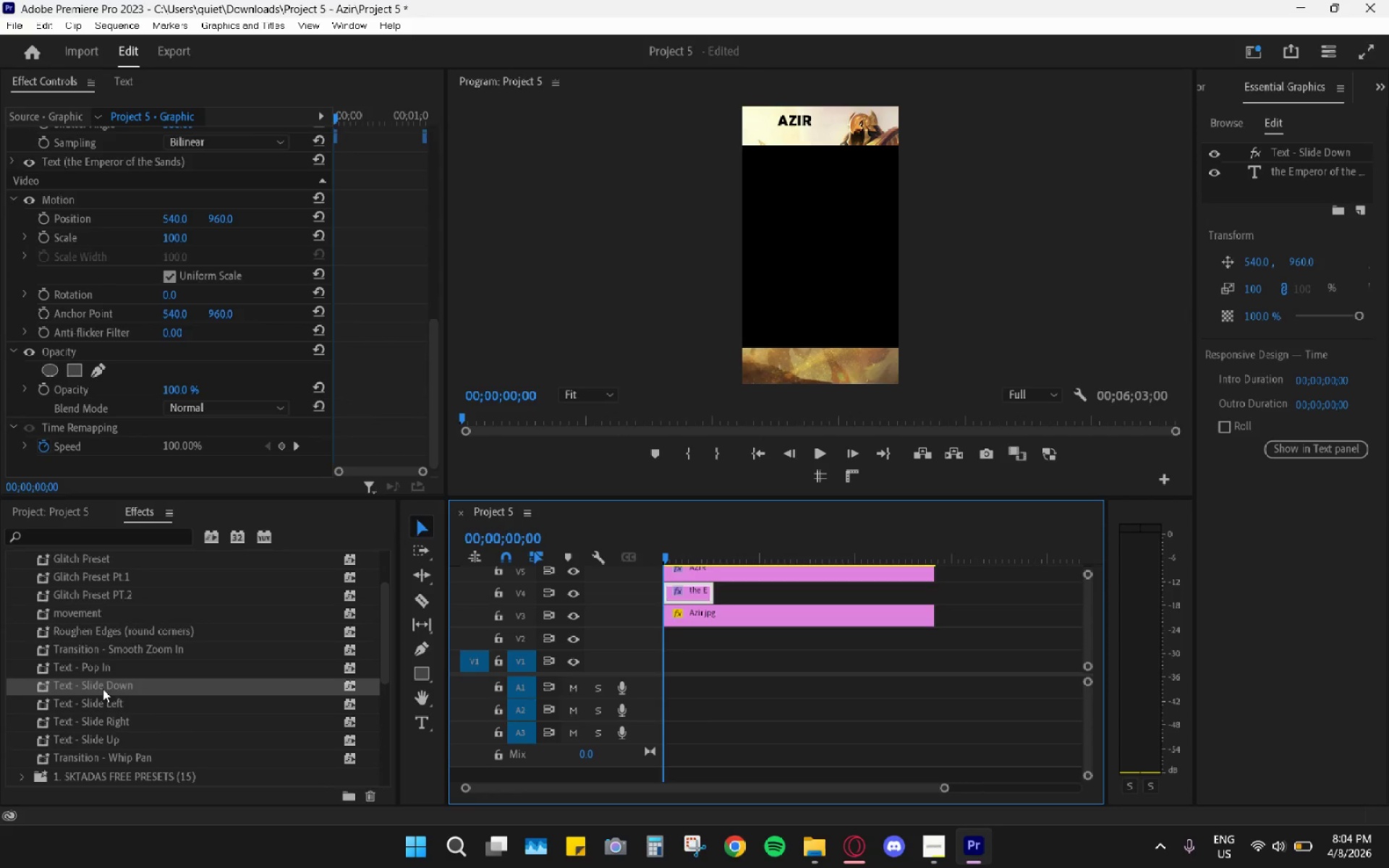 
left_click_drag(start_coordinate=[96, 671], to_coordinate=[688, 577])
 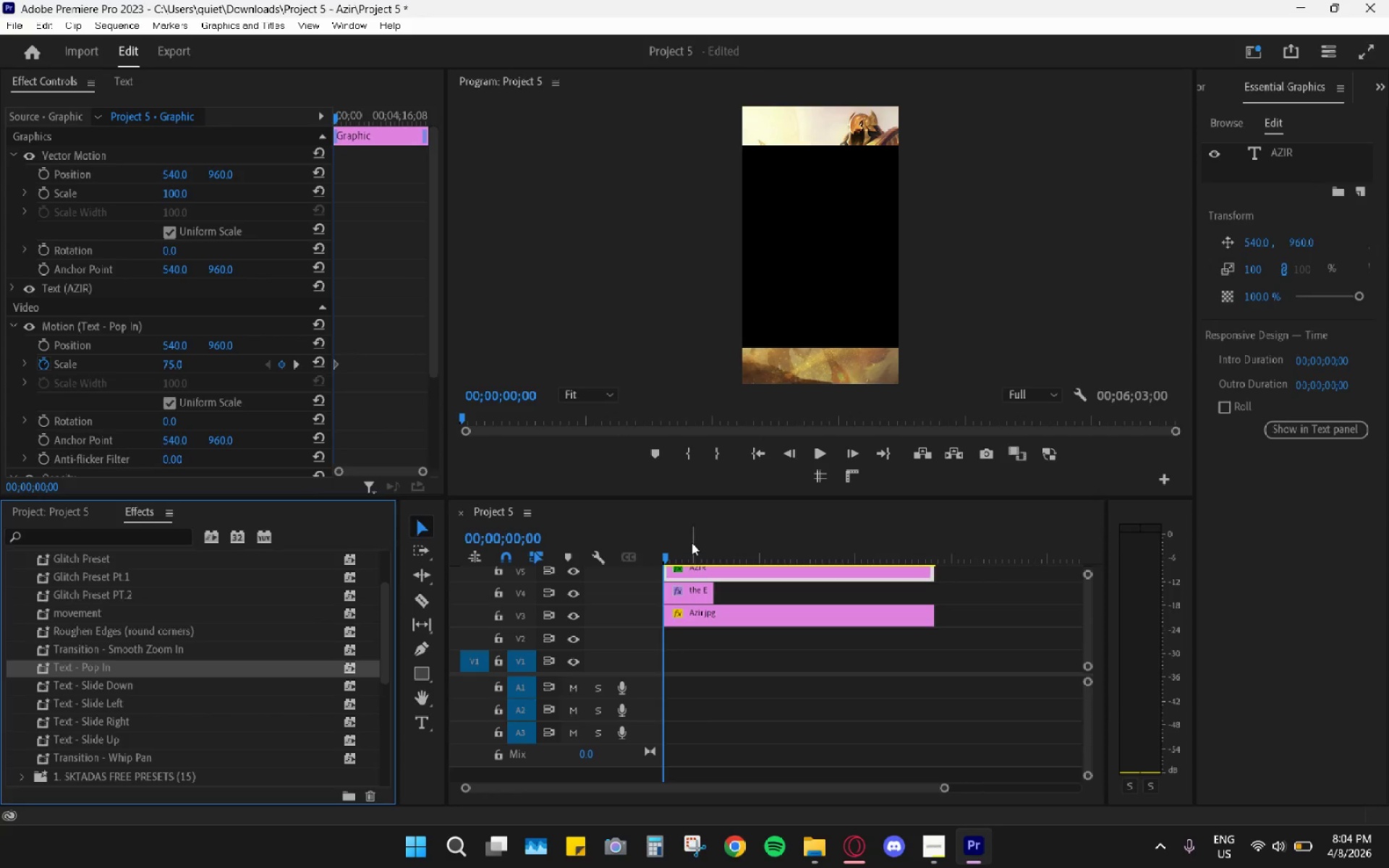 
left_click_drag(start_coordinate=[688, 537], to_coordinate=[593, 535])
 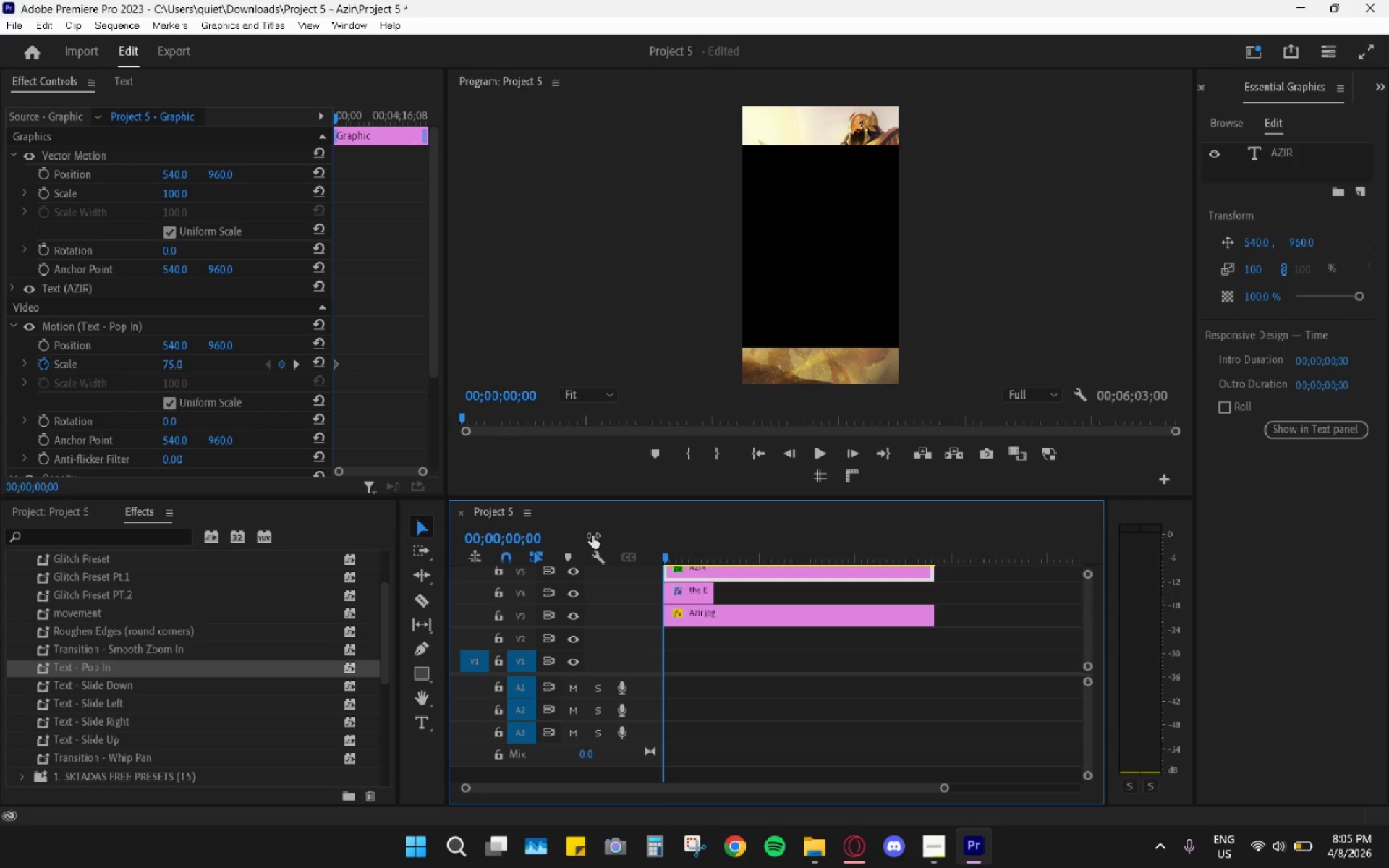 
key(Space)
 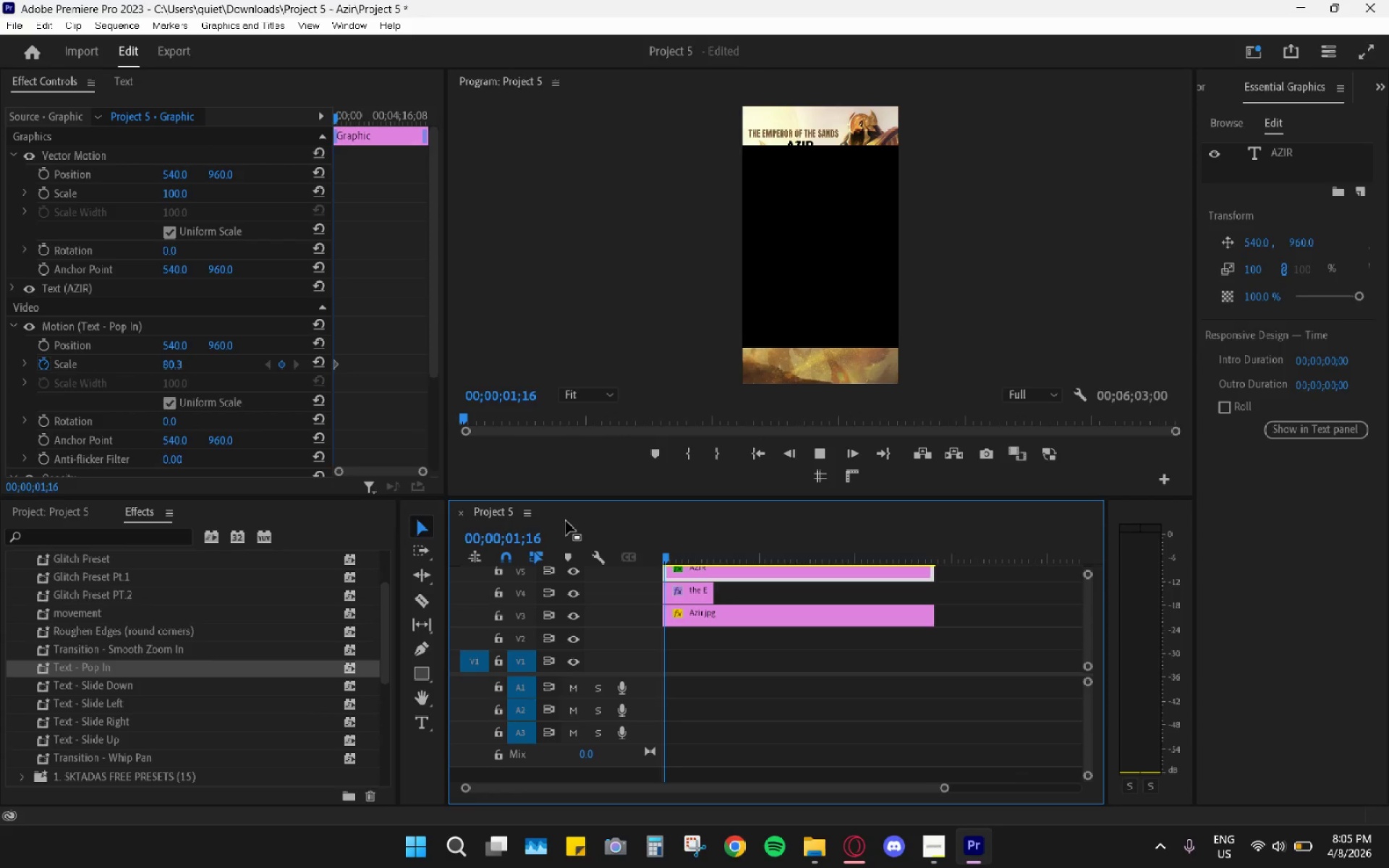 
key(Space)
 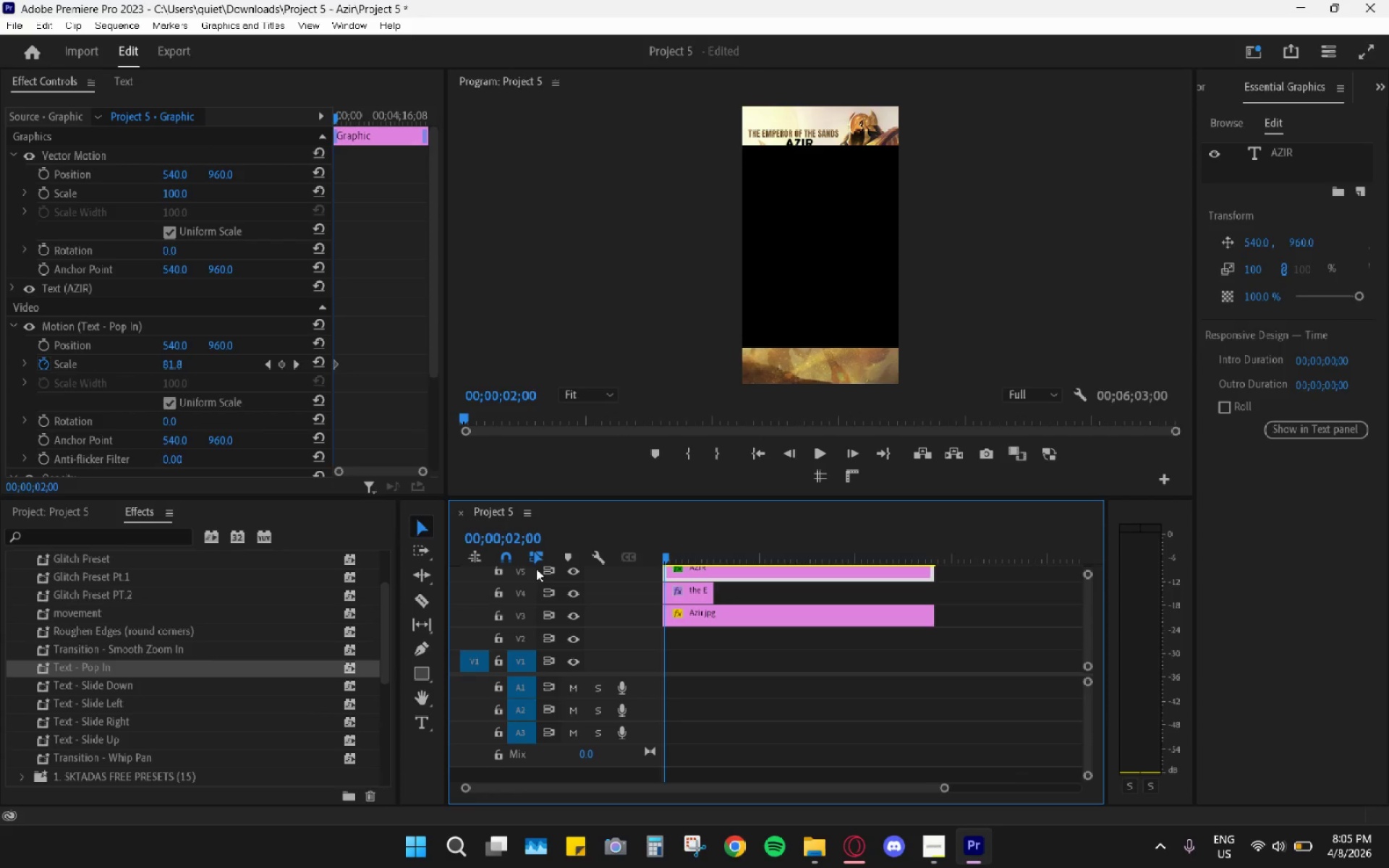 
key(Control+Z)
 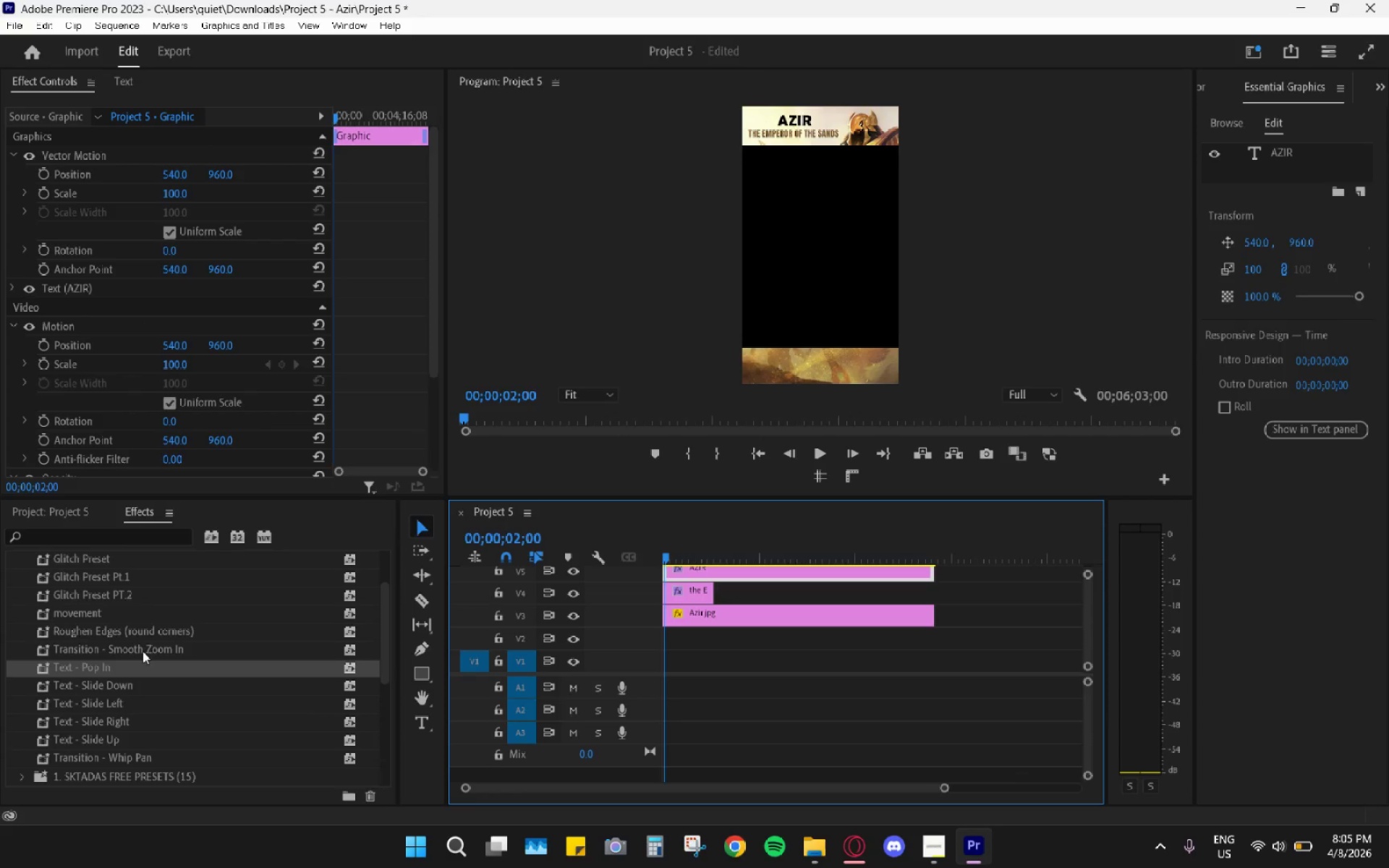 
left_click_drag(start_coordinate=[102, 702], to_coordinate=[708, 570])
 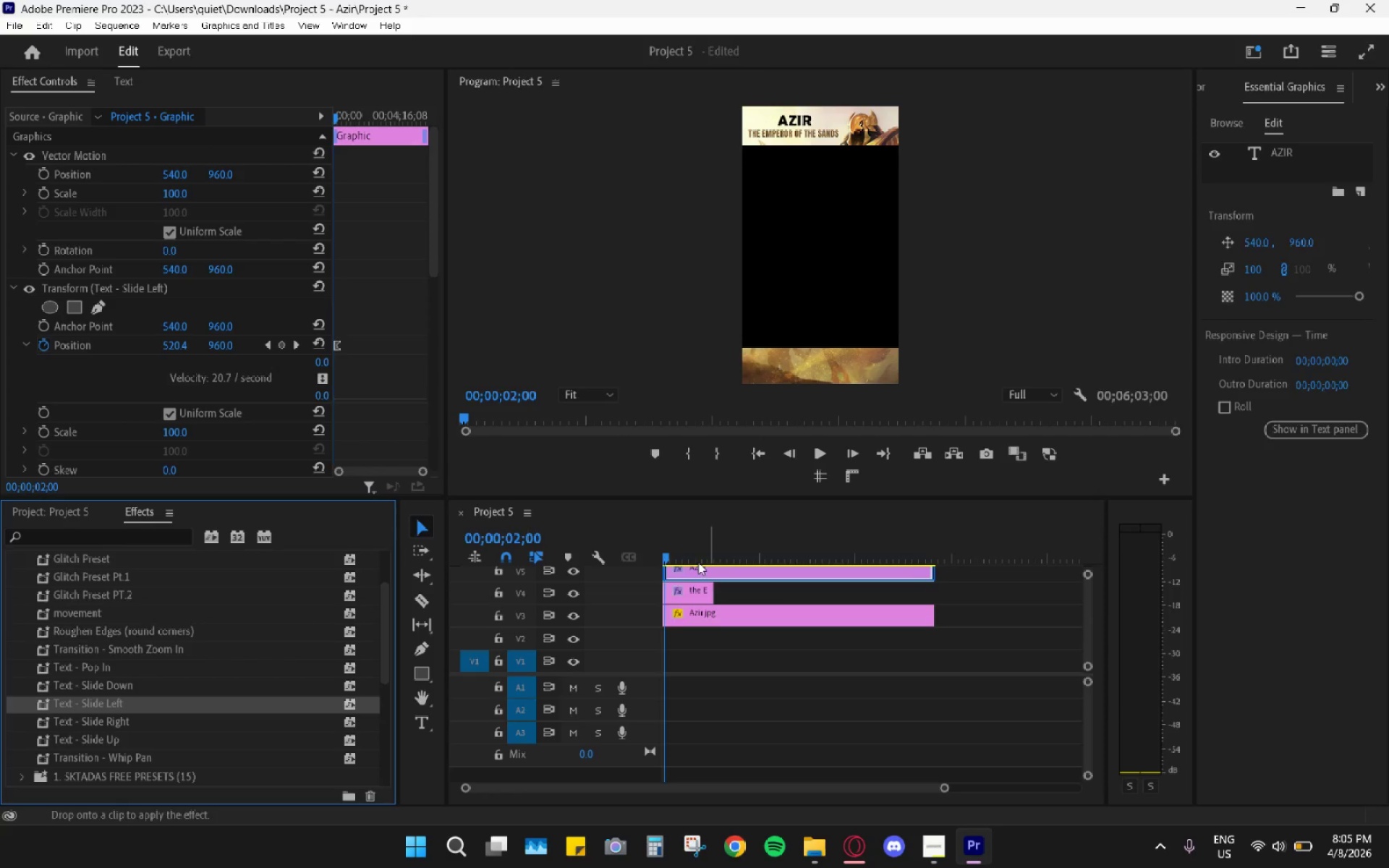 
left_click_drag(start_coordinate=[676, 540], to_coordinate=[603, 548])
 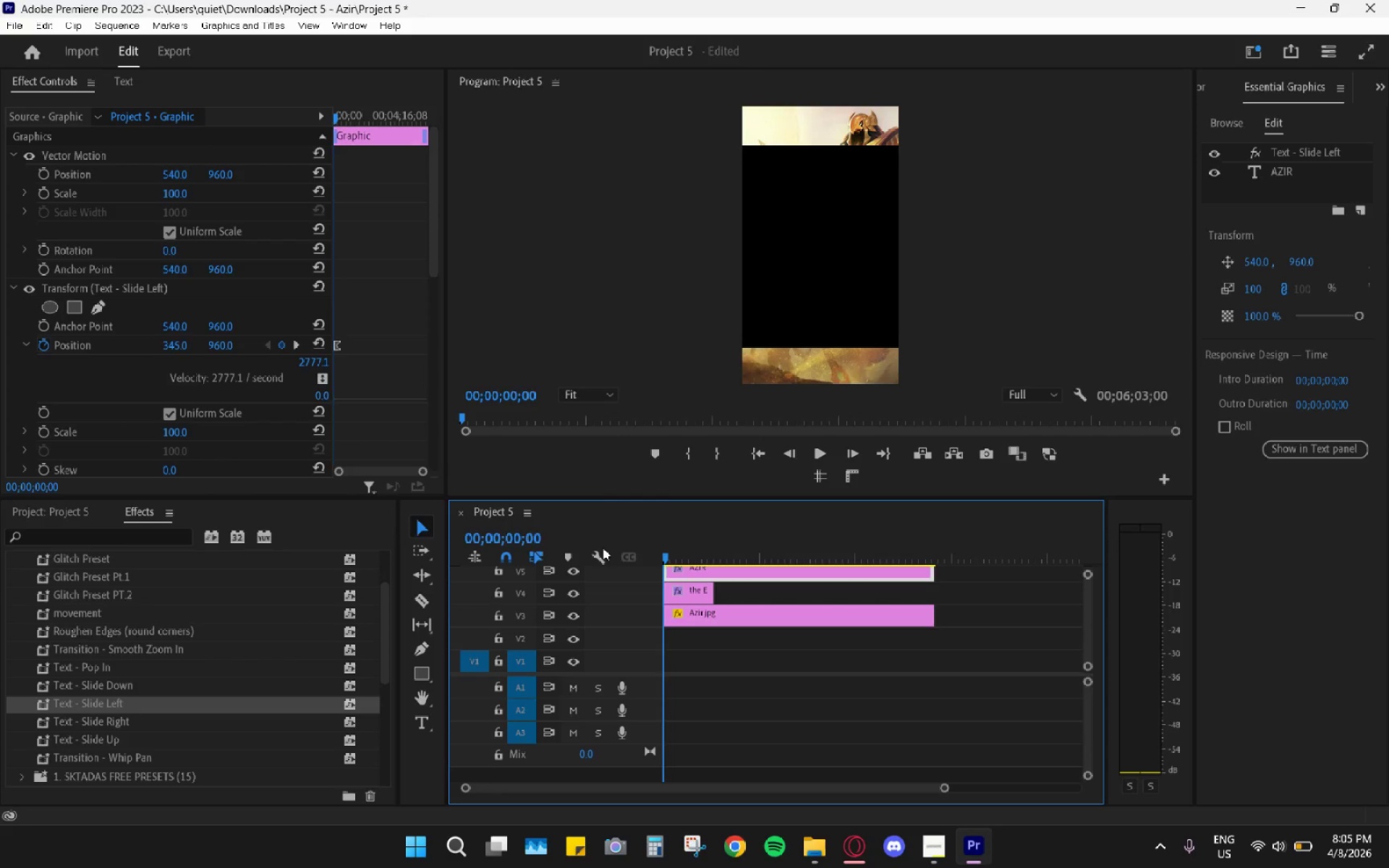 
key(Space)
 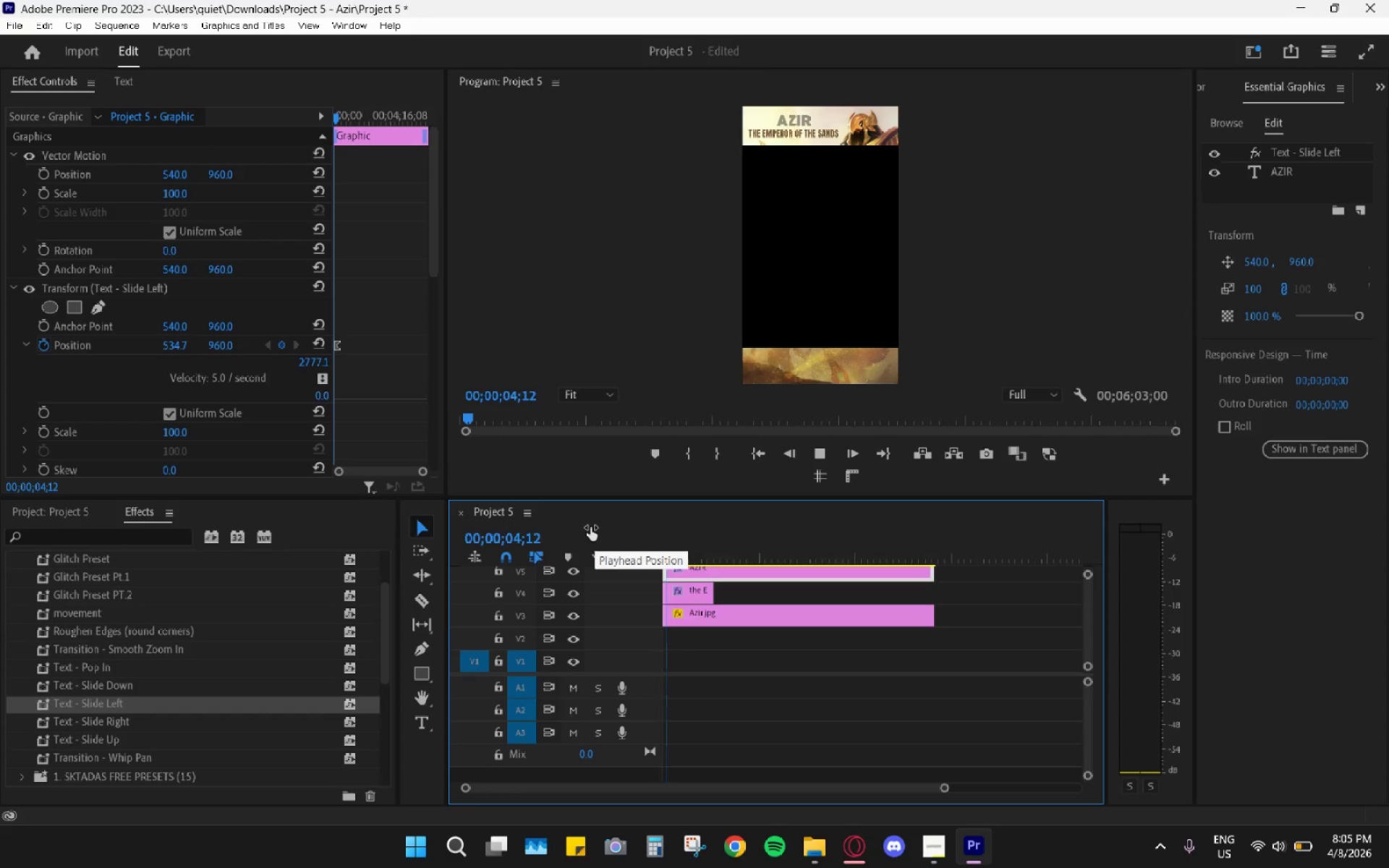 
wait(6.42)
 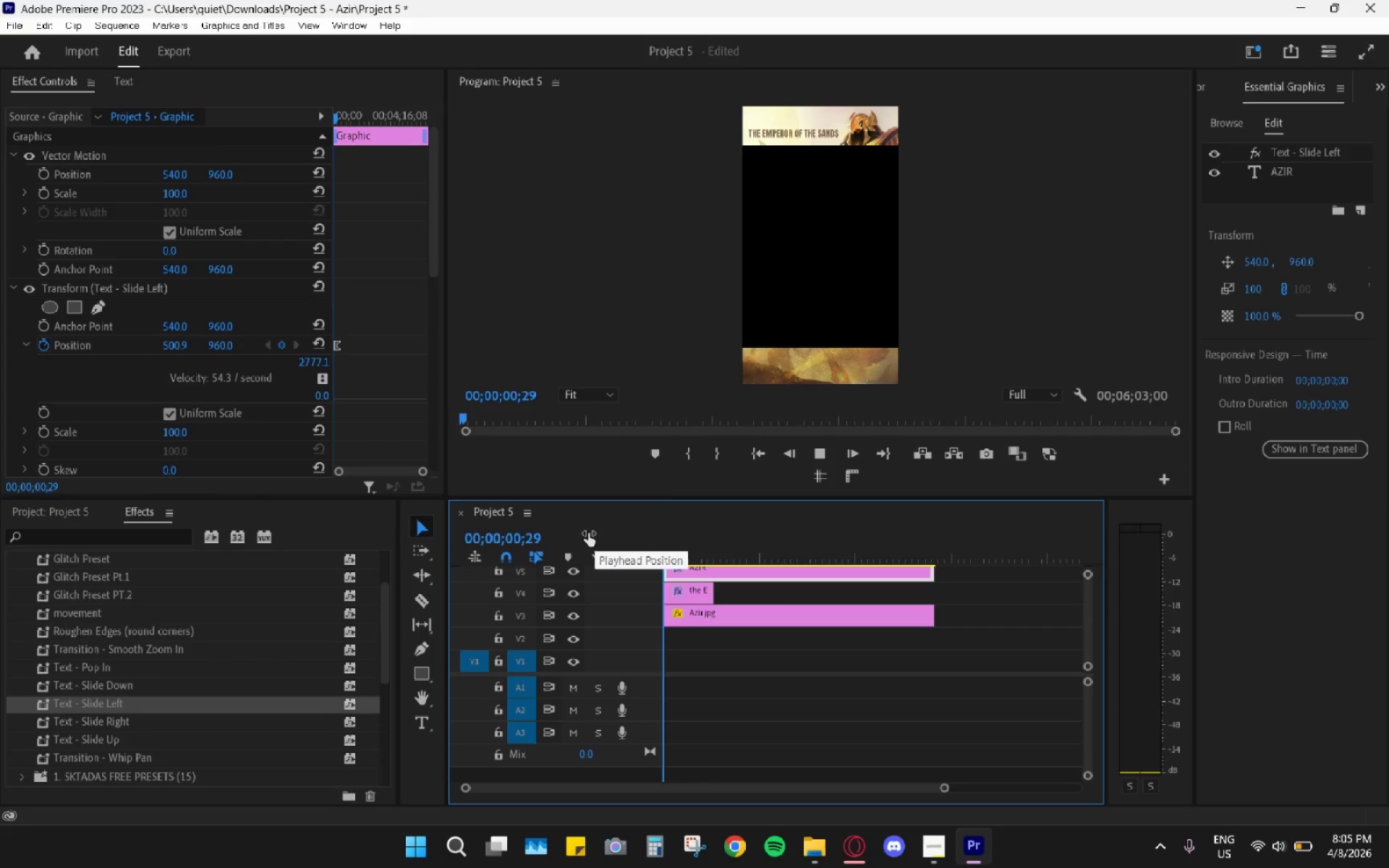 
key(Space)
 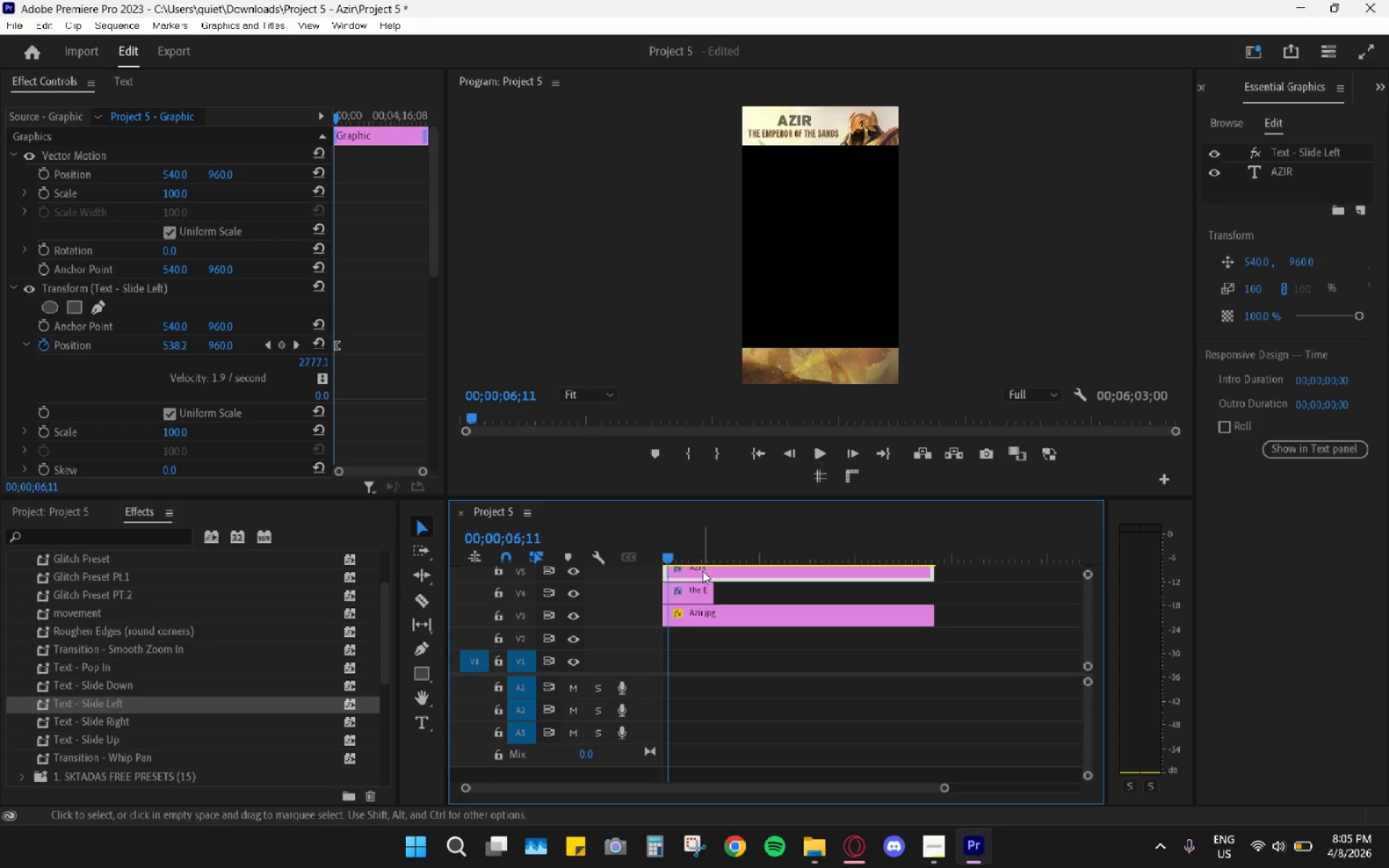 
left_click([702, 571])
 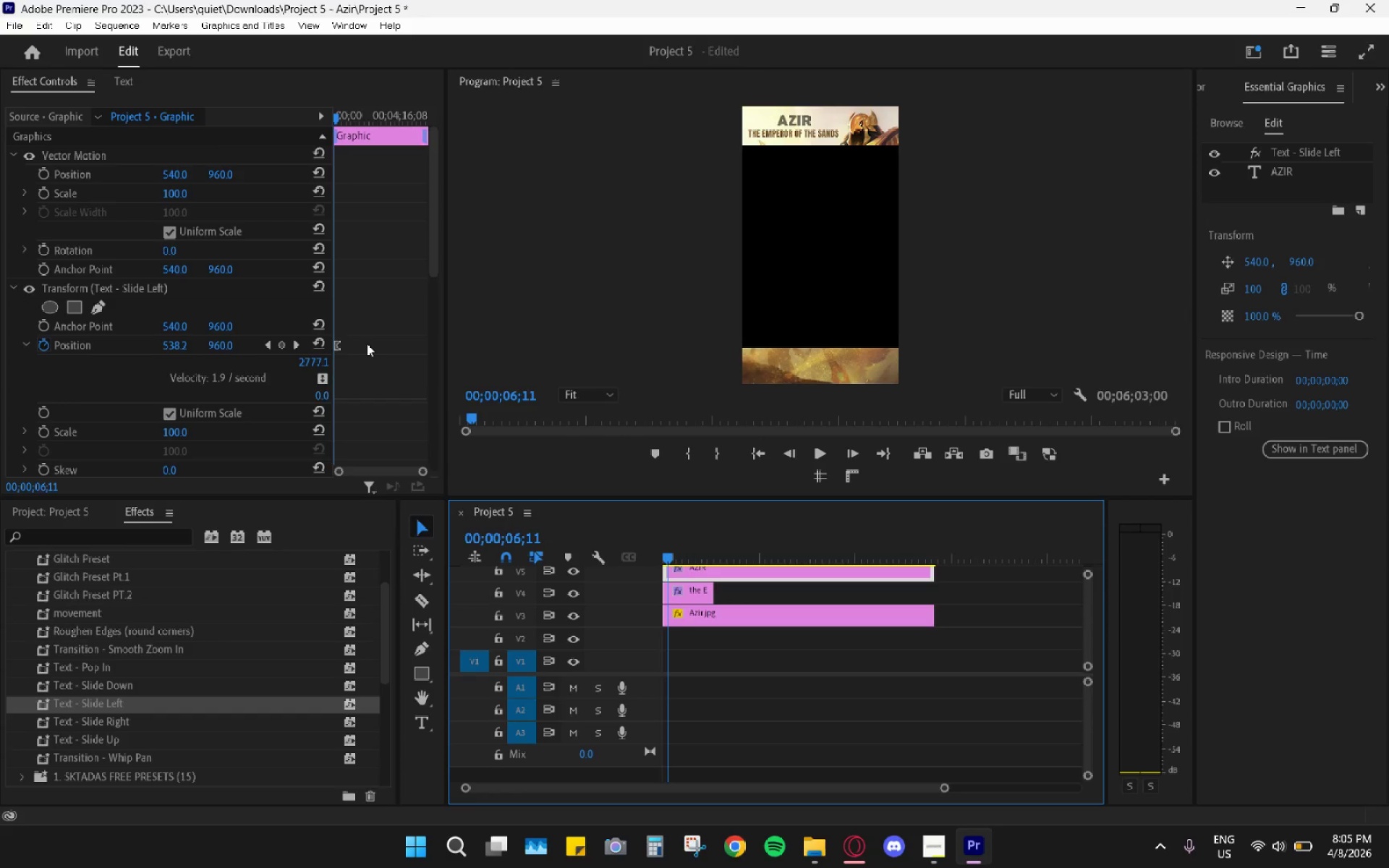 
scroll: coordinate [345, 396], scroll_direction: down, amount: 7.0
 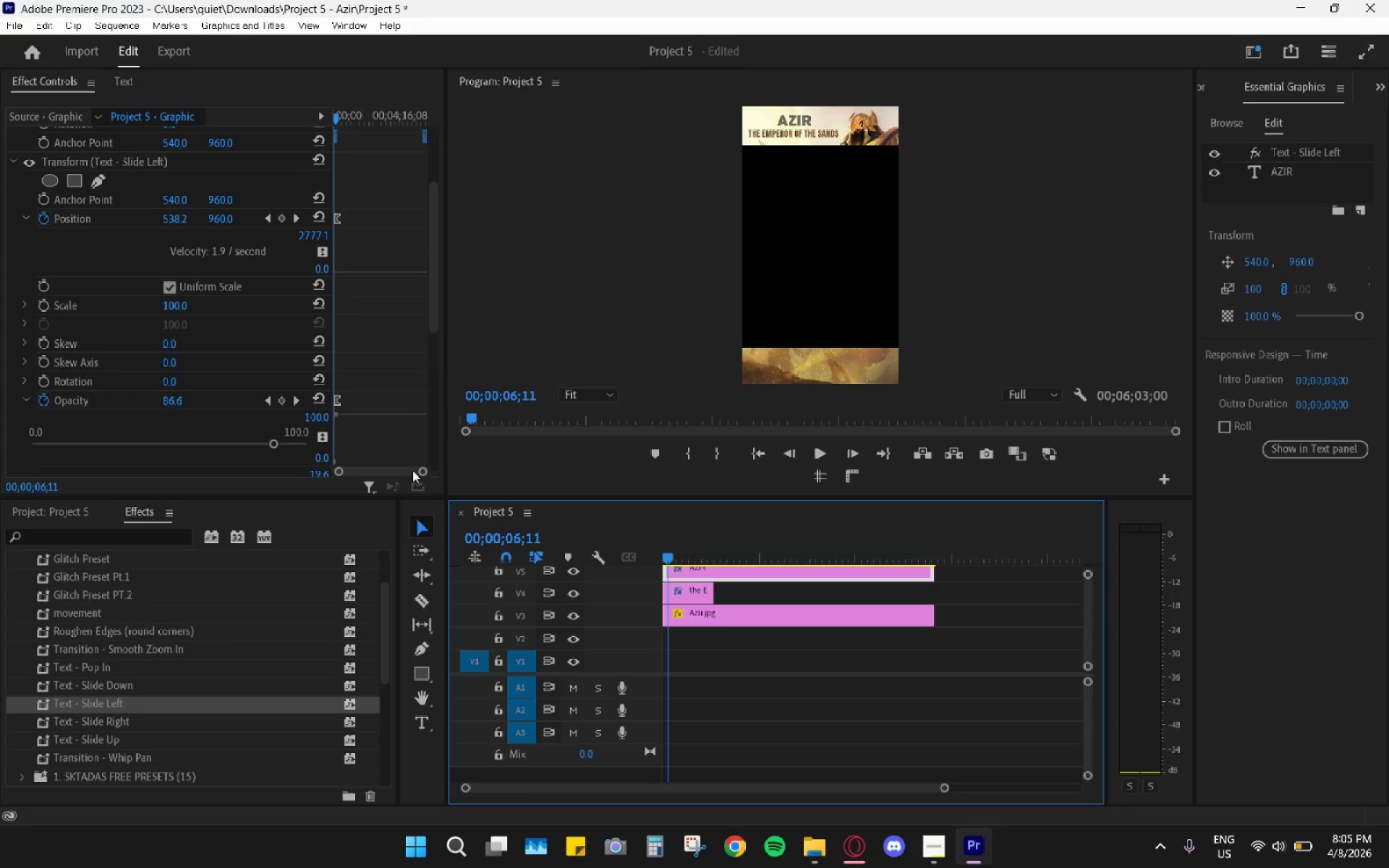 
left_click_drag(start_coordinate=[420, 475], to_coordinate=[401, 475])
 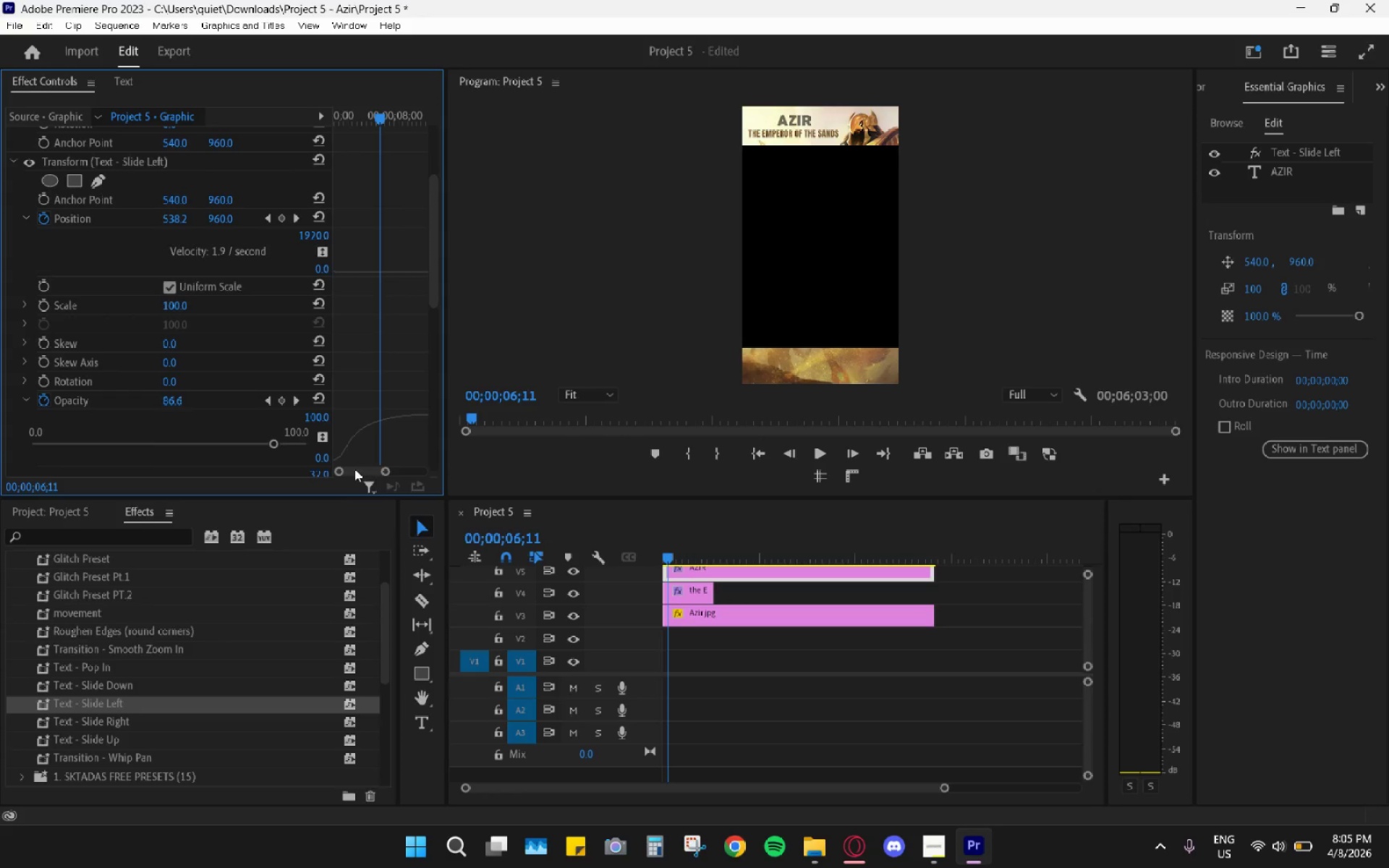 
left_click_drag(start_coordinate=[349, 467], to_coordinate=[300, 467])
 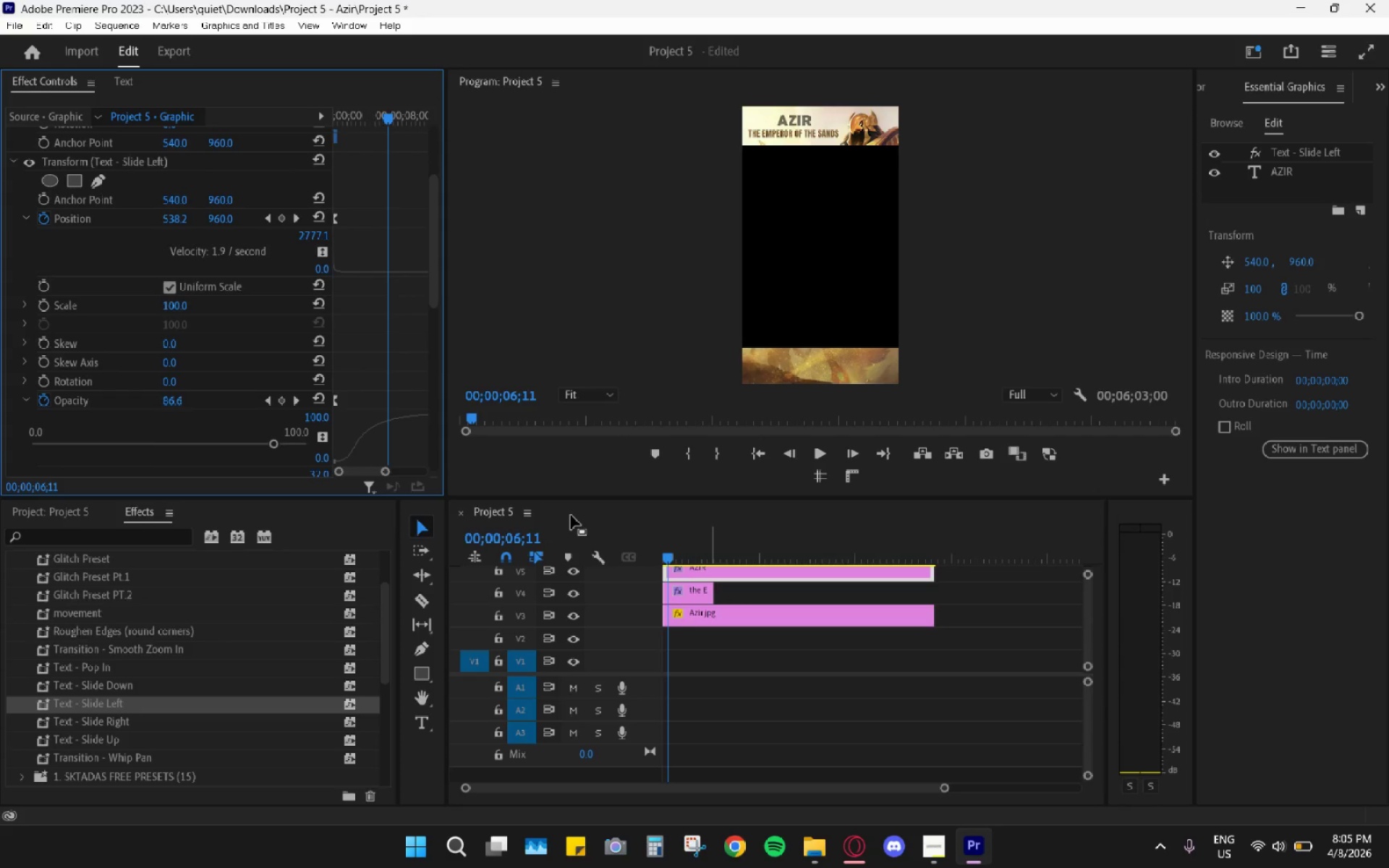 
left_click_drag(start_coordinate=[687, 542], to_coordinate=[653, 544])
 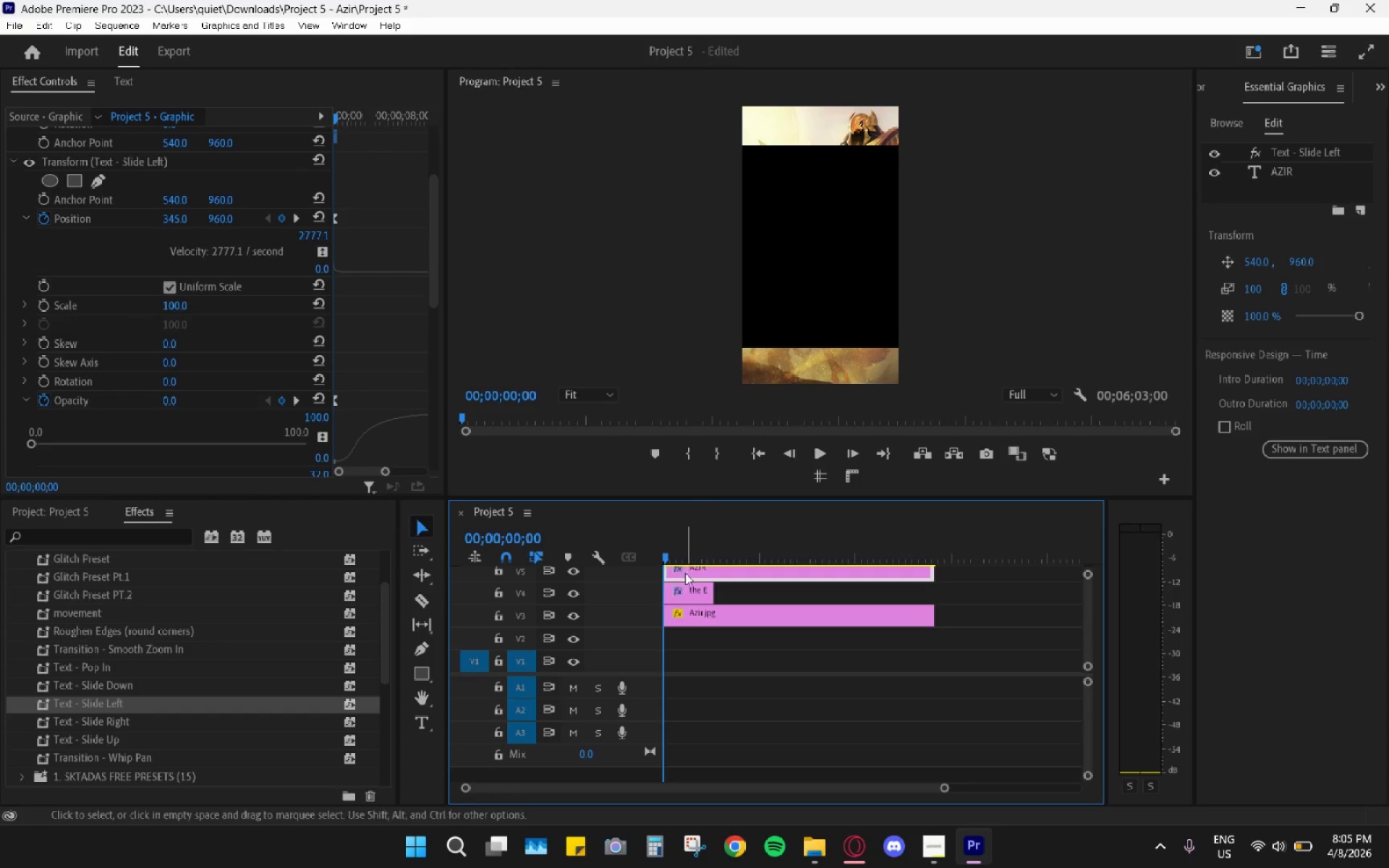 
left_click([688, 575])
 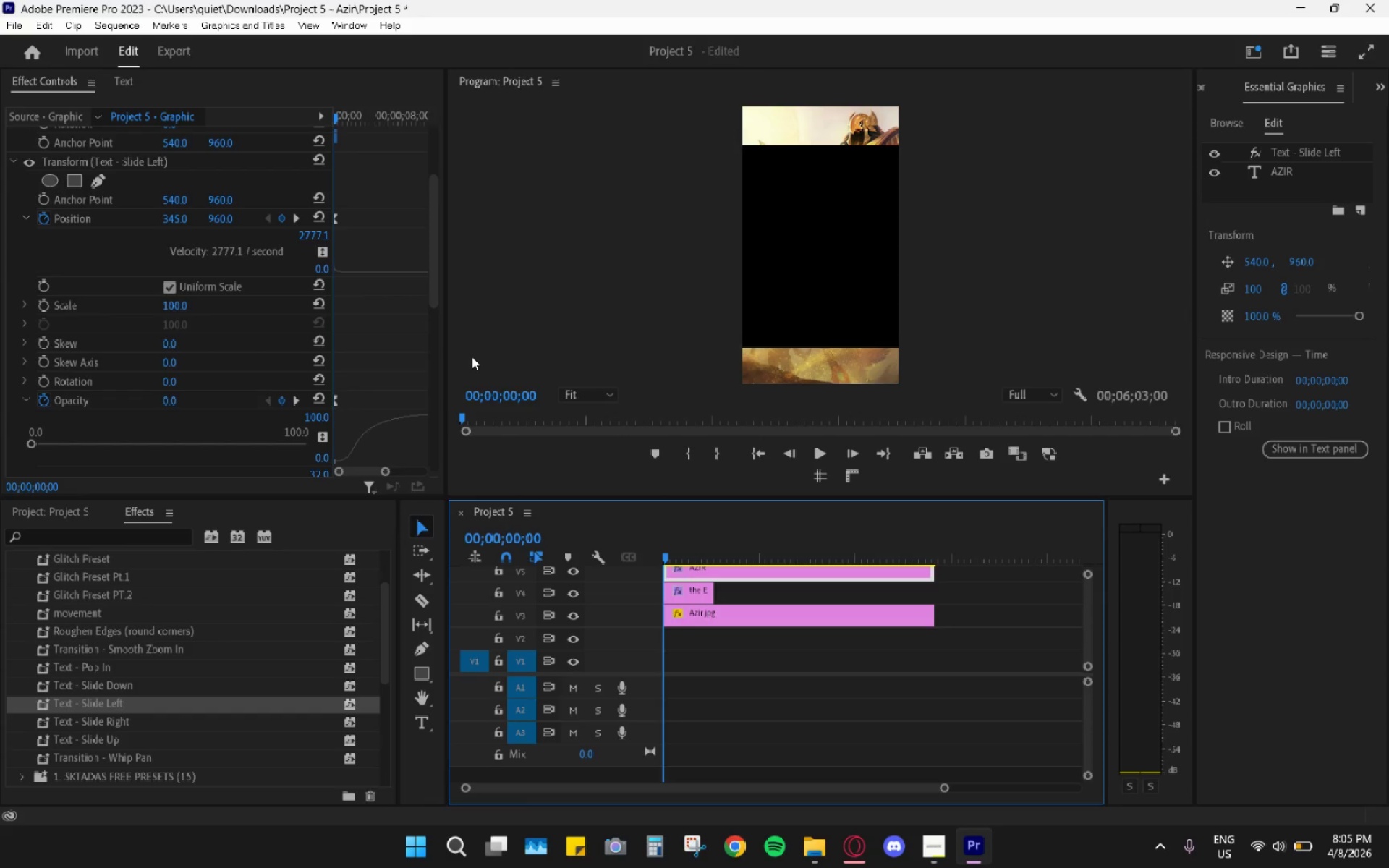 
key(ArrowRight)
 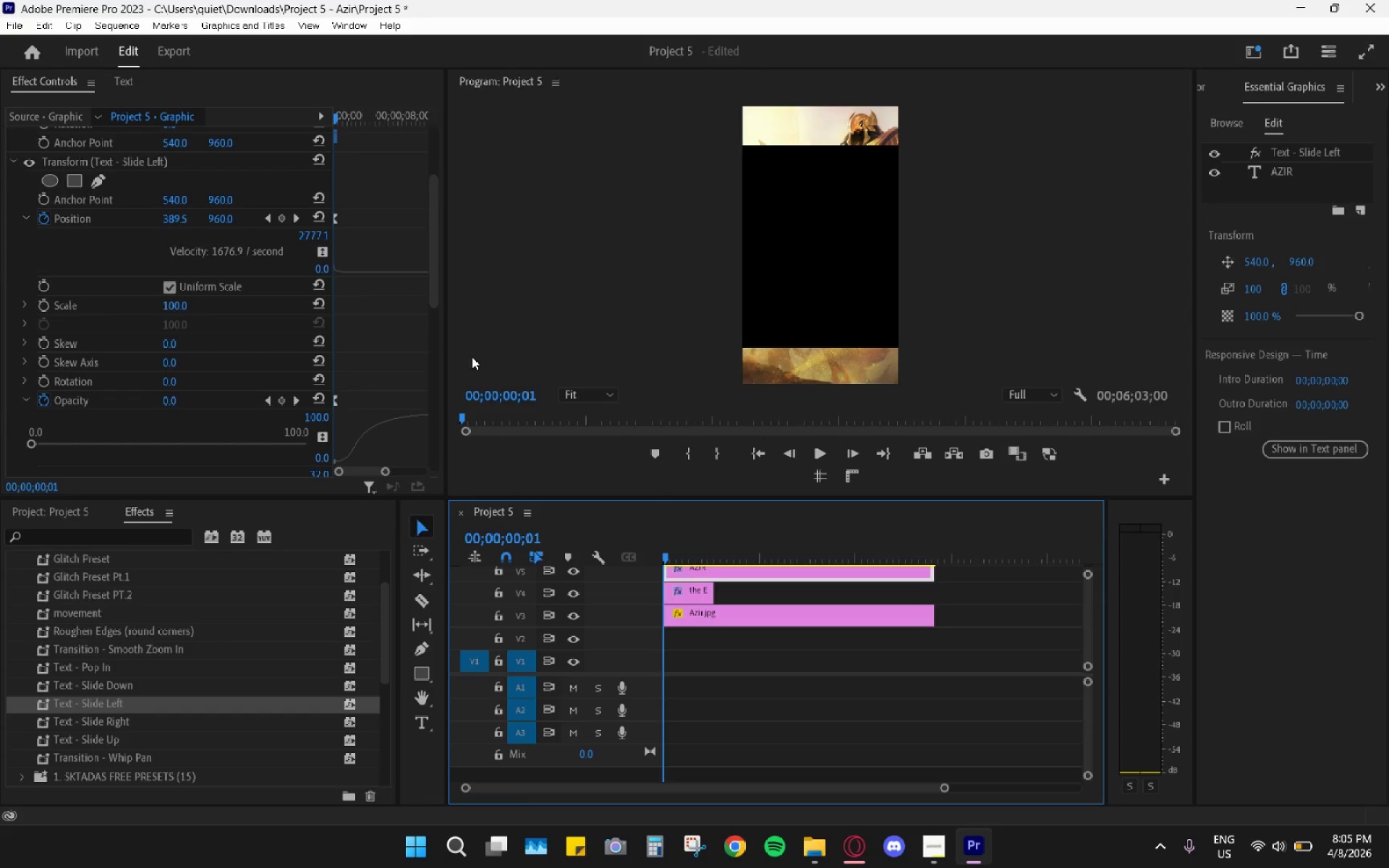 
key(ArrowRight)
 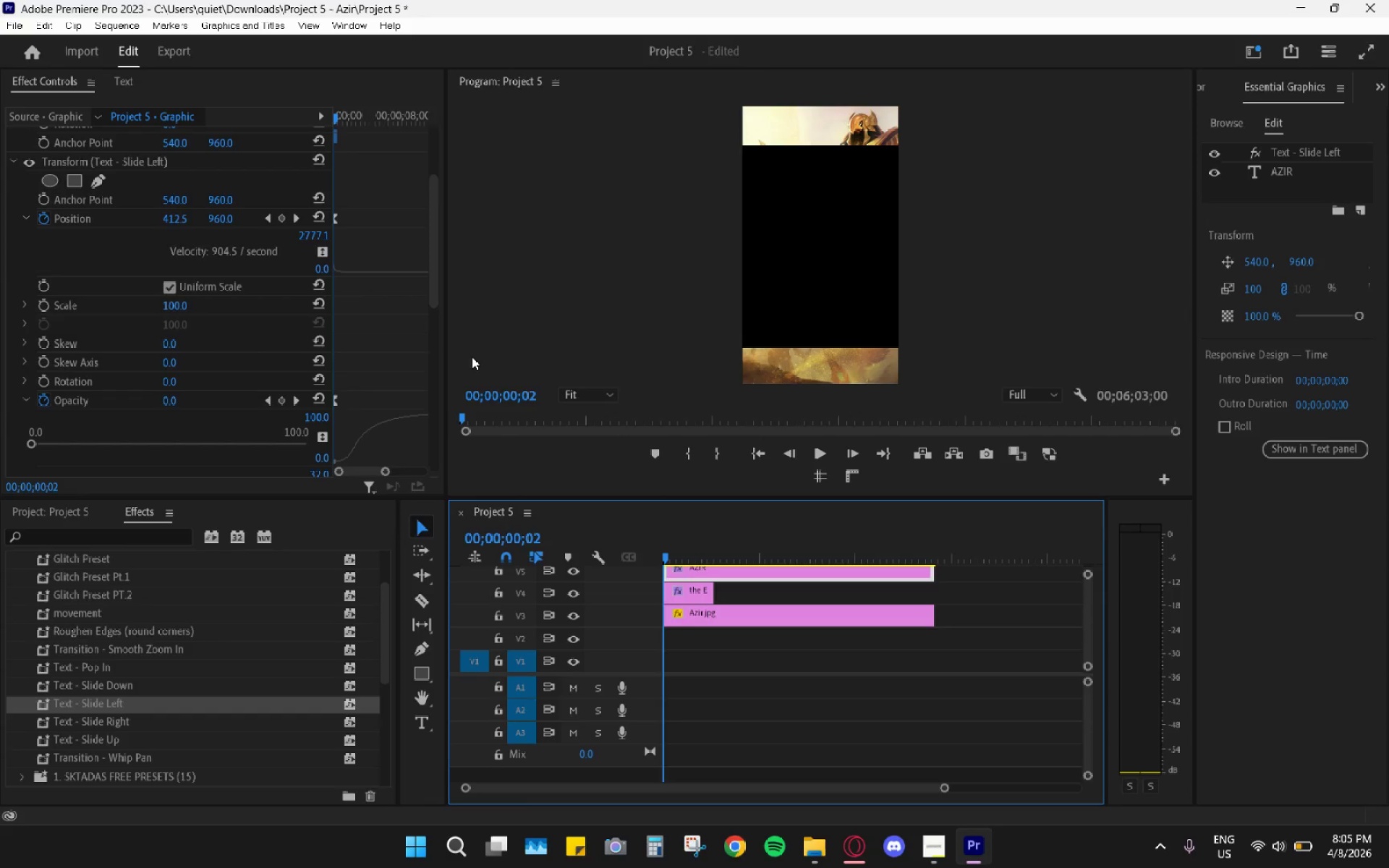 
key(ArrowRight)
 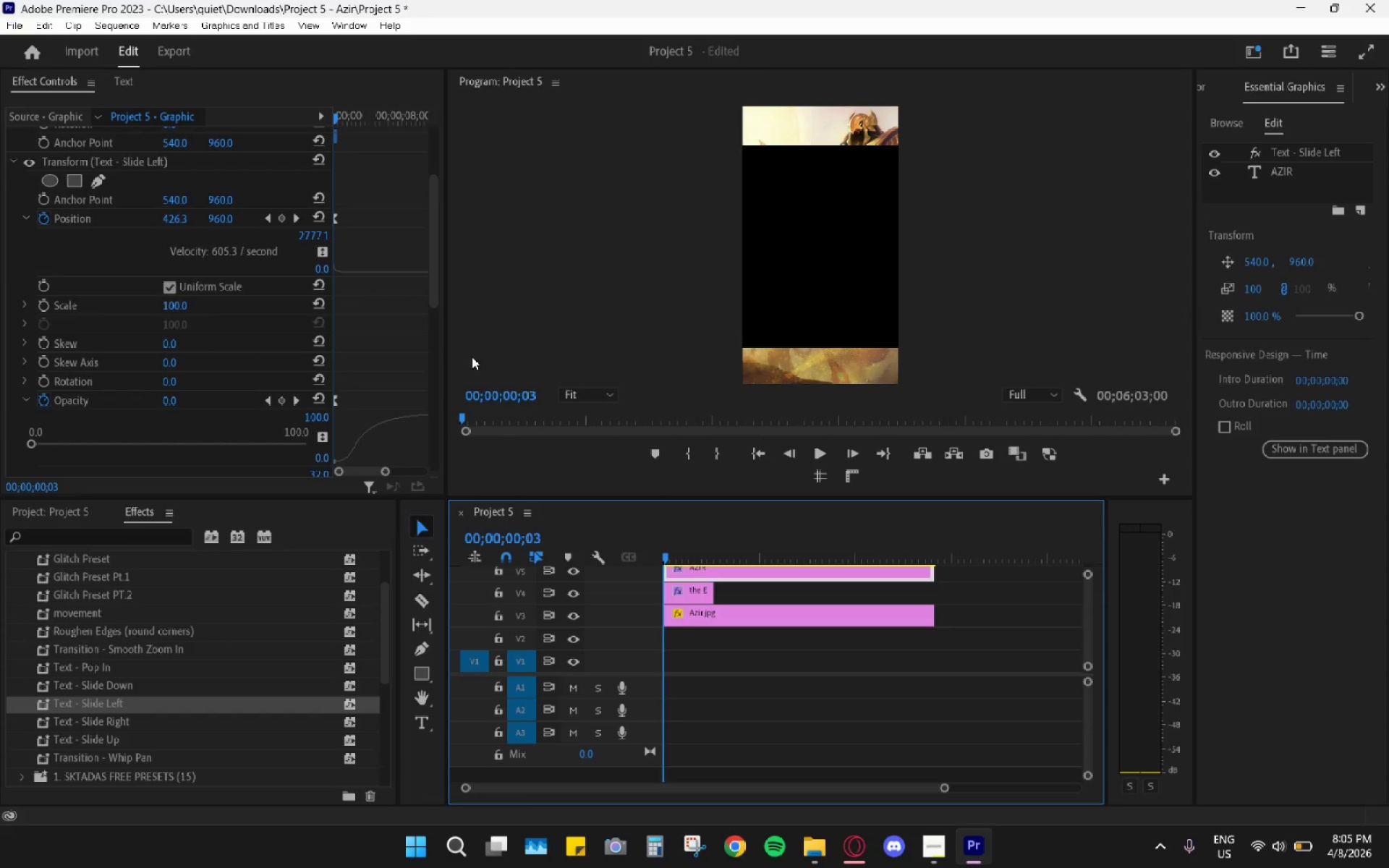 
key(ArrowLeft)
 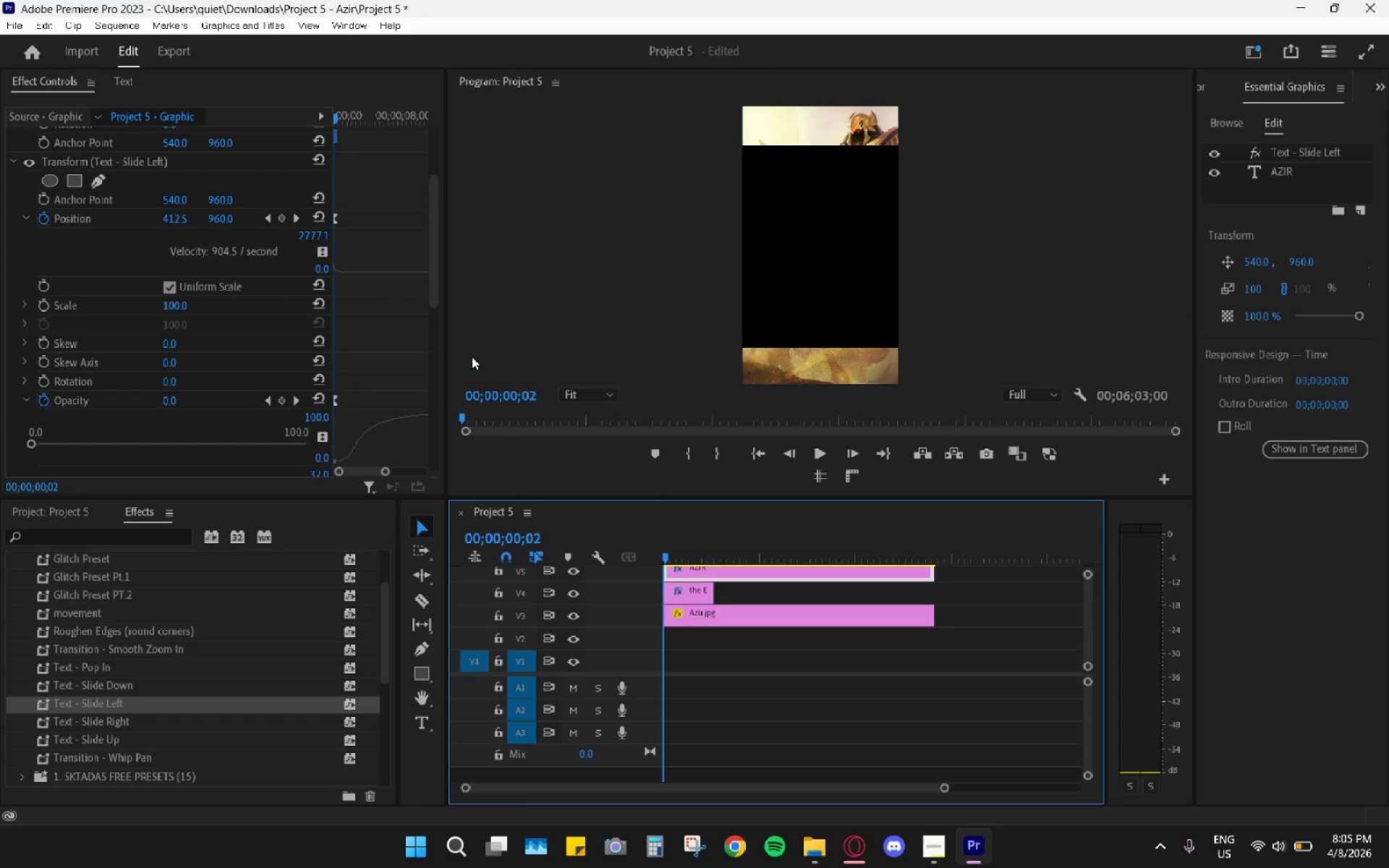 
key(ArrowLeft)
 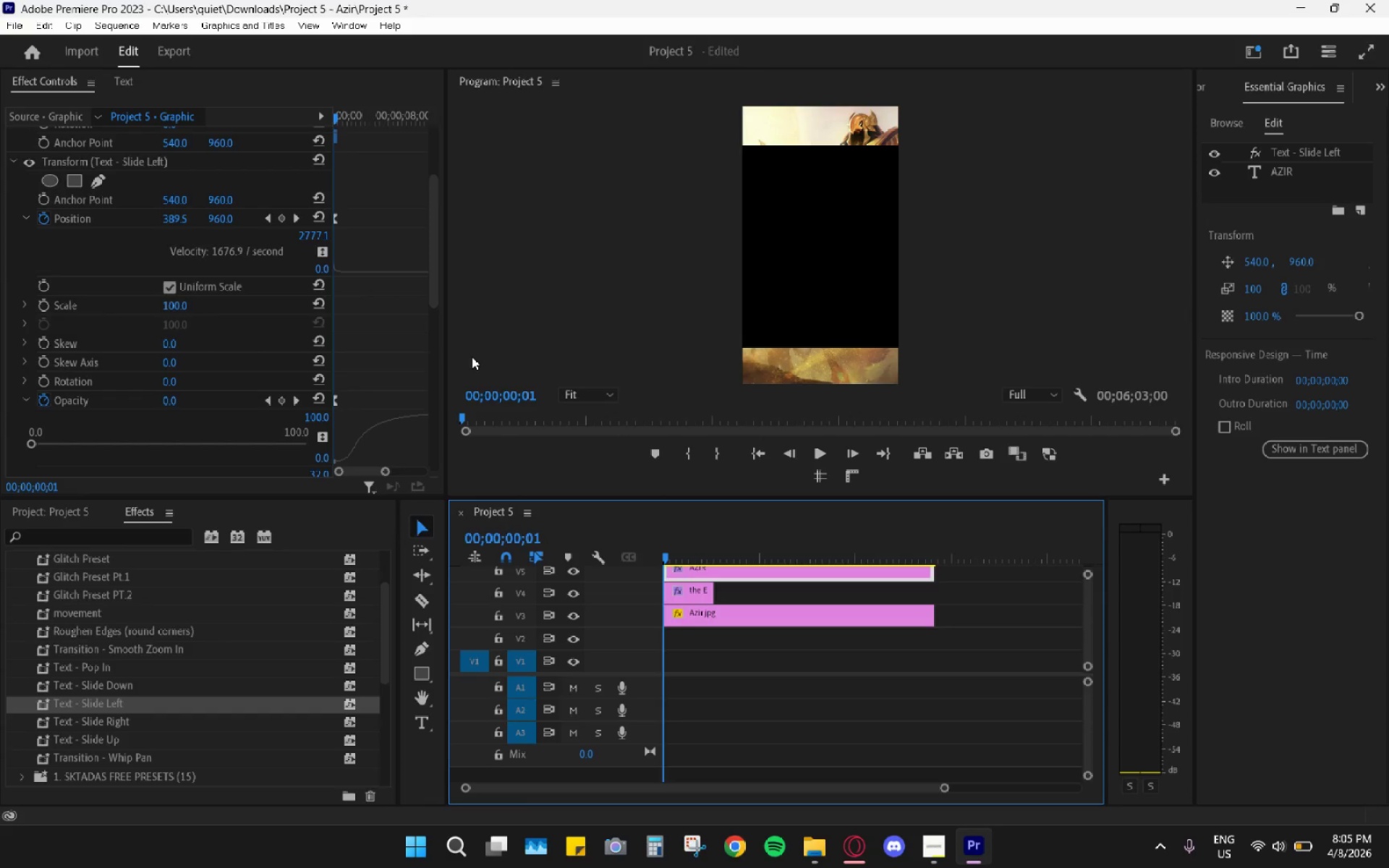 
key(ArrowLeft)
 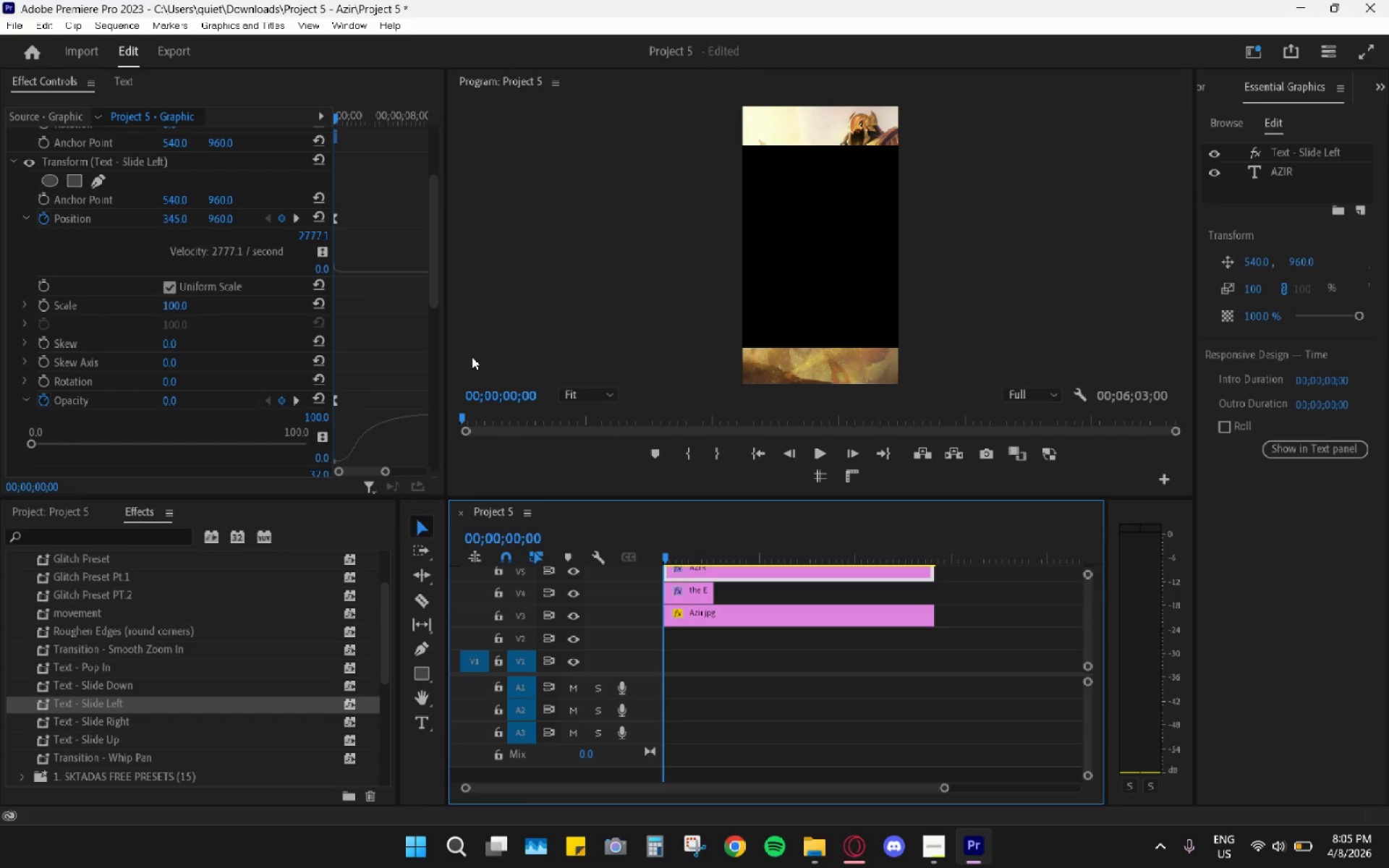 
key(ArrowLeft)
 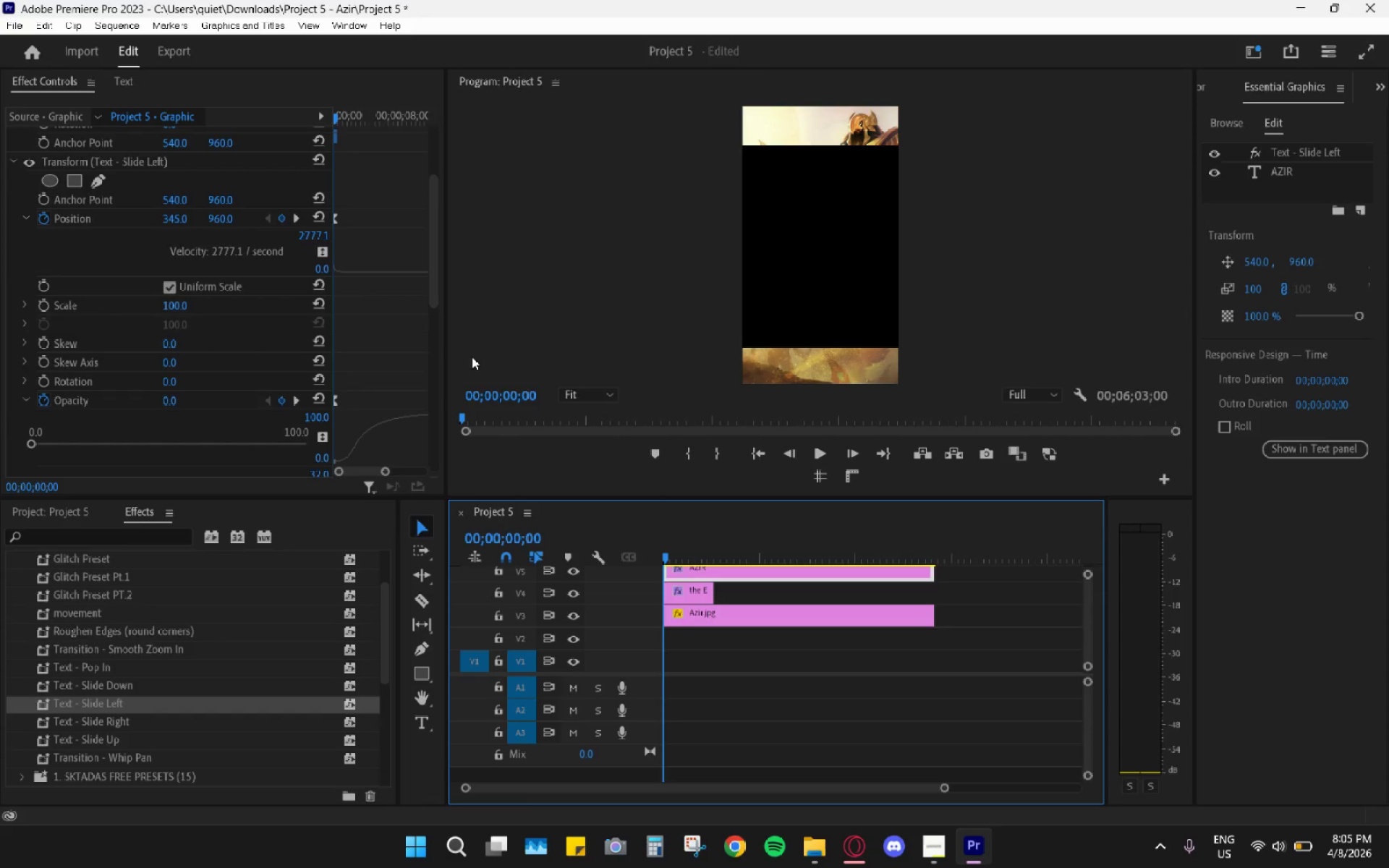 
key(ArrowRight)
 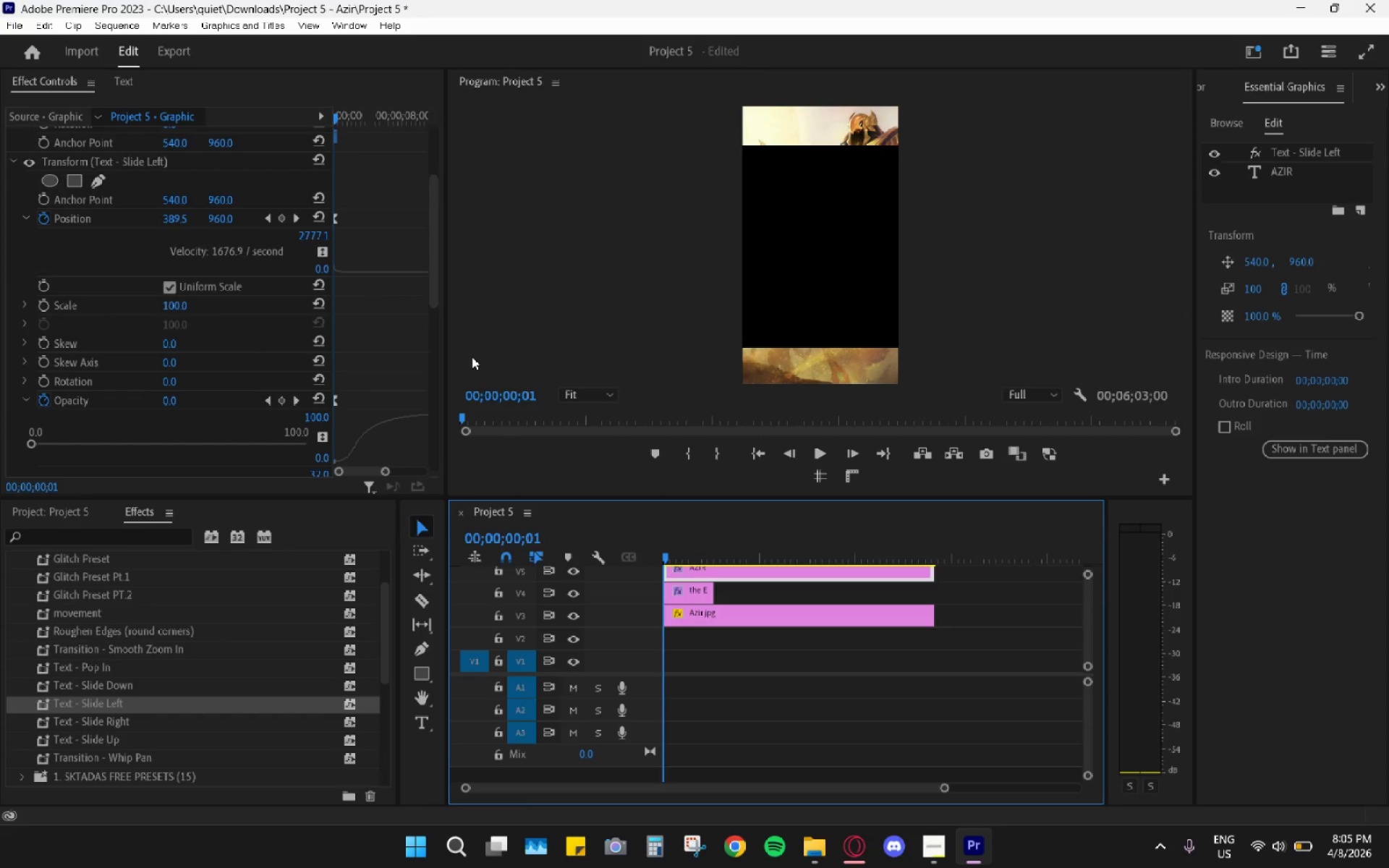 
key(ArrowRight)
 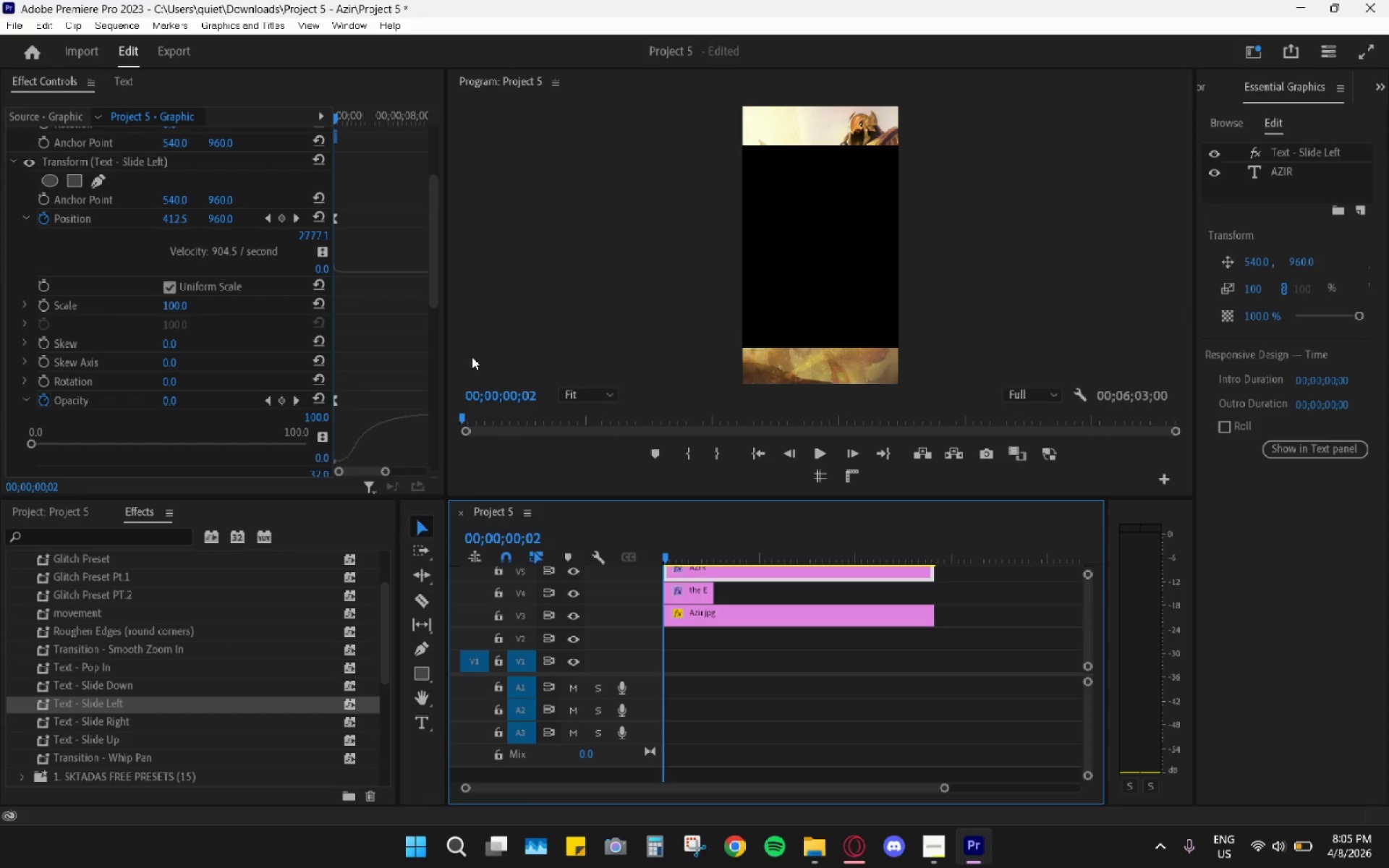 
key(ArrowLeft)
 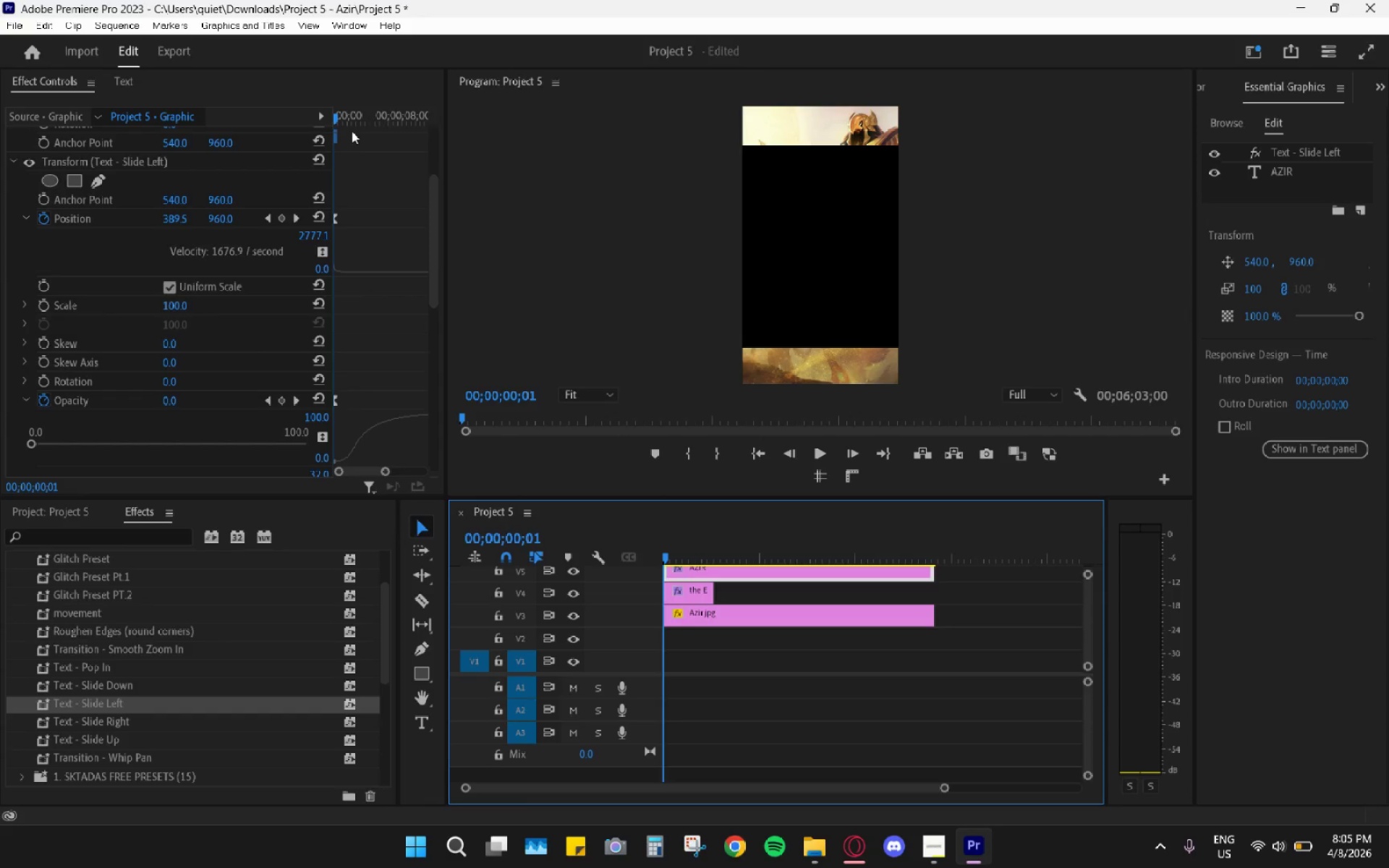 
scroll: coordinate [381, 260], scroll_direction: up, amount: 4.0
 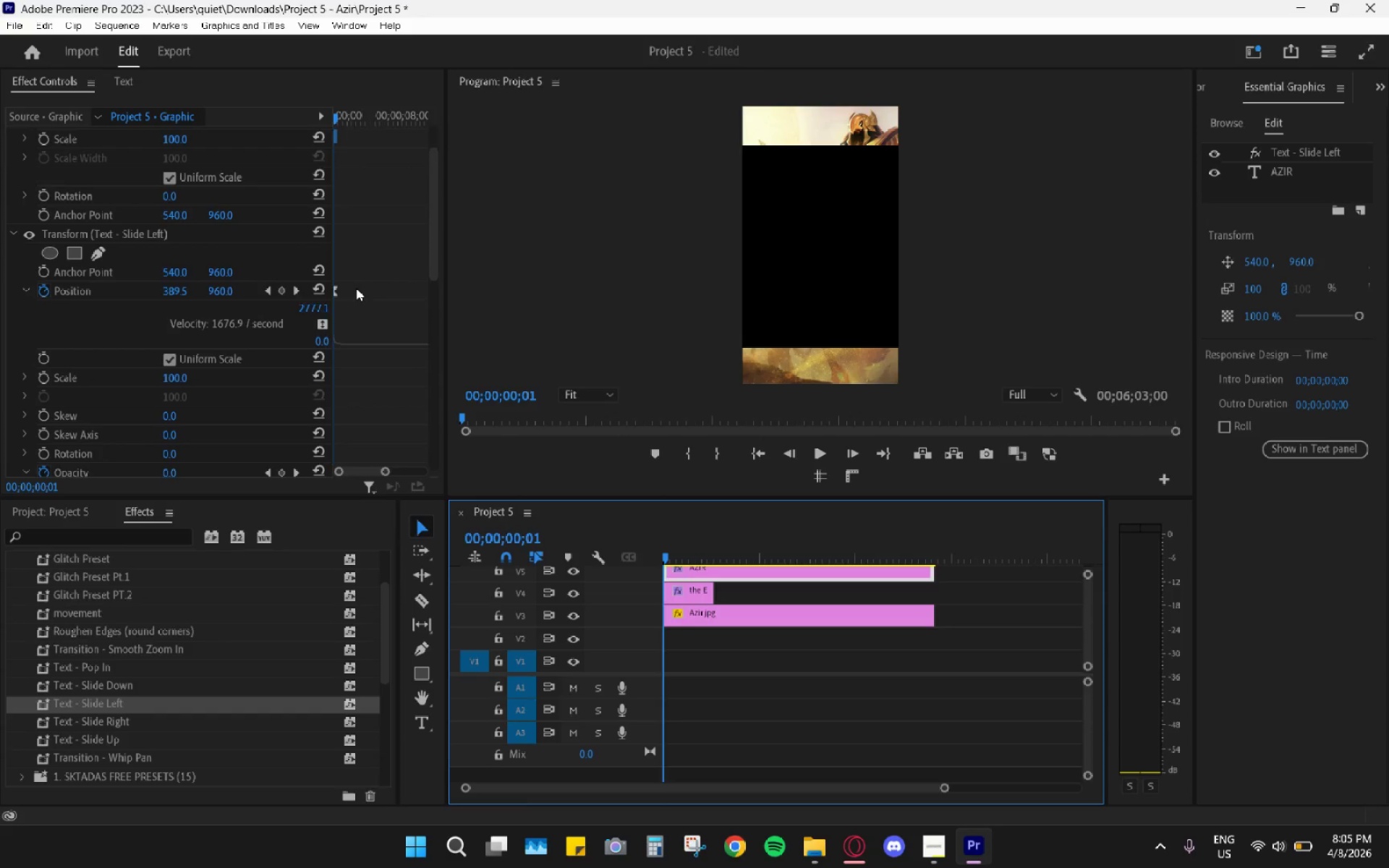 
scroll: coordinate [356, 289], scroll_direction: down, amount: 3.0
 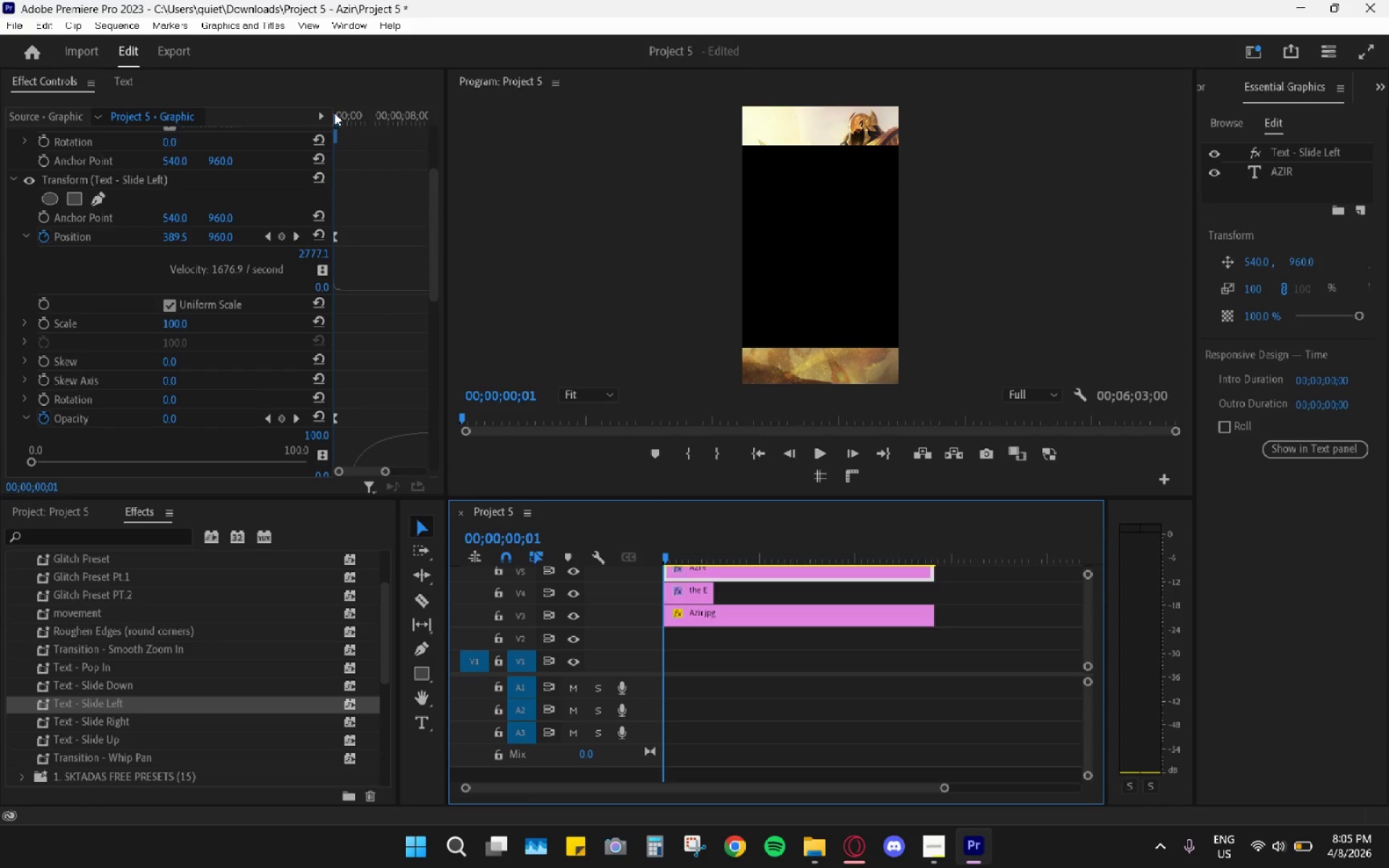 
left_click_drag(start_coordinate=[336, 116], to_coordinate=[327, 118])
 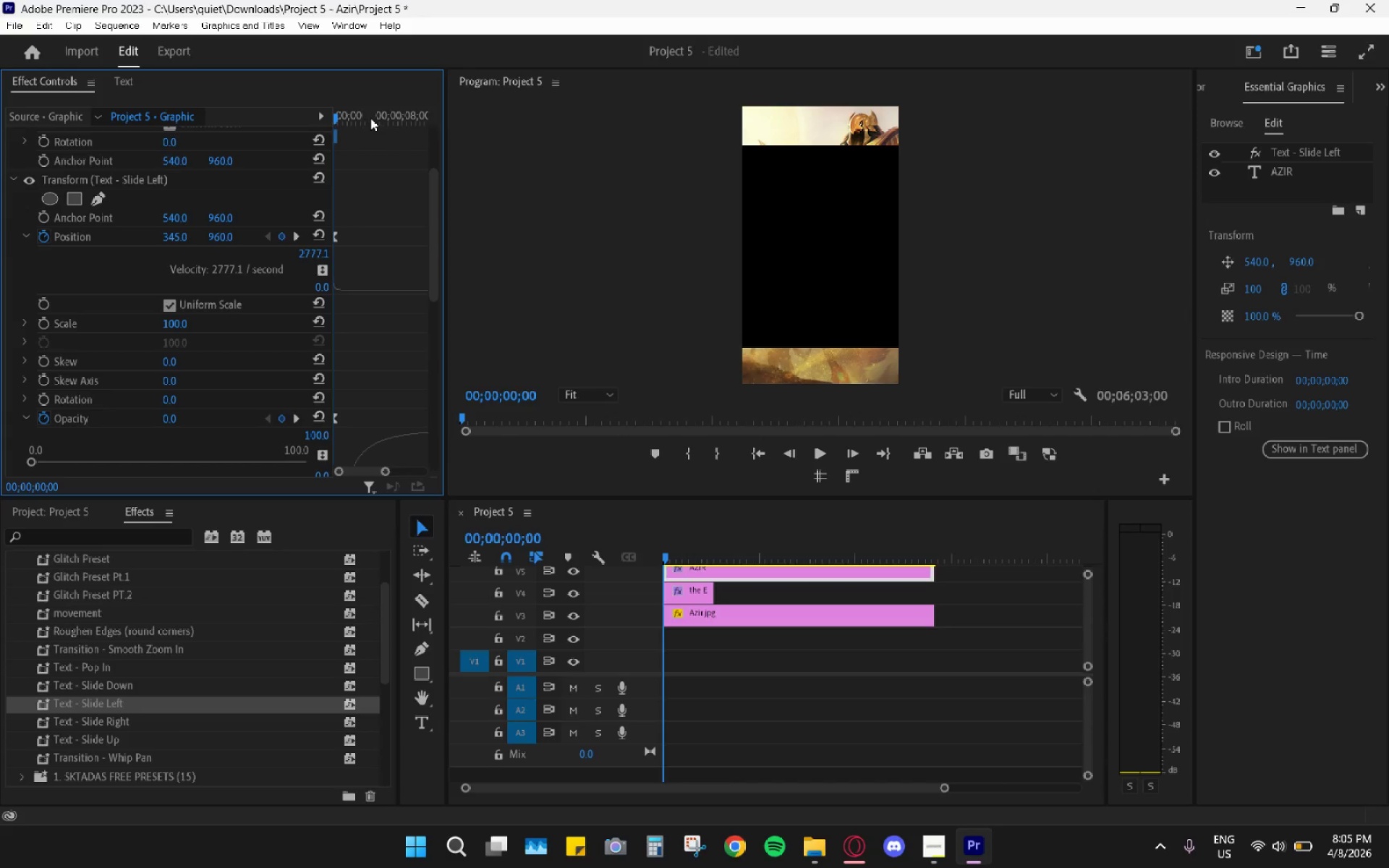 
key(ArrowRight)
 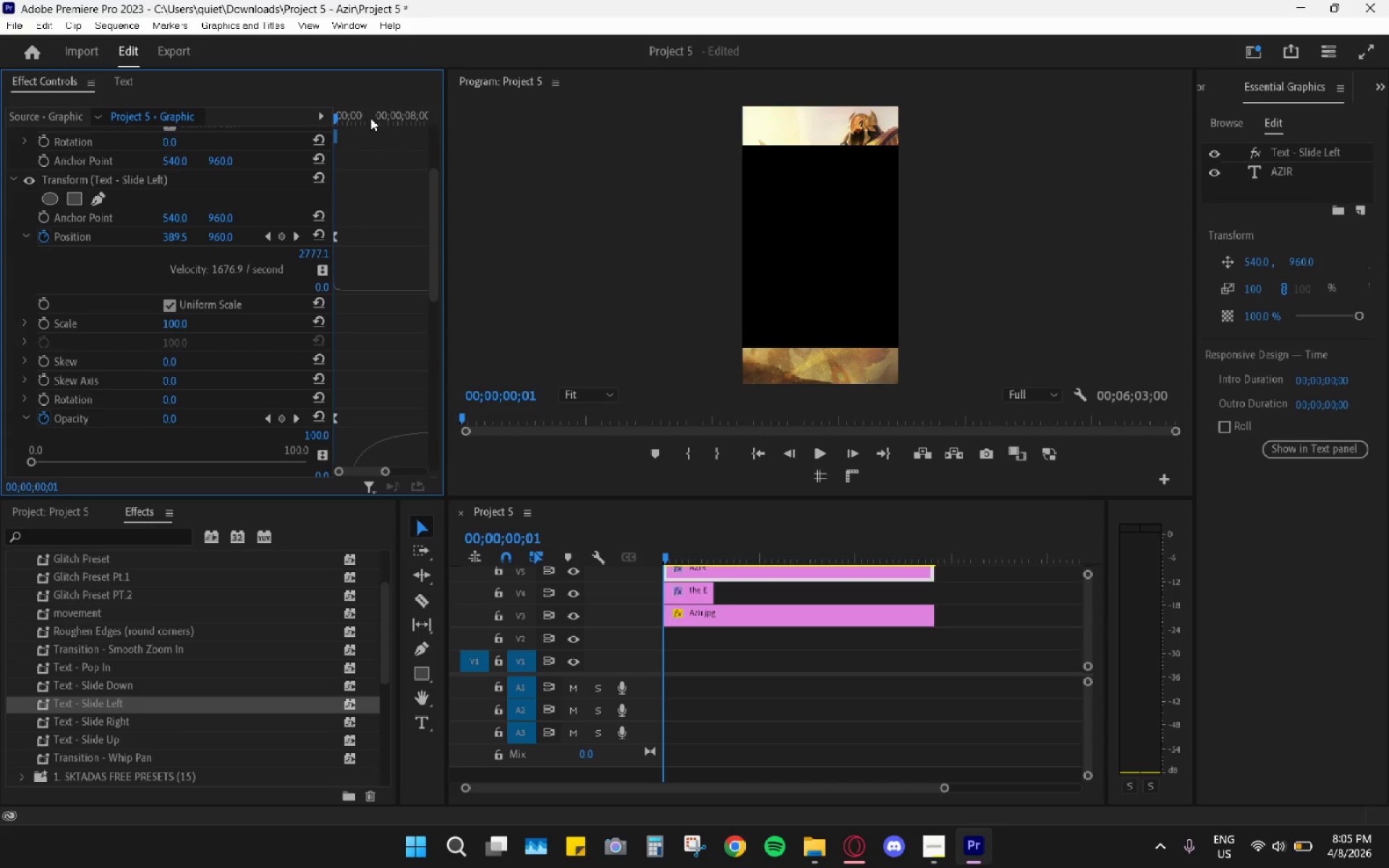 
key(ArrowRight)
 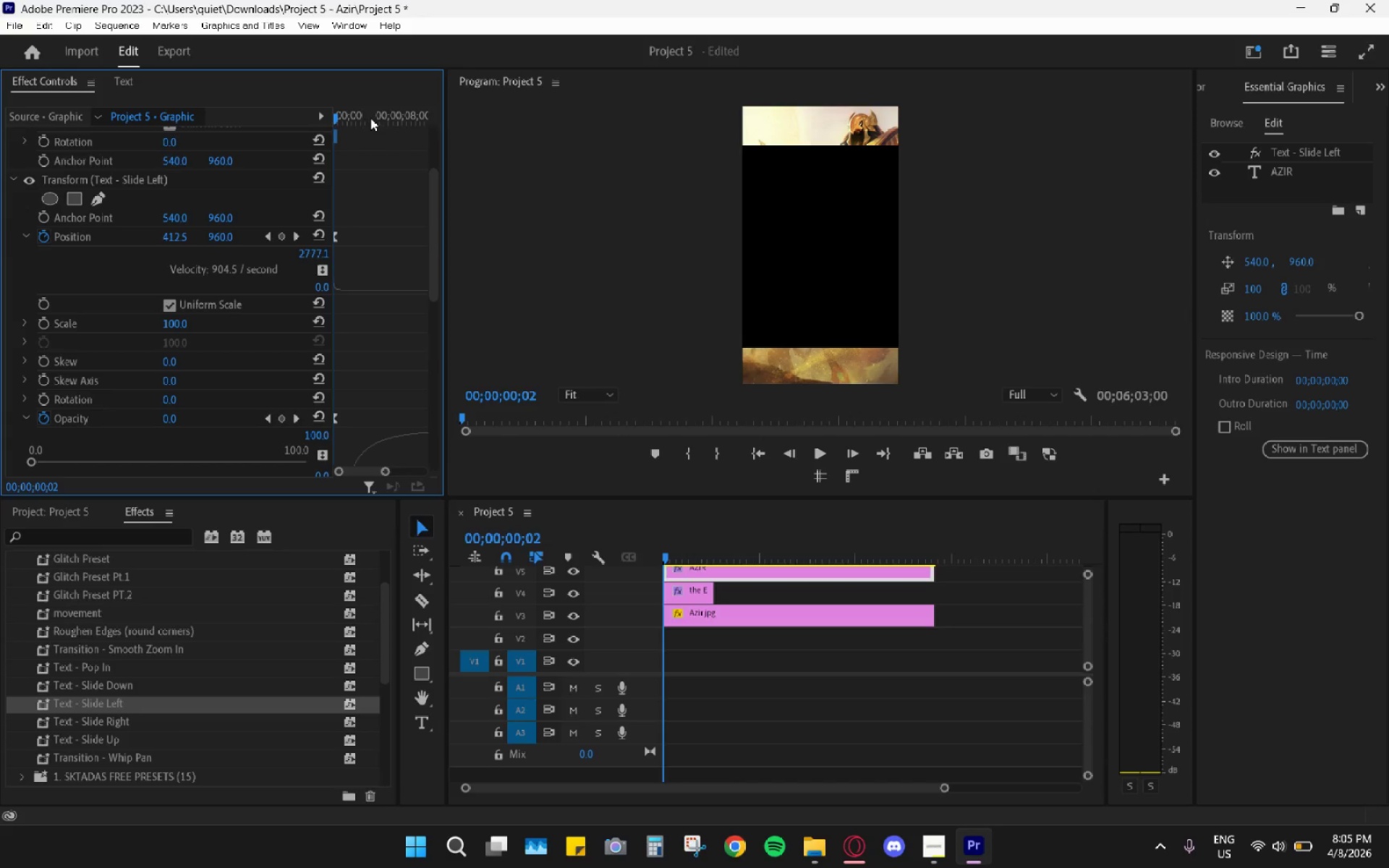 
key(ArrowRight)
 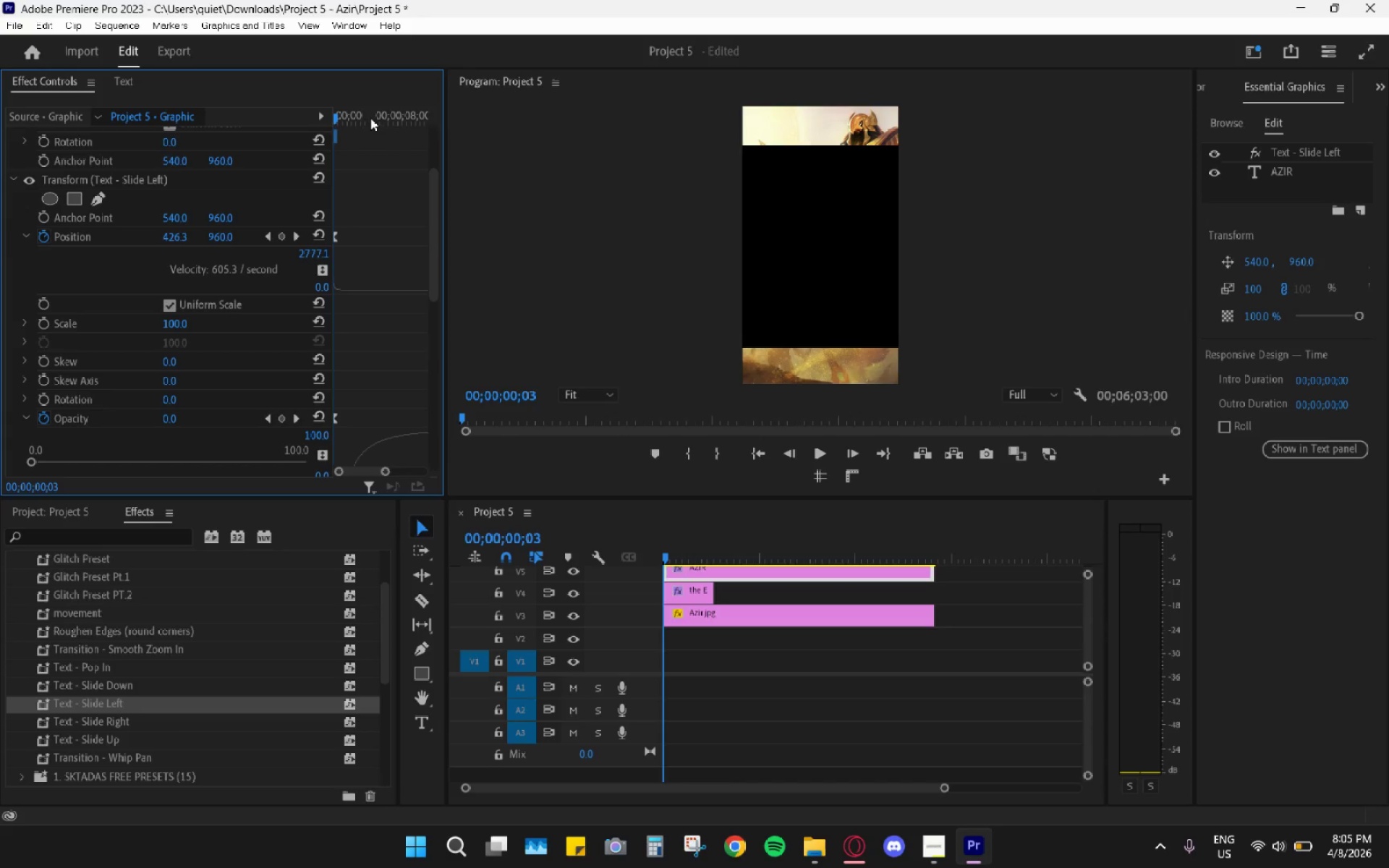 
key(ArrowRight)
 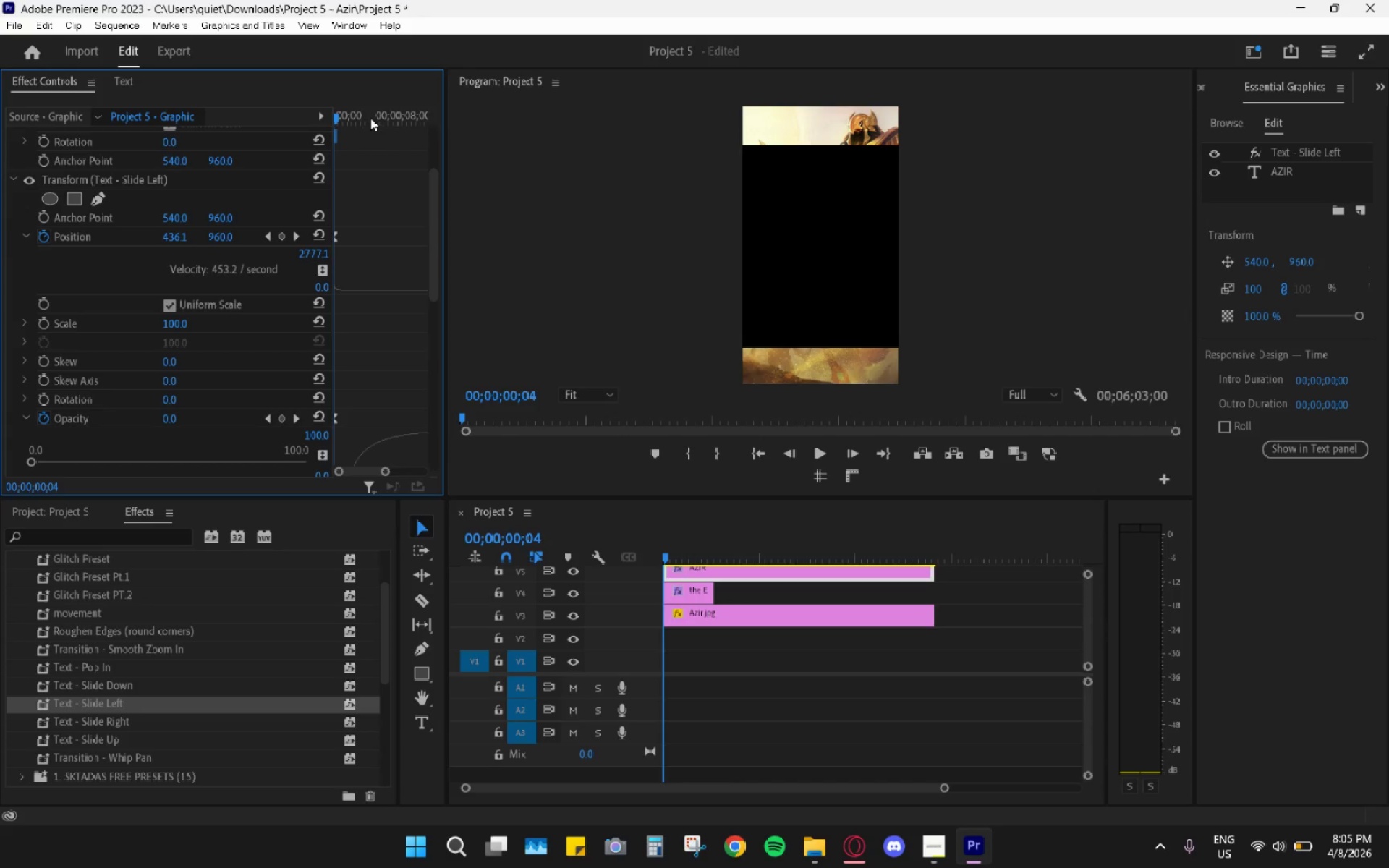 
key(ArrowRight)
 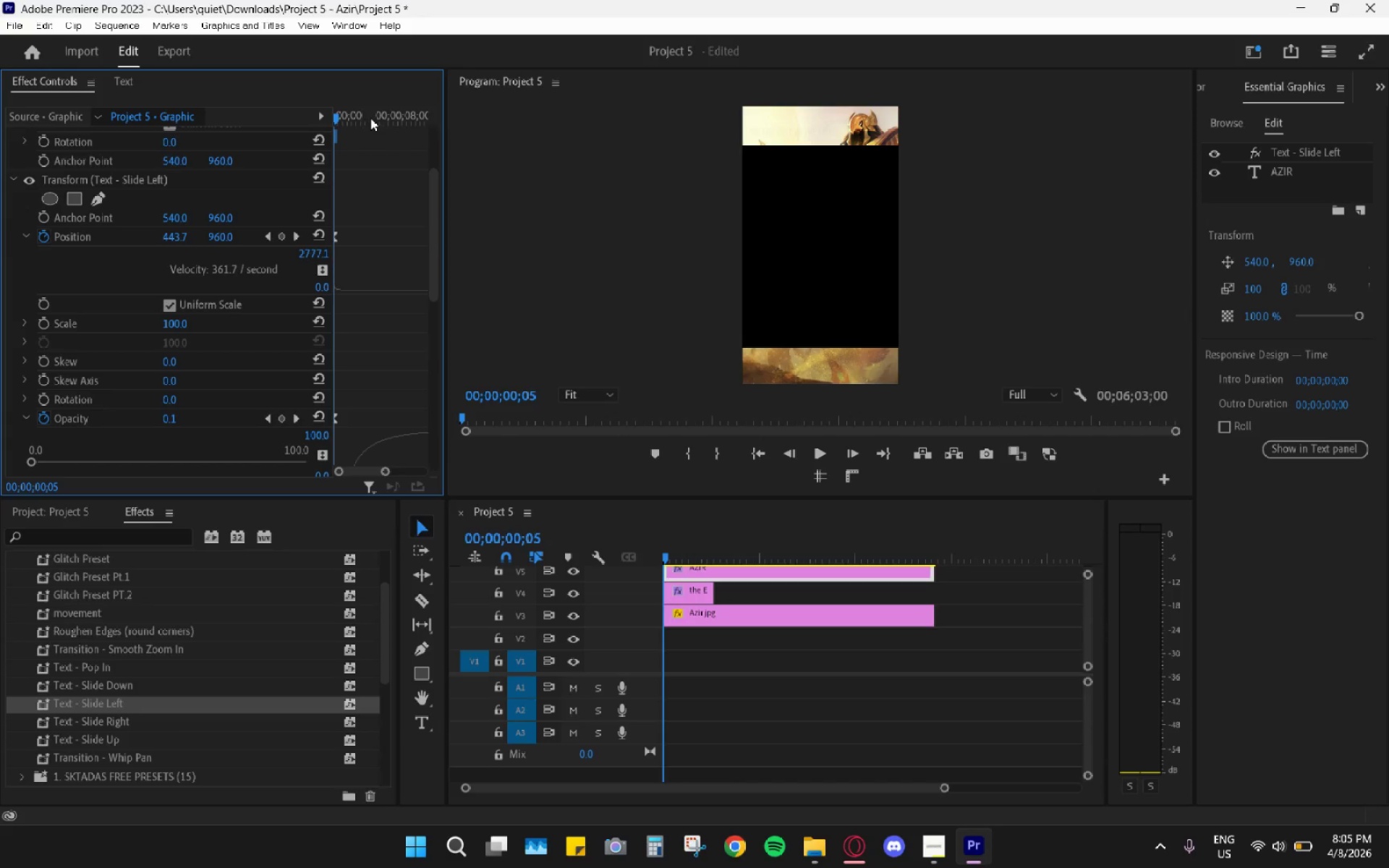 
key(ArrowRight)
 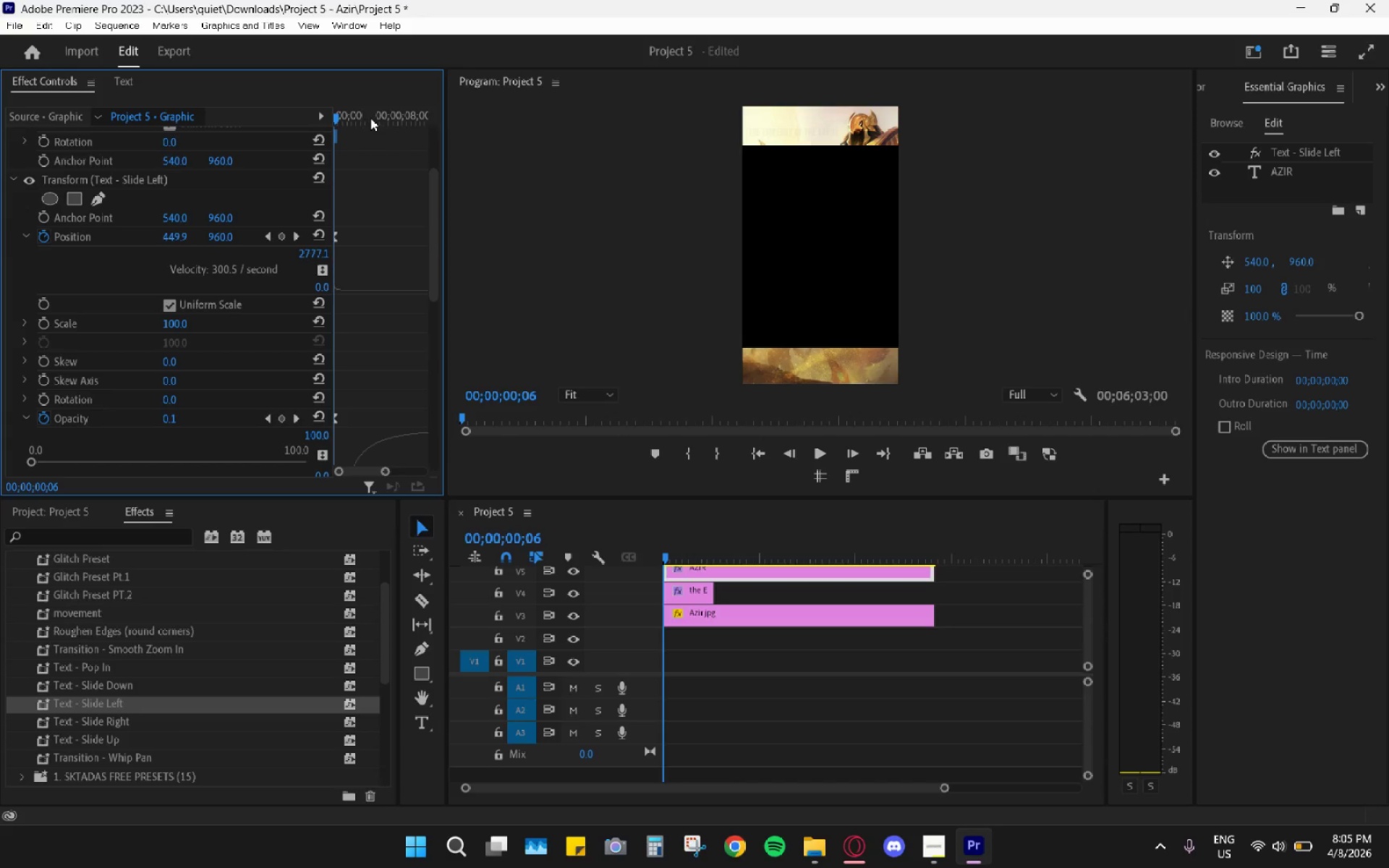 
key(Control+Z)
 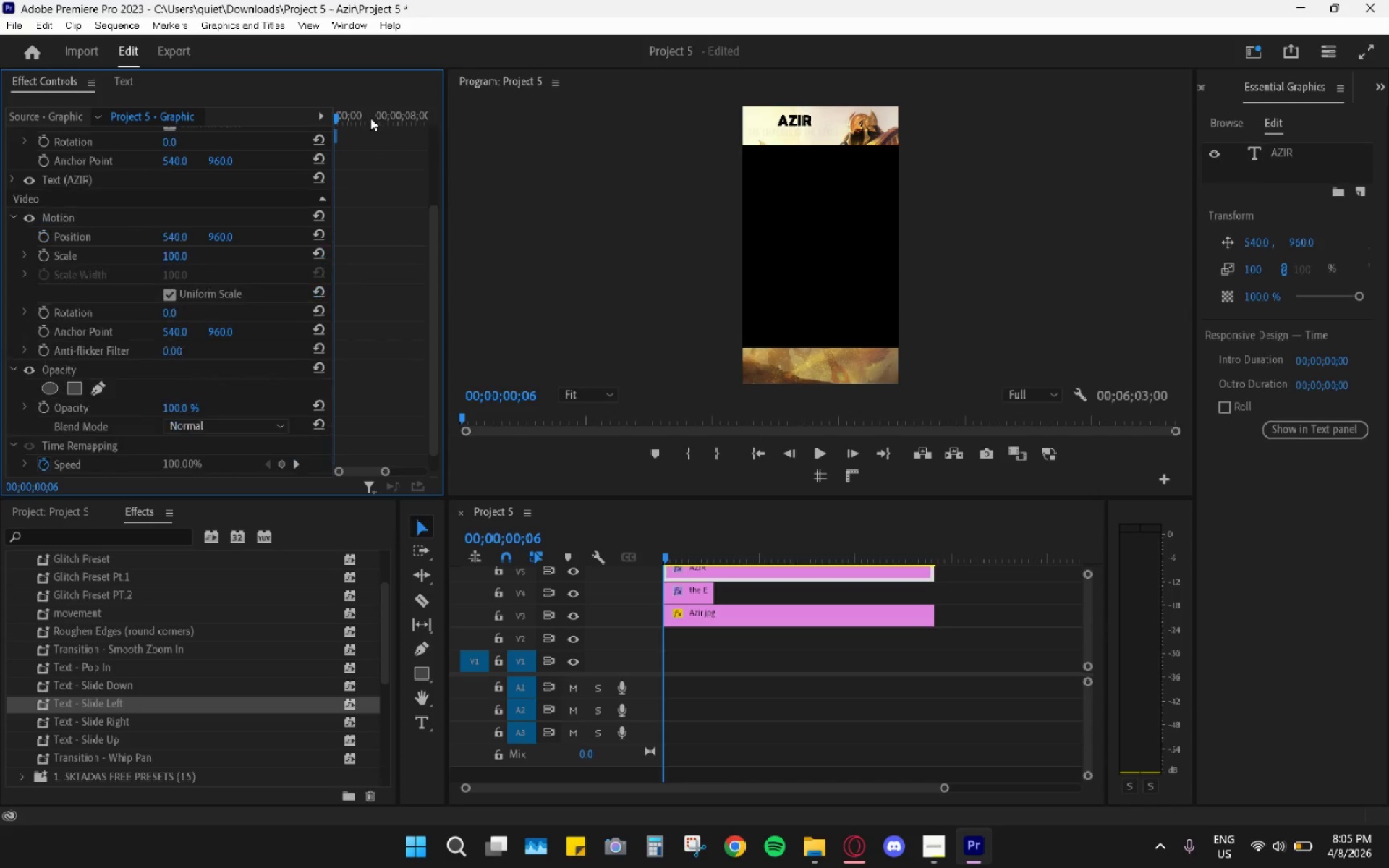 
key(Control+Z)
 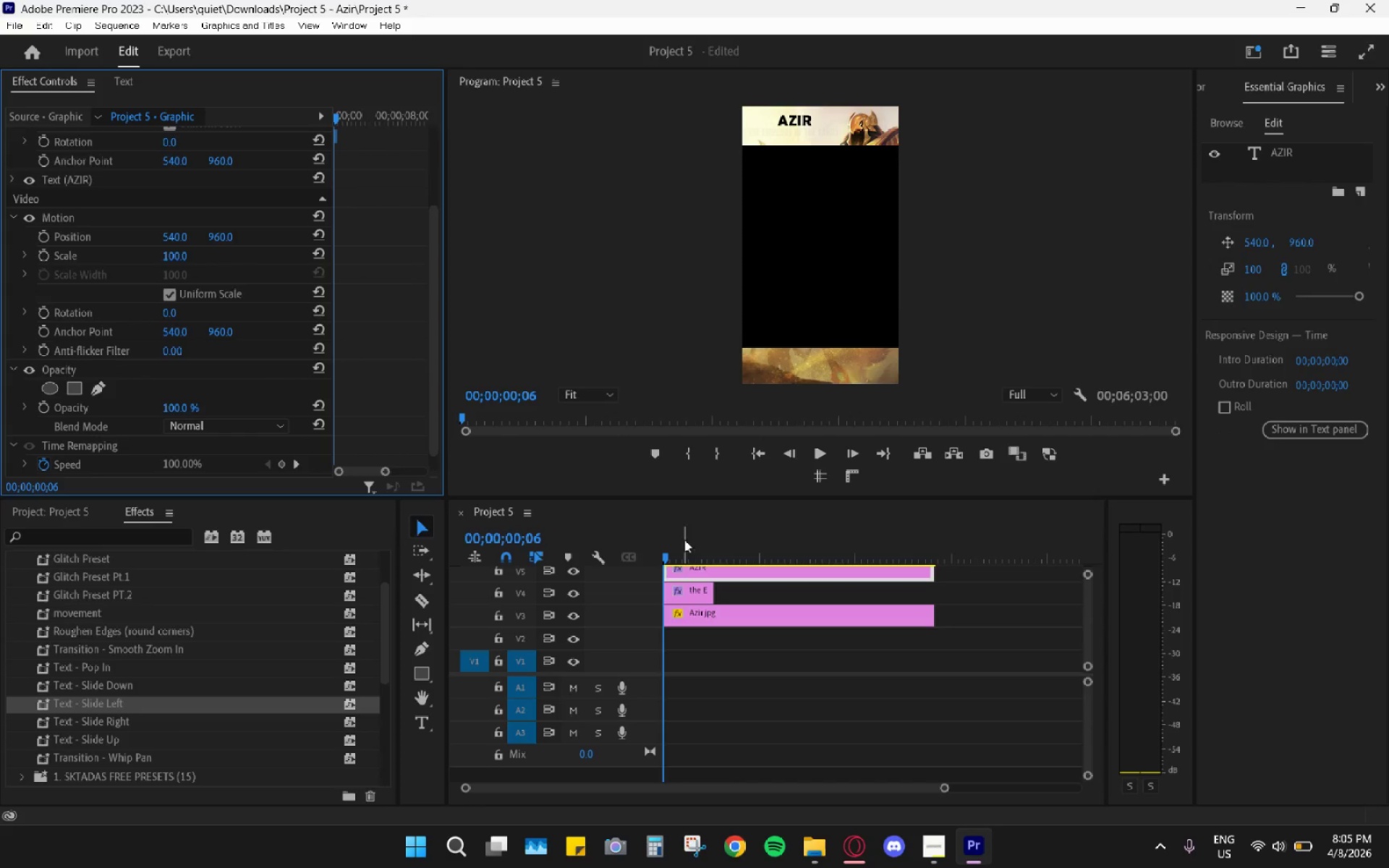 
left_click_drag(start_coordinate=[696, 543], to_coordinate=[642, 545])
 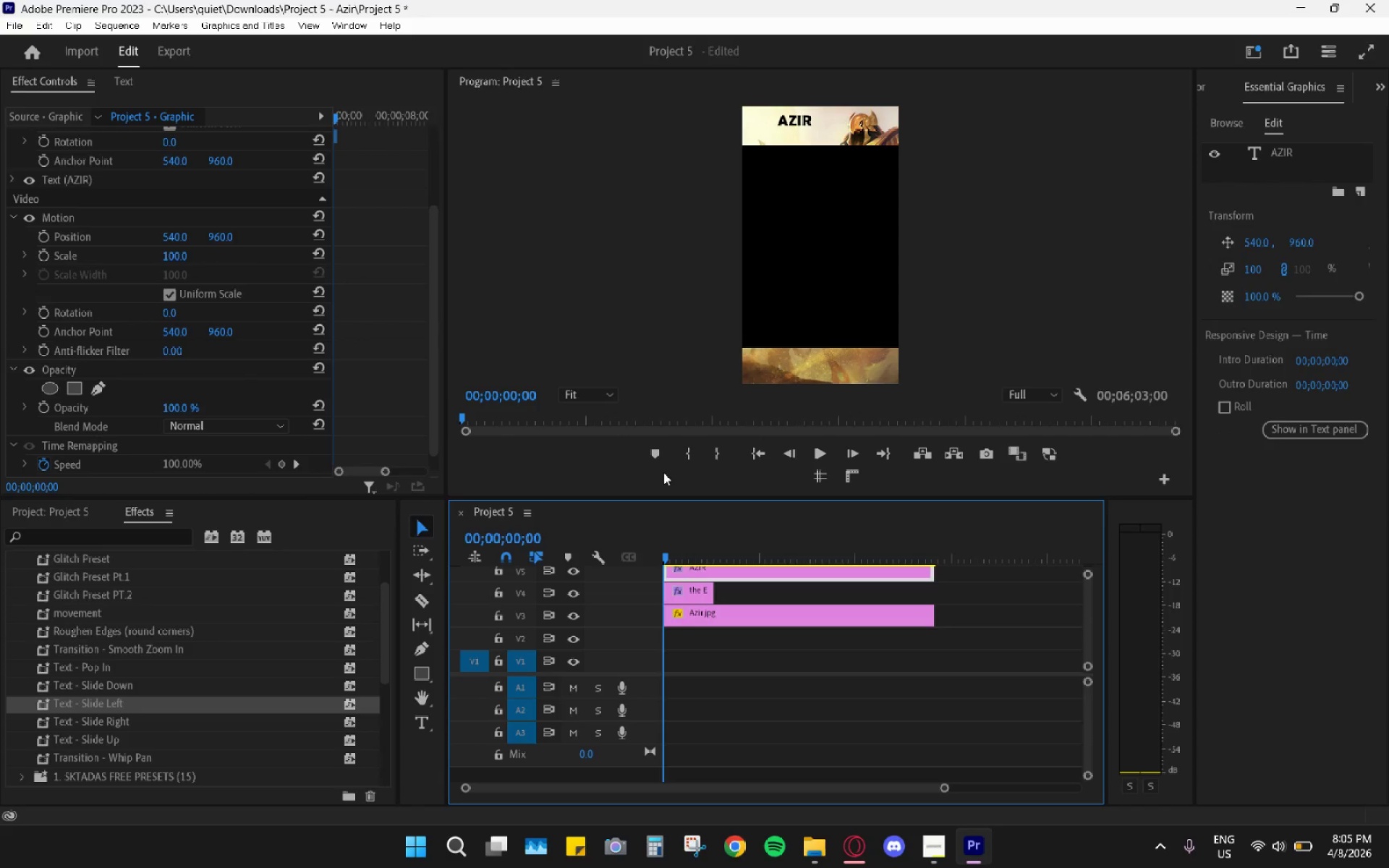 
left_click([689, 587])
 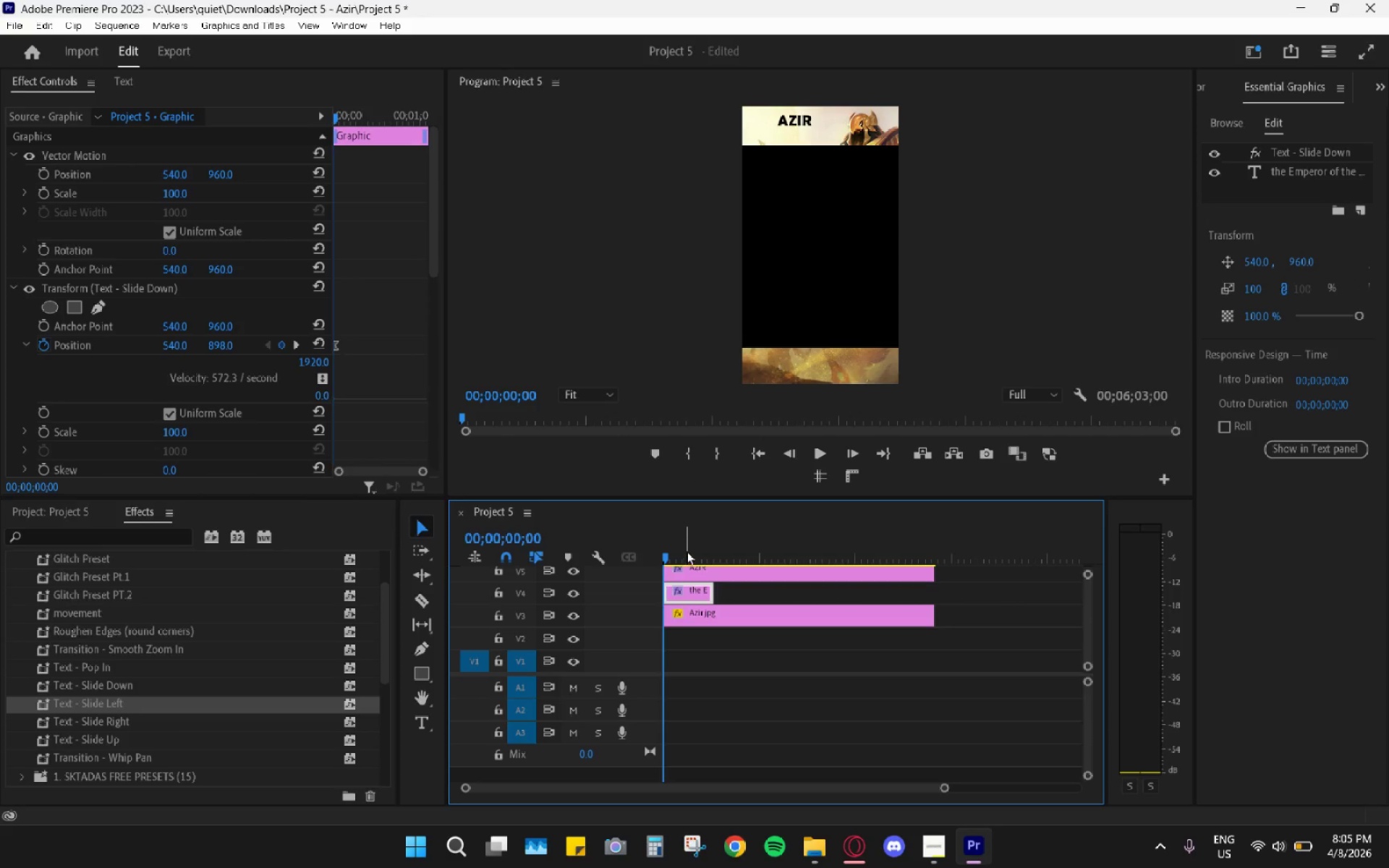 
key(Control+Z)
 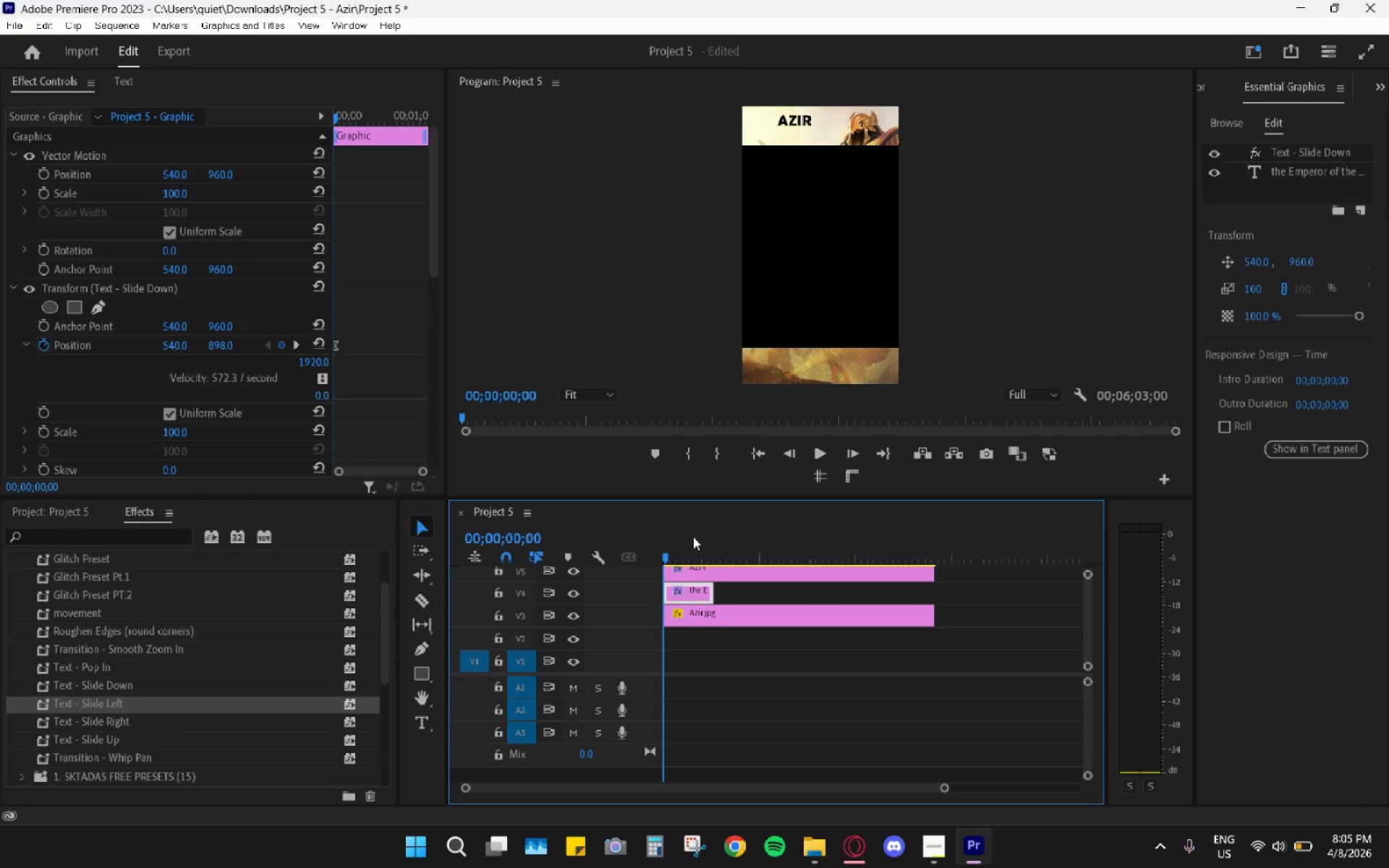 
key(Control+Shift+Z)
 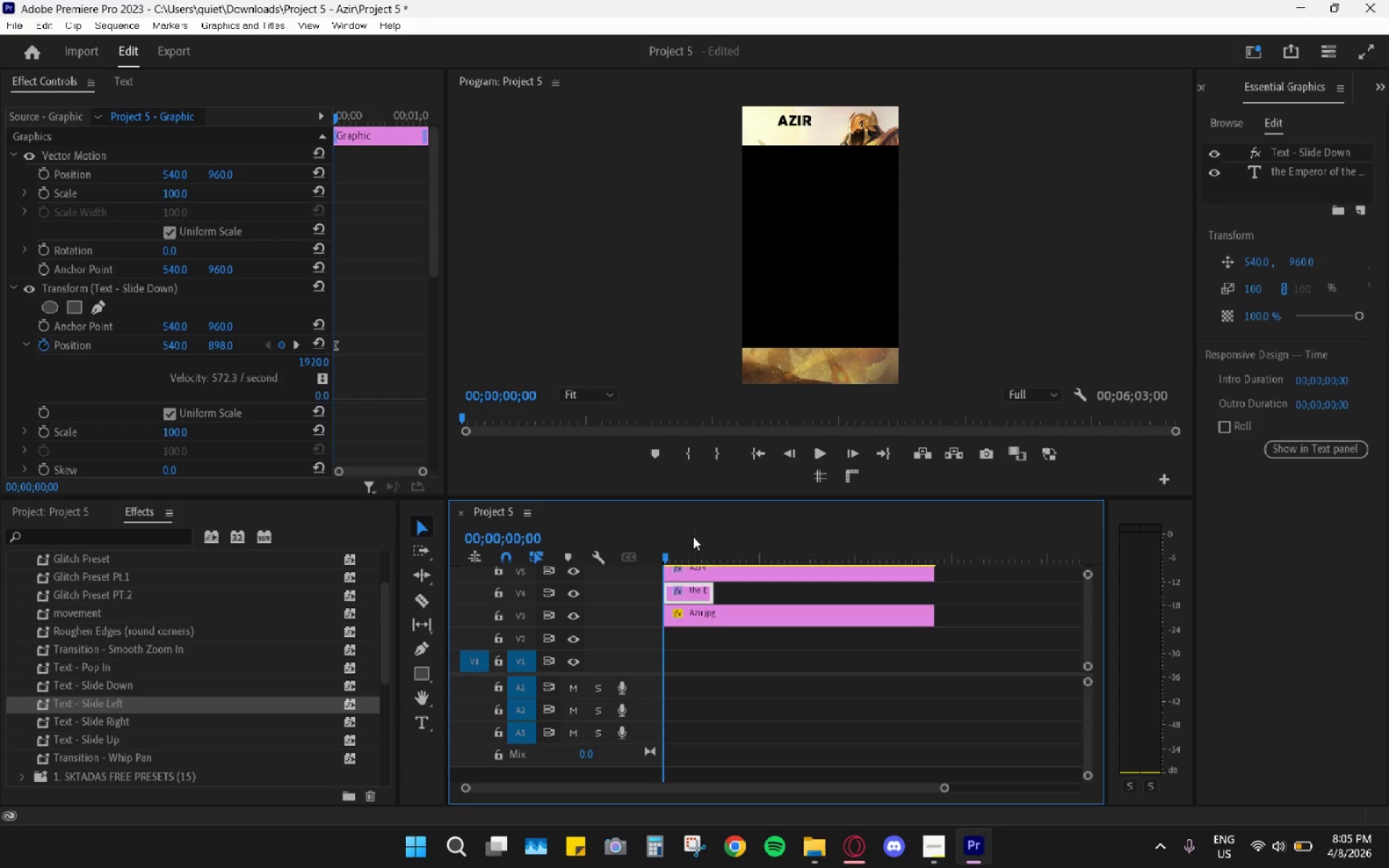 
key(Control+Shift+Z)
 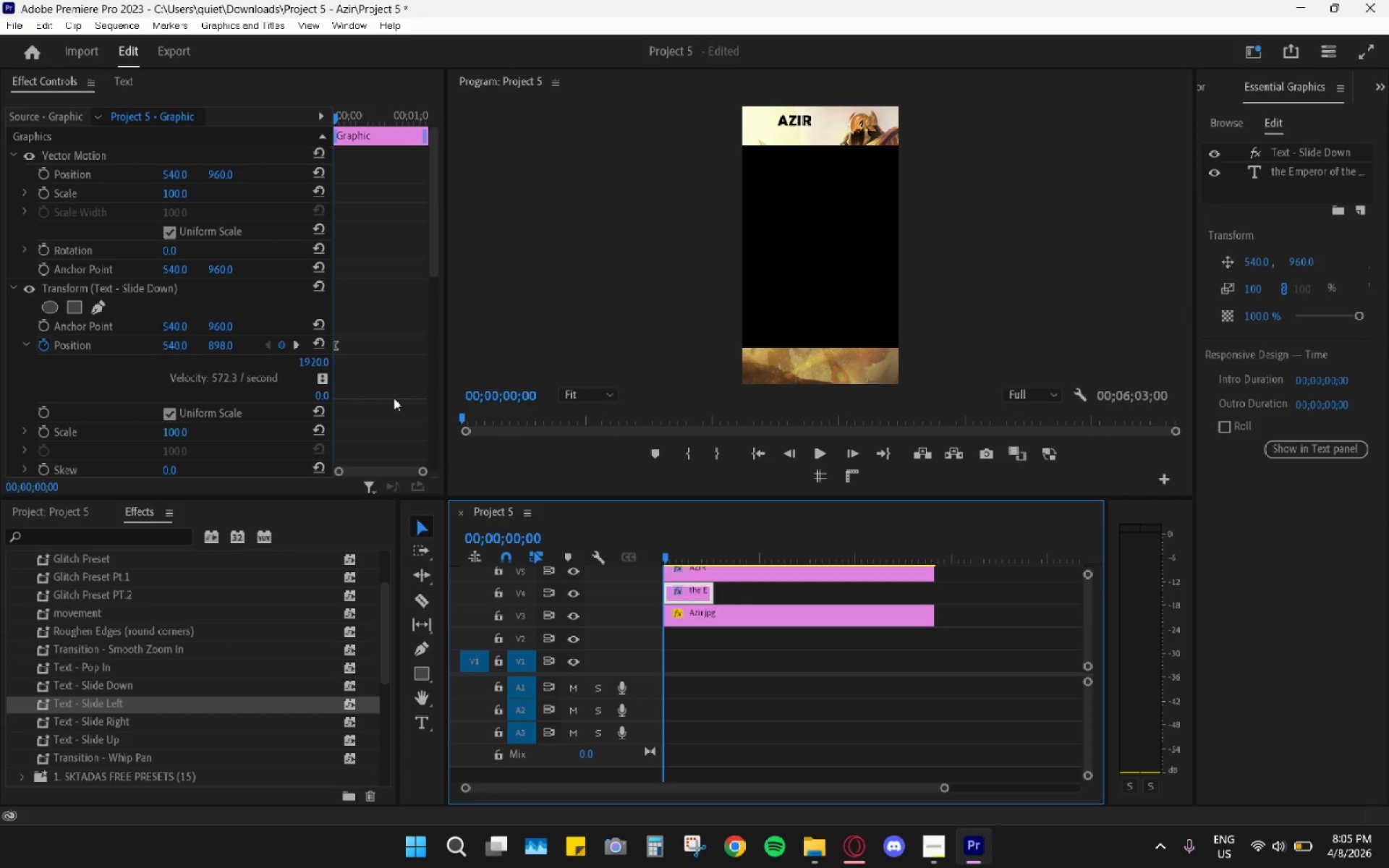 
scroll: coordinate [386, 369], scroll_direction: down, amount: 2.0
 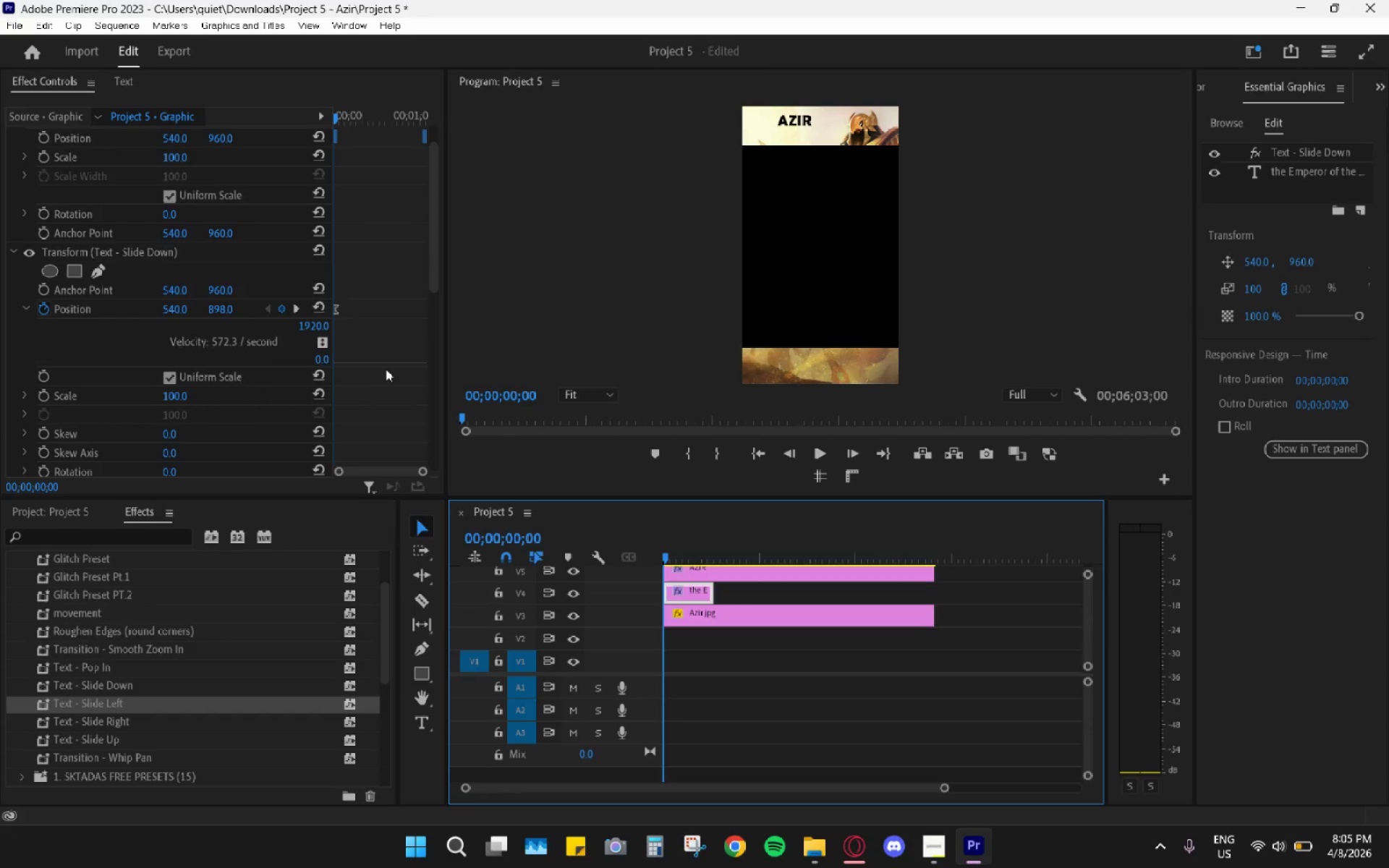 
key(Control+Shift+Z)
 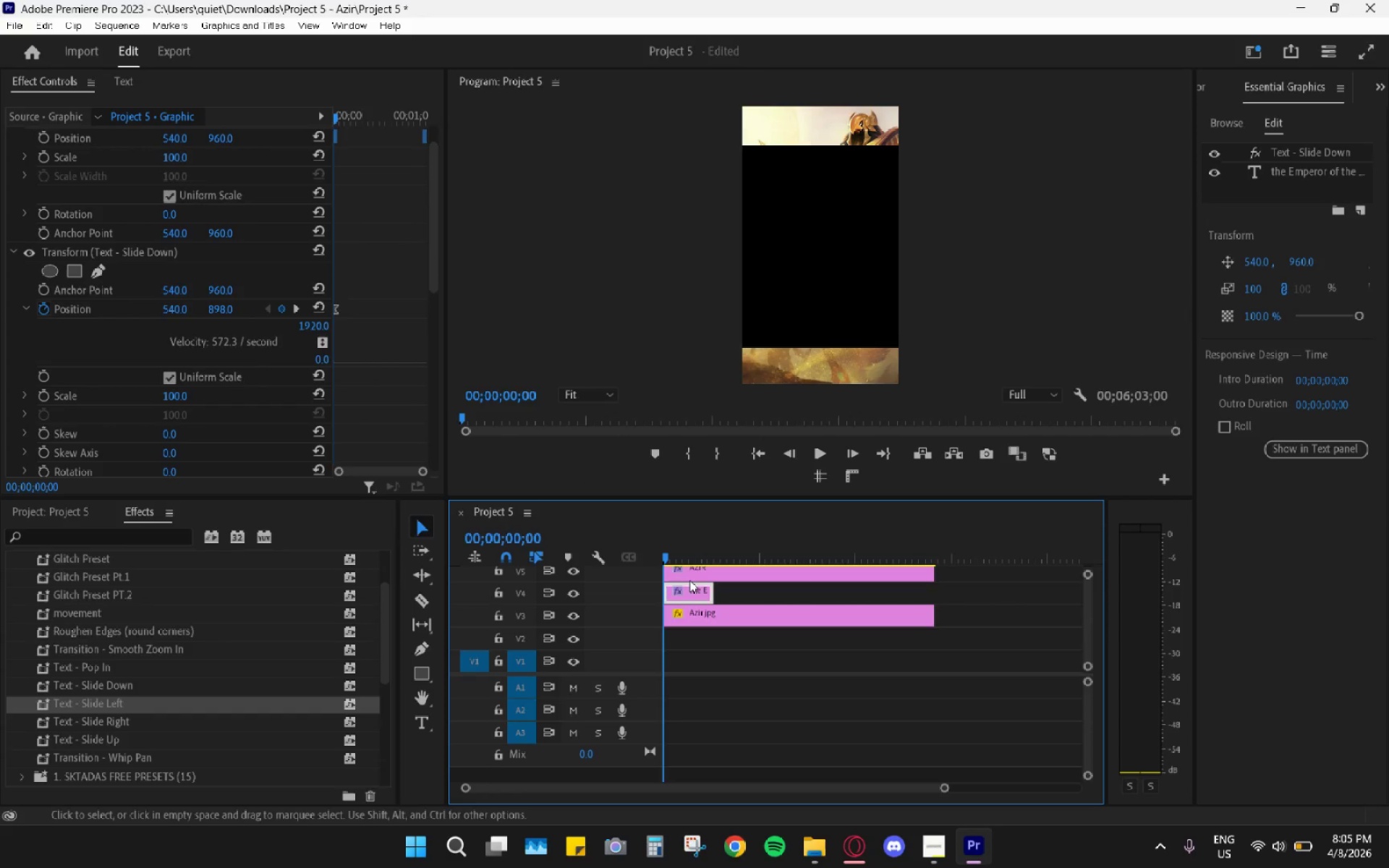 
key(Control+Shift+Z)
 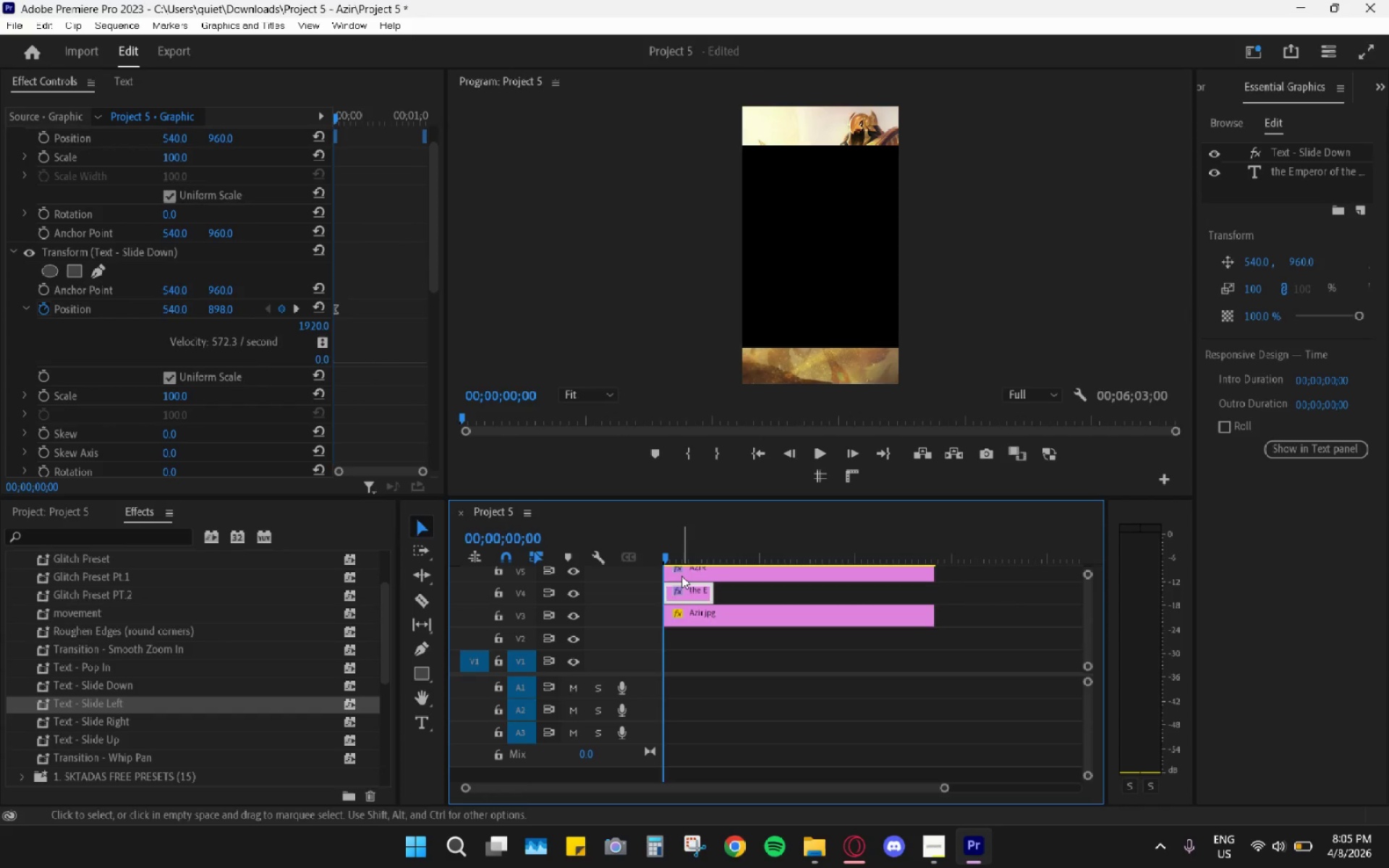 
key(Control+Shift+Z)
 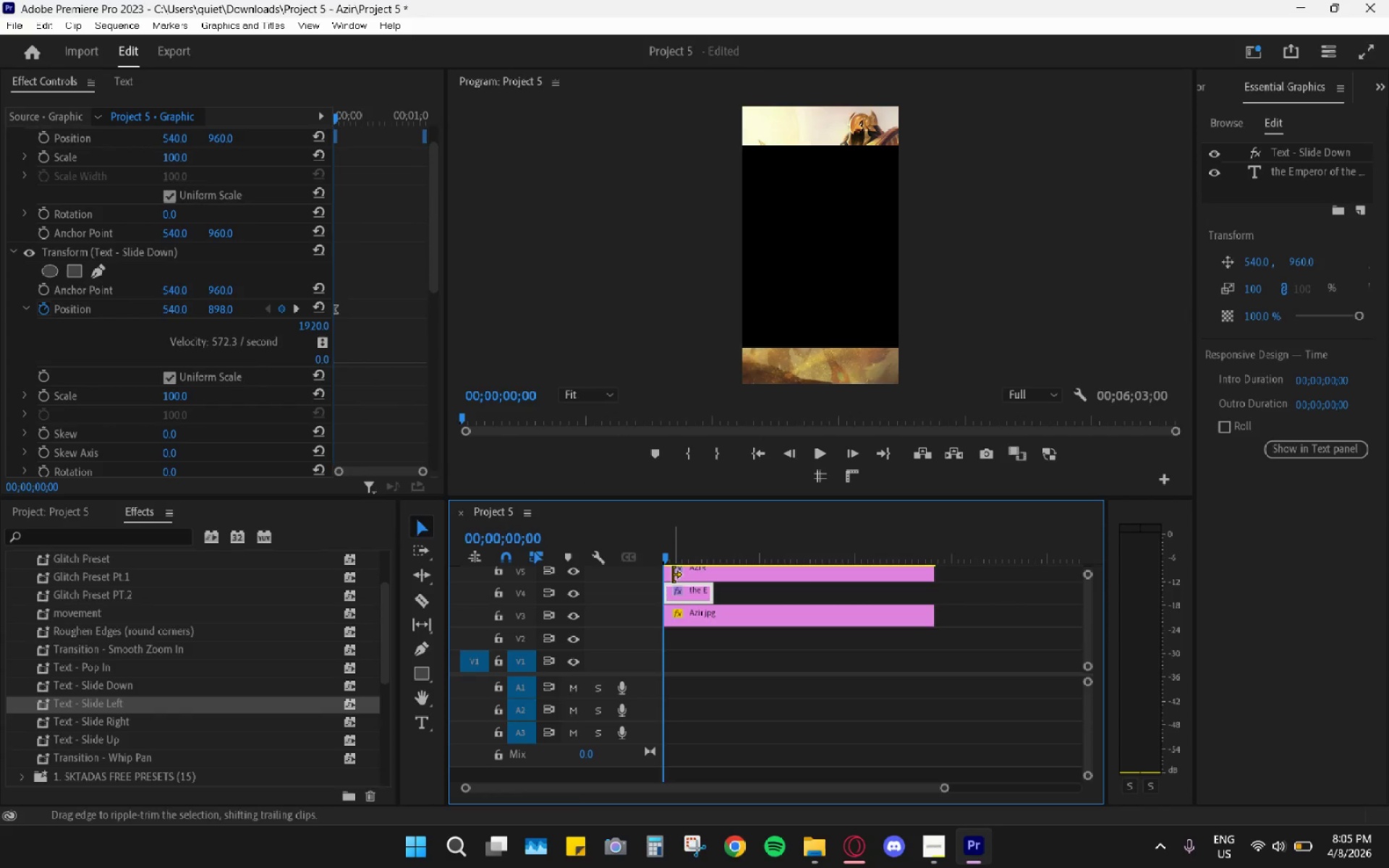 
key(Control+Shift+Z)
 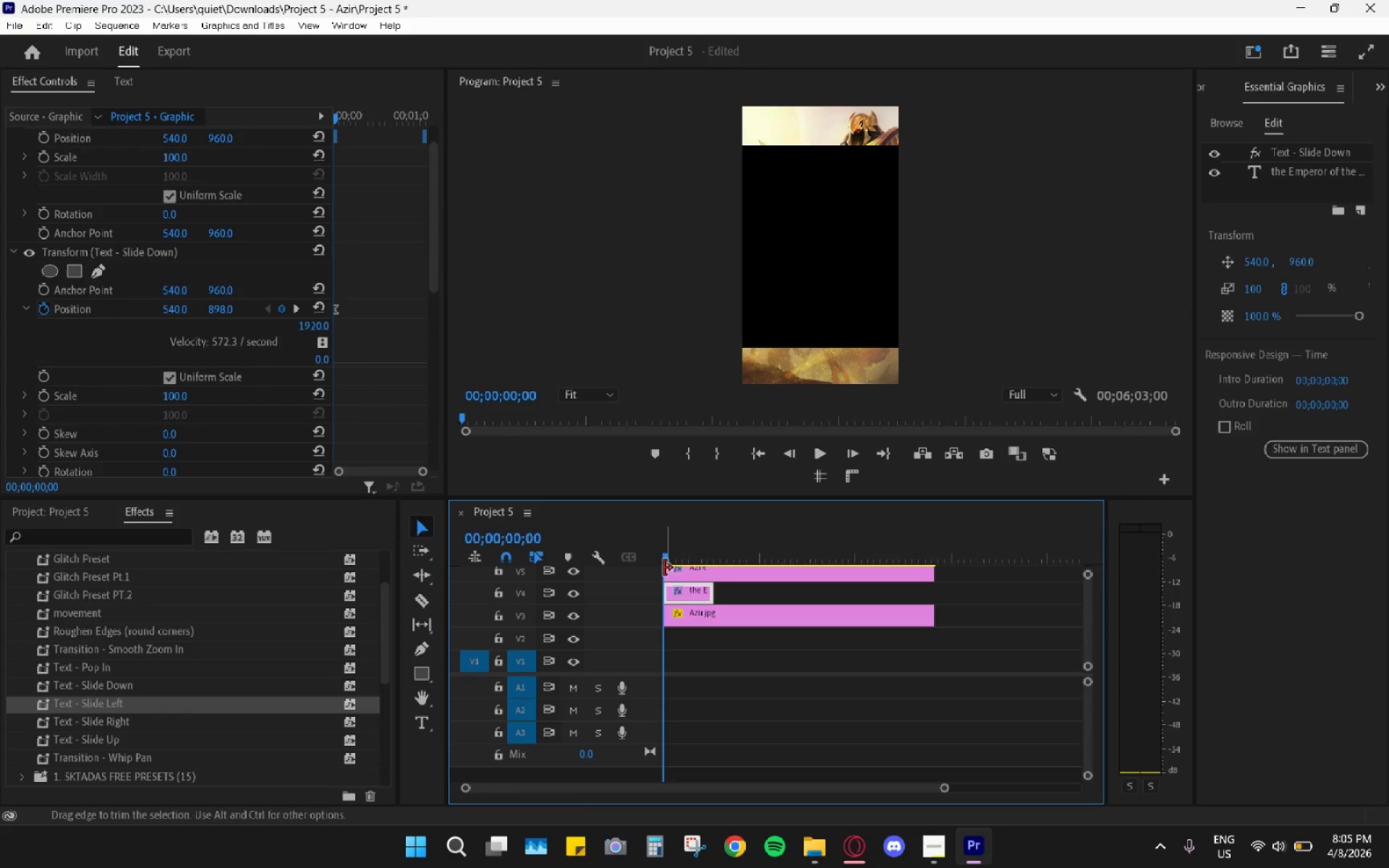 
key(Control+Shift+Z)
 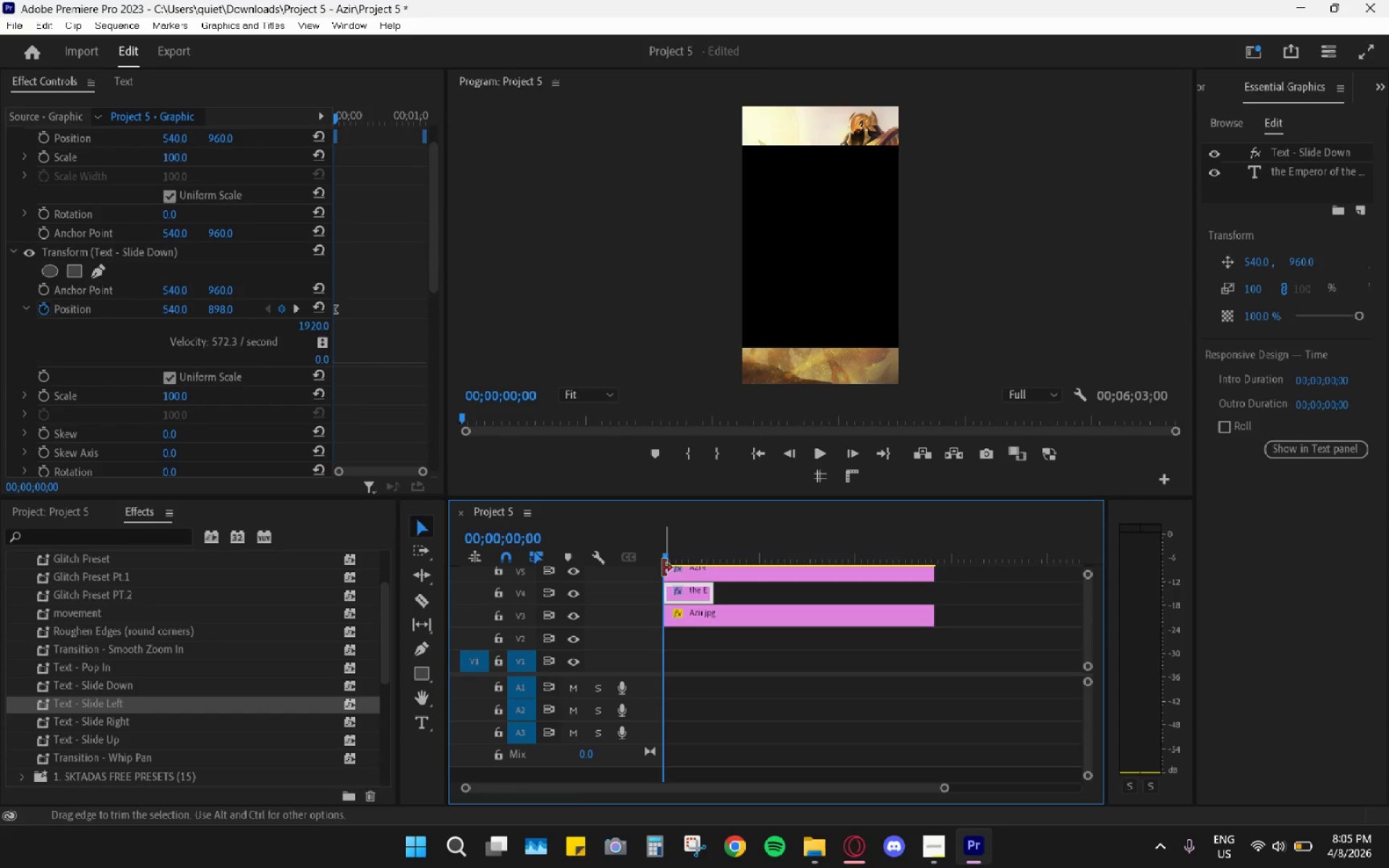 
key(Control+Shift+Z)
 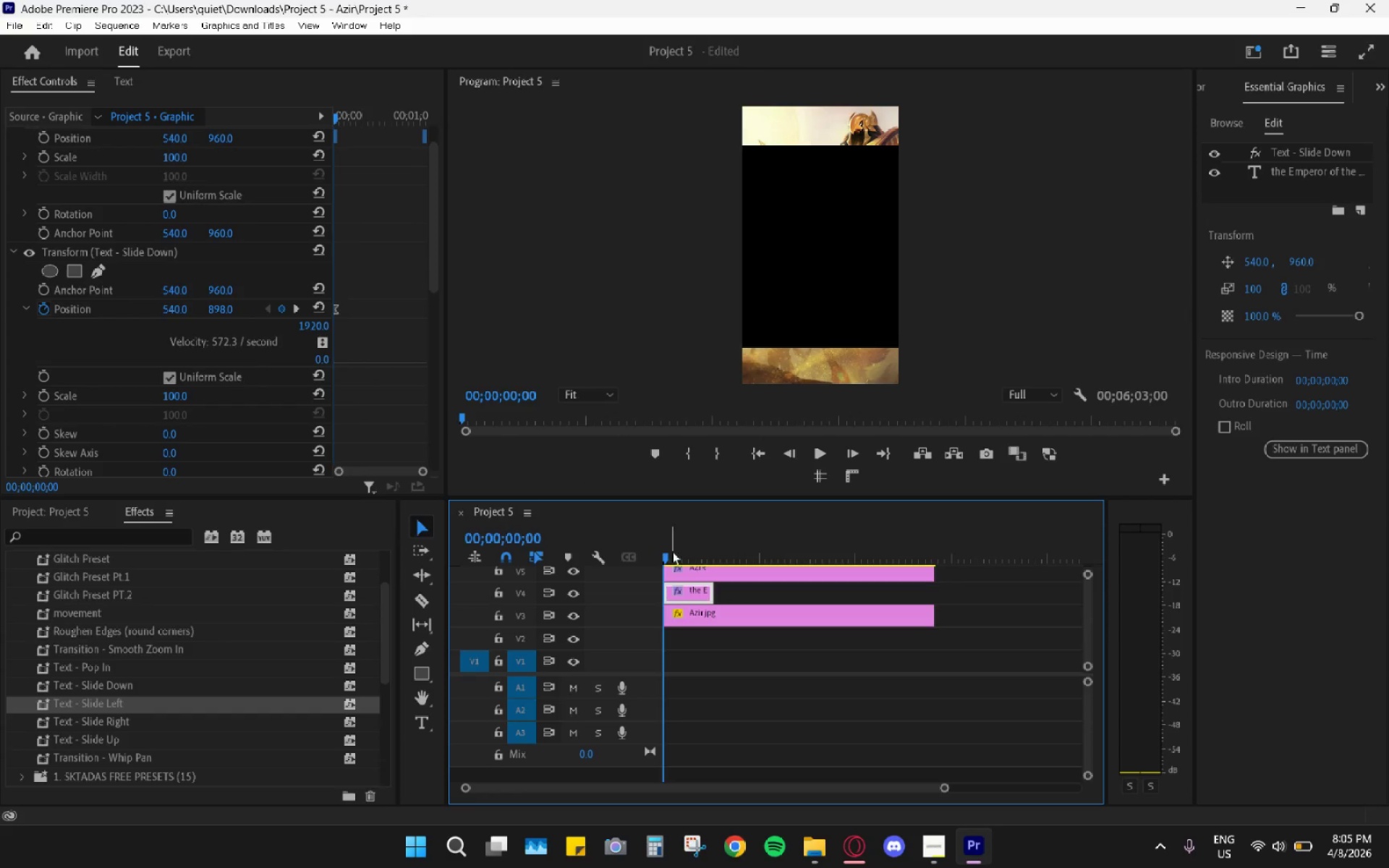 
key(Control+Shift+Z)
 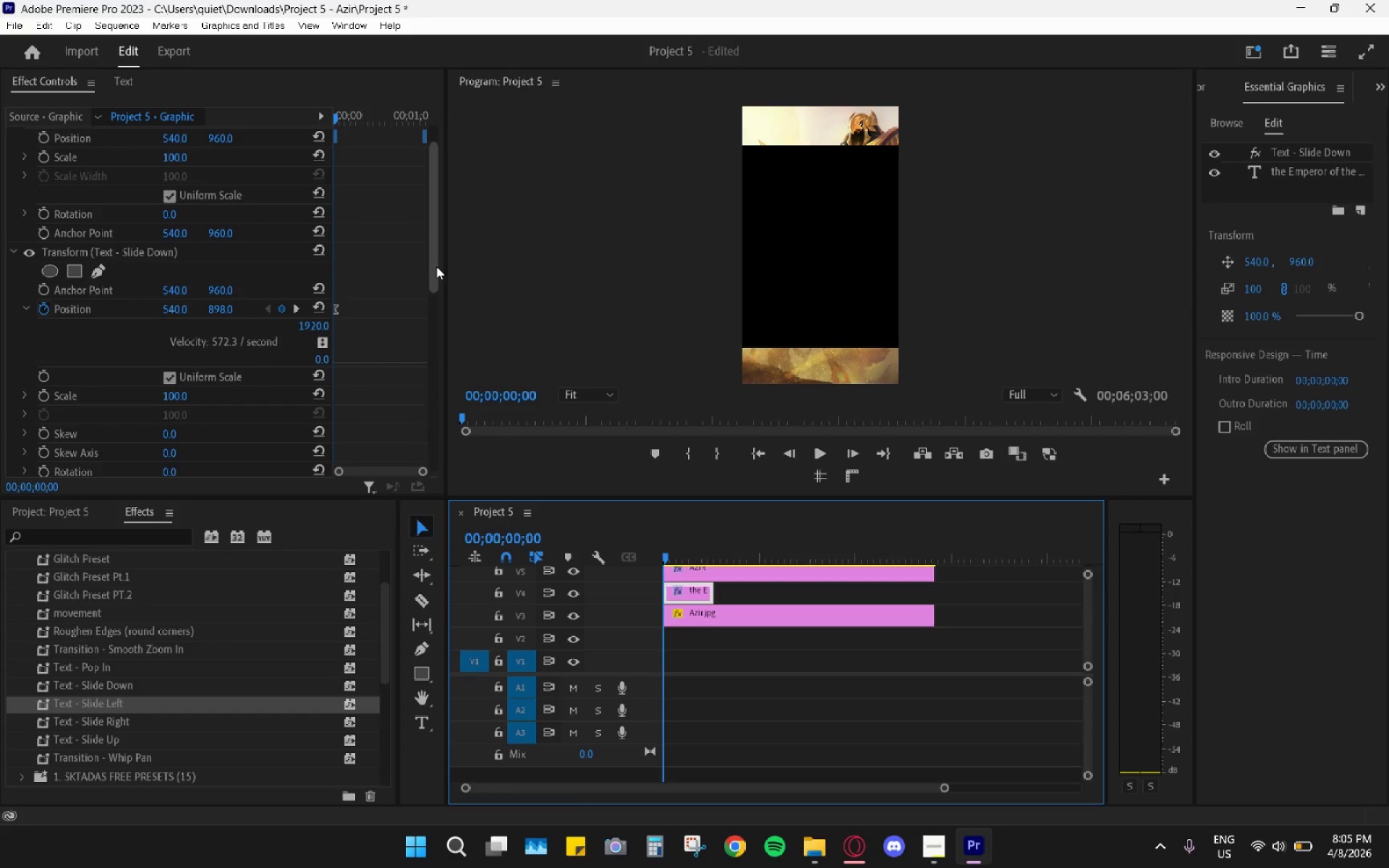 
left_click_drag(start_coordinate=[433, 268], to_coordinate=[433, 363])
 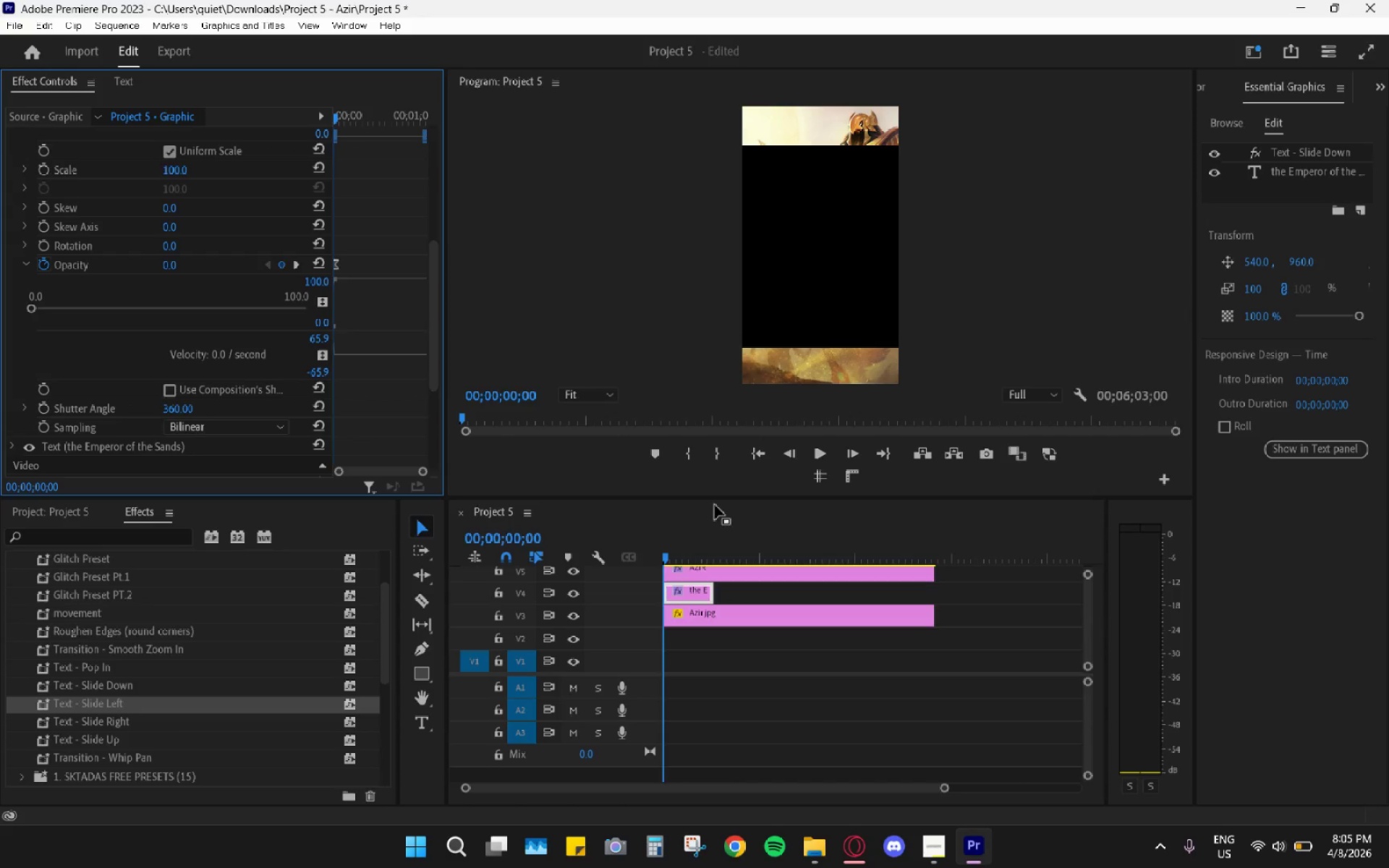 
key(Space)
 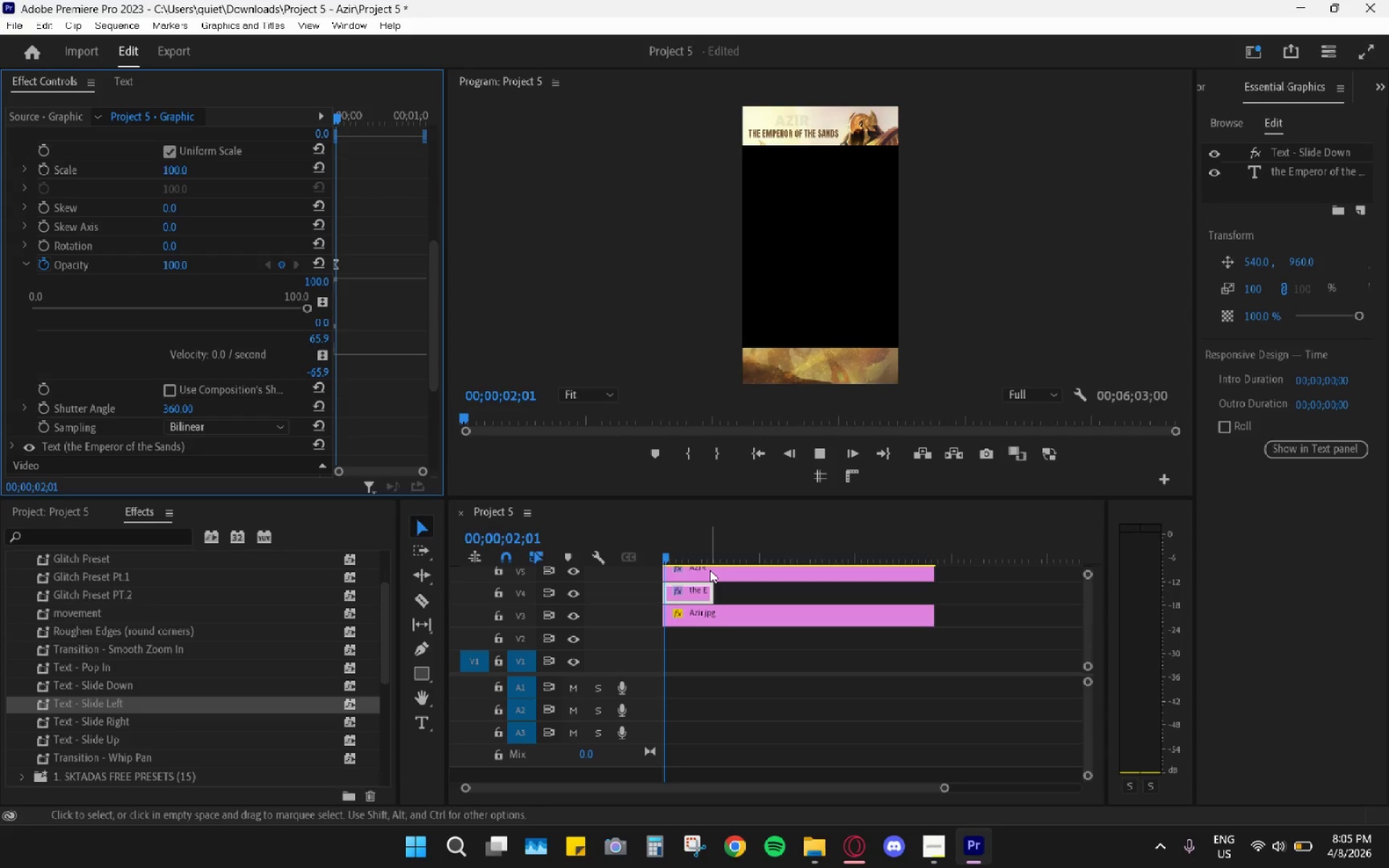 
key(Space)
 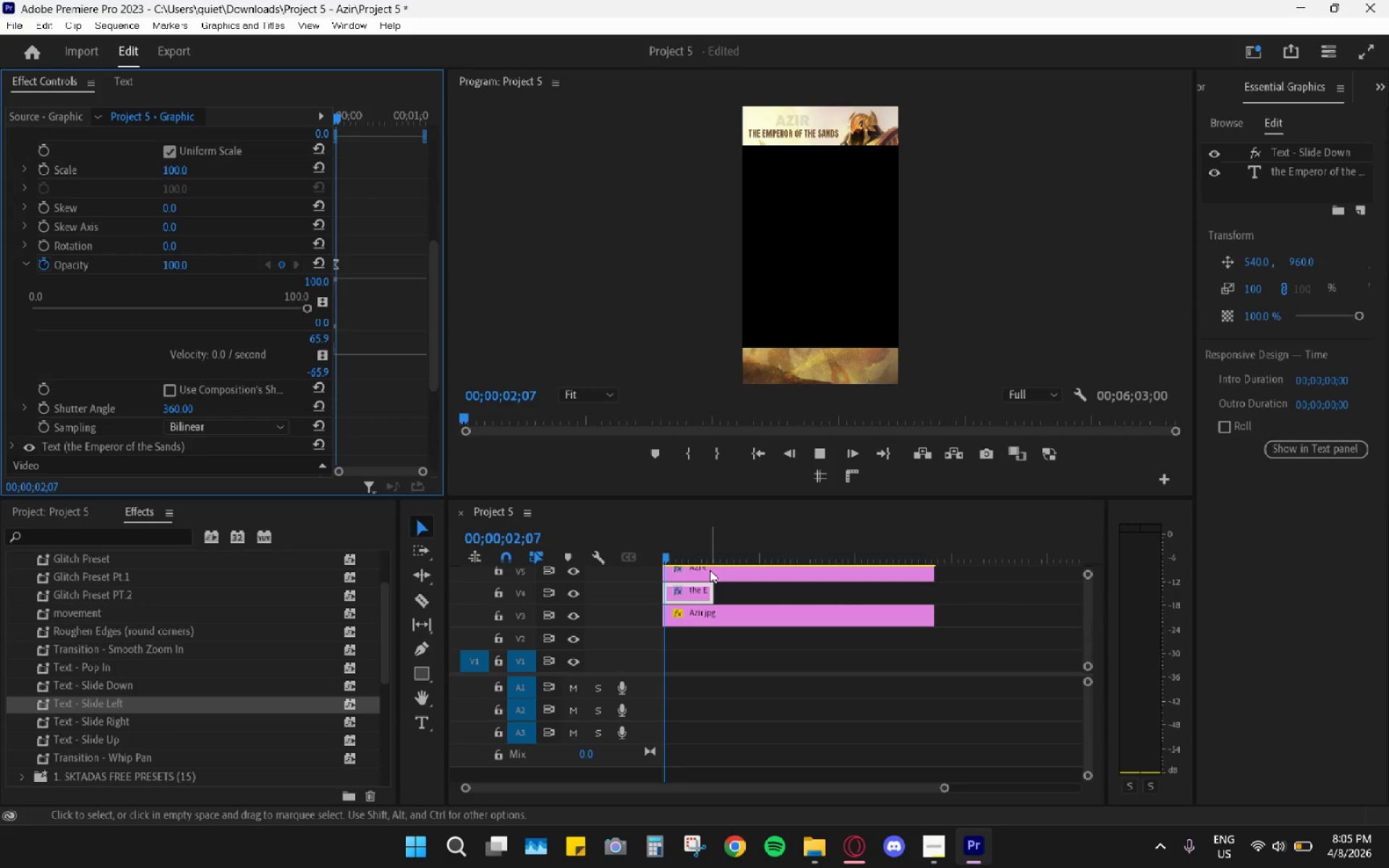 
left_click([710, 570])
 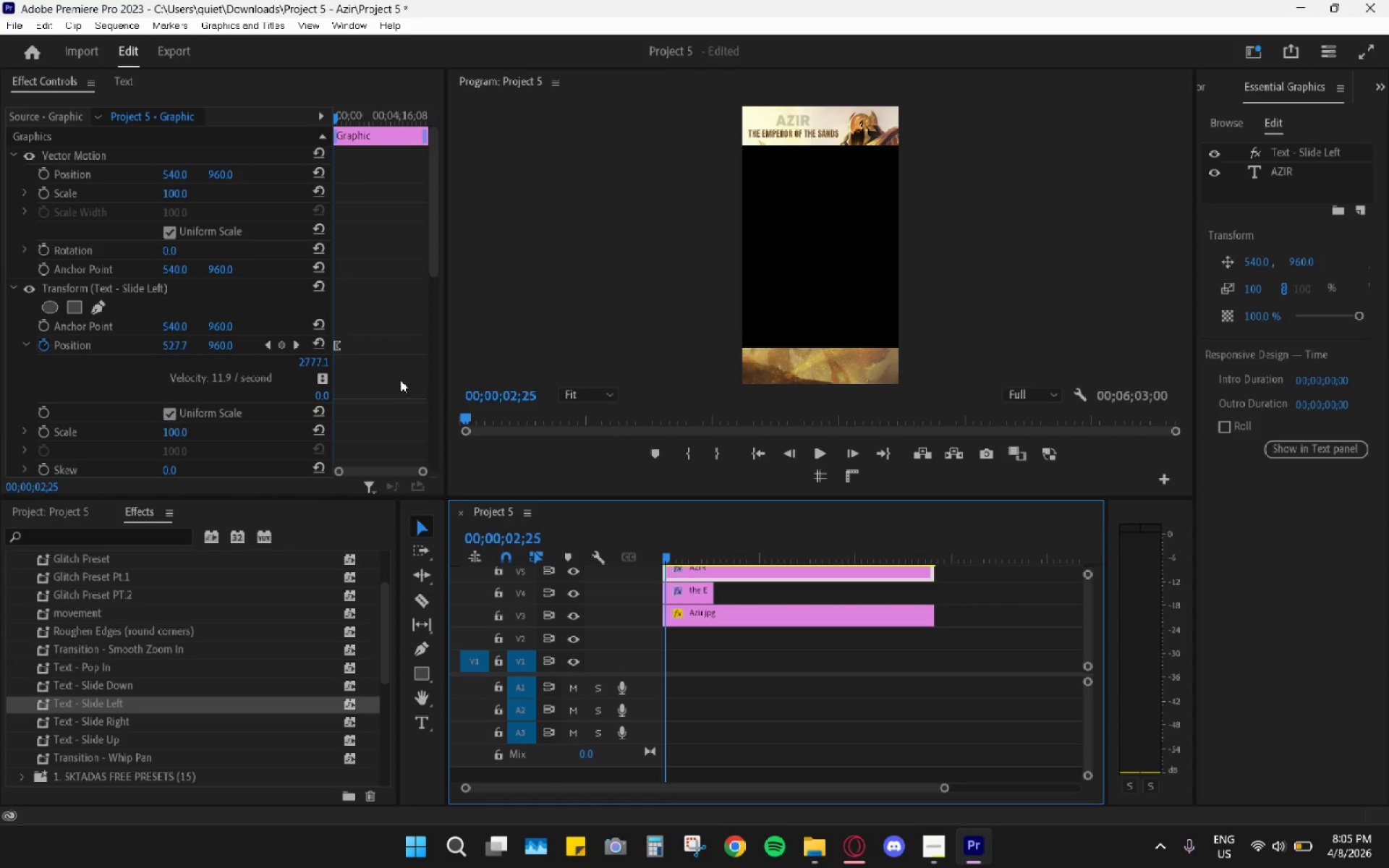 
key(Control+Z)
 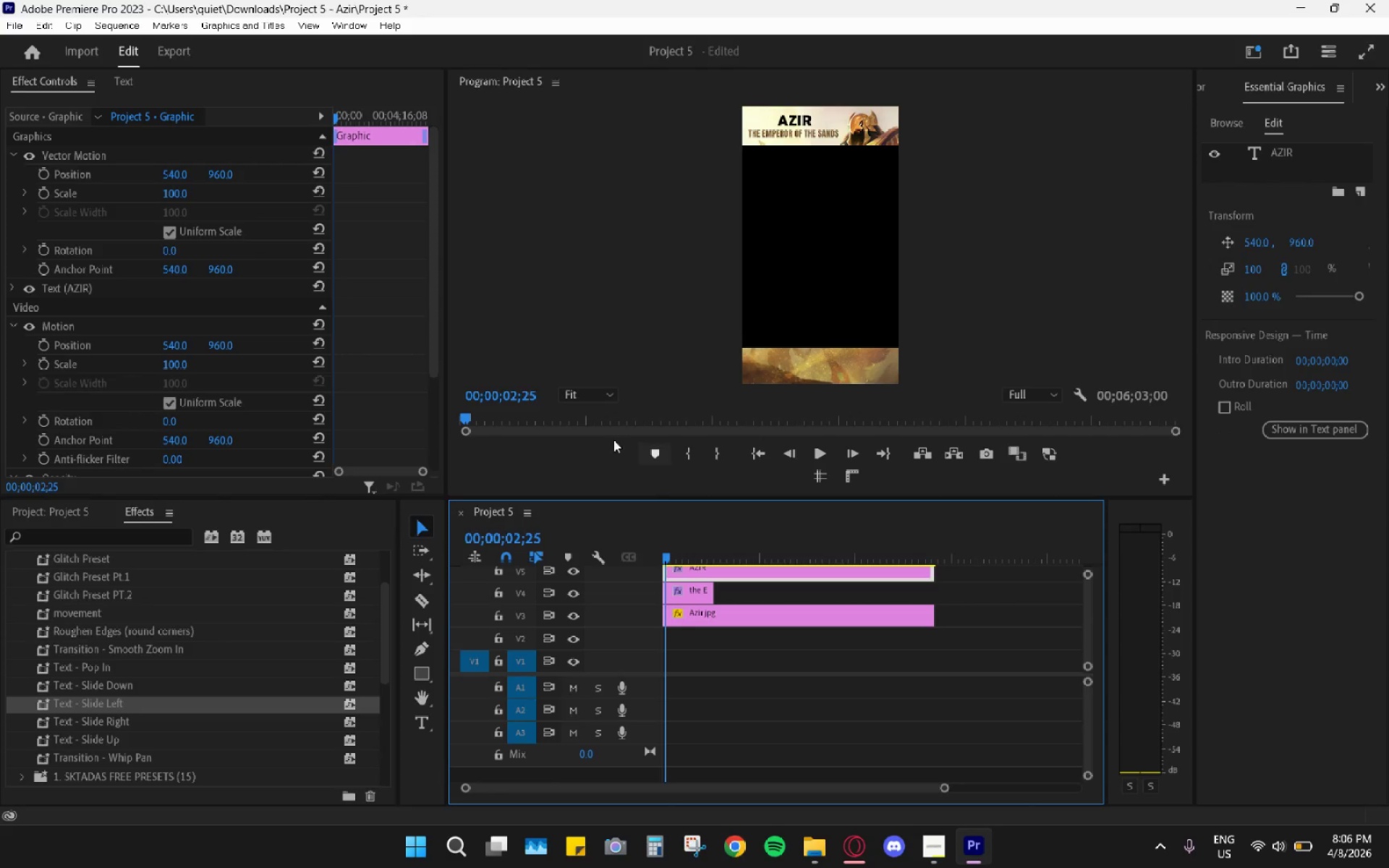 
scroll: coordinate [360, 357], scroll_direction: up, amount: 2.0
 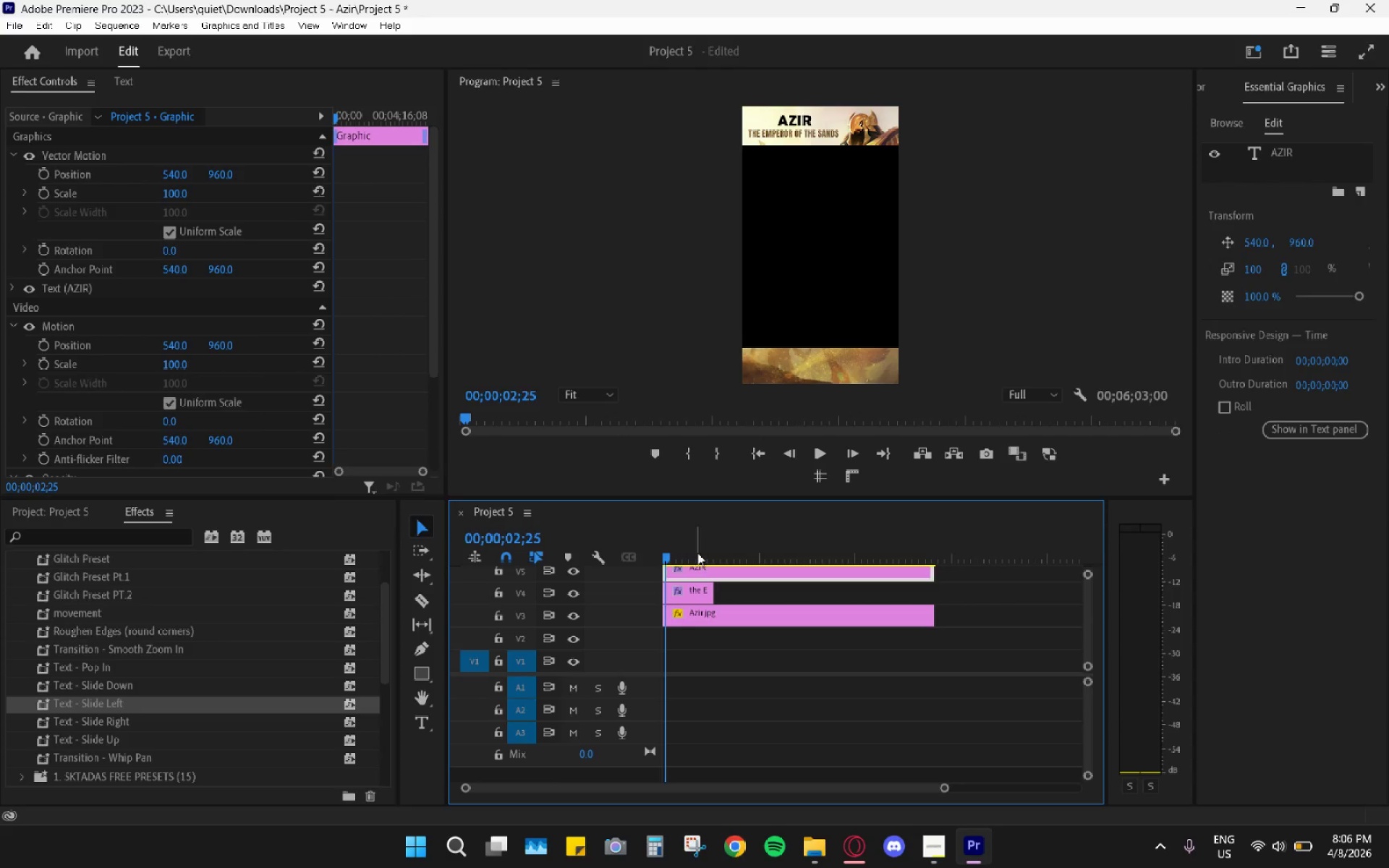 
left_click_drag(start_coordinate=[688, 549], to_coordinate=[624, 545])
 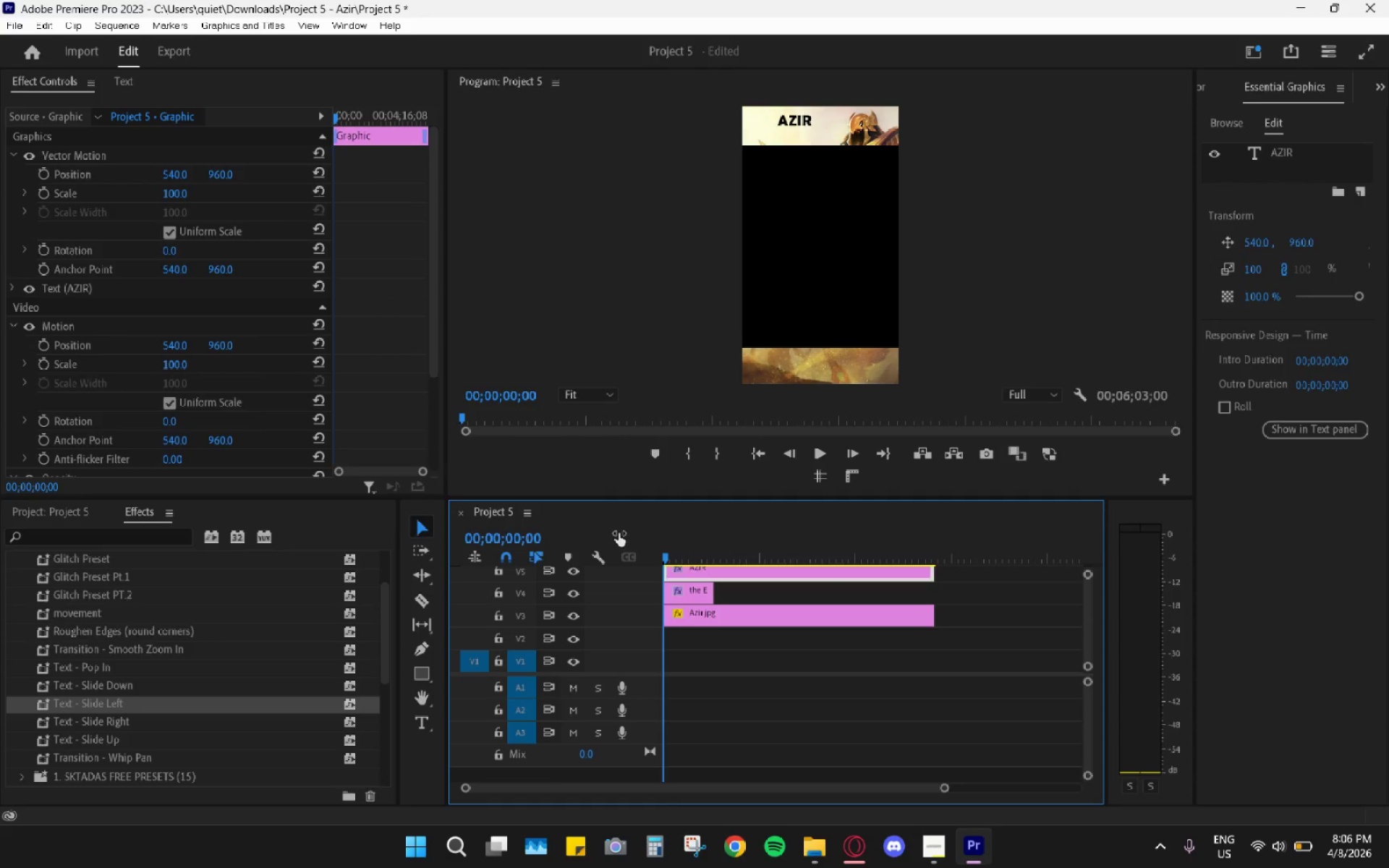 
key(Space)
 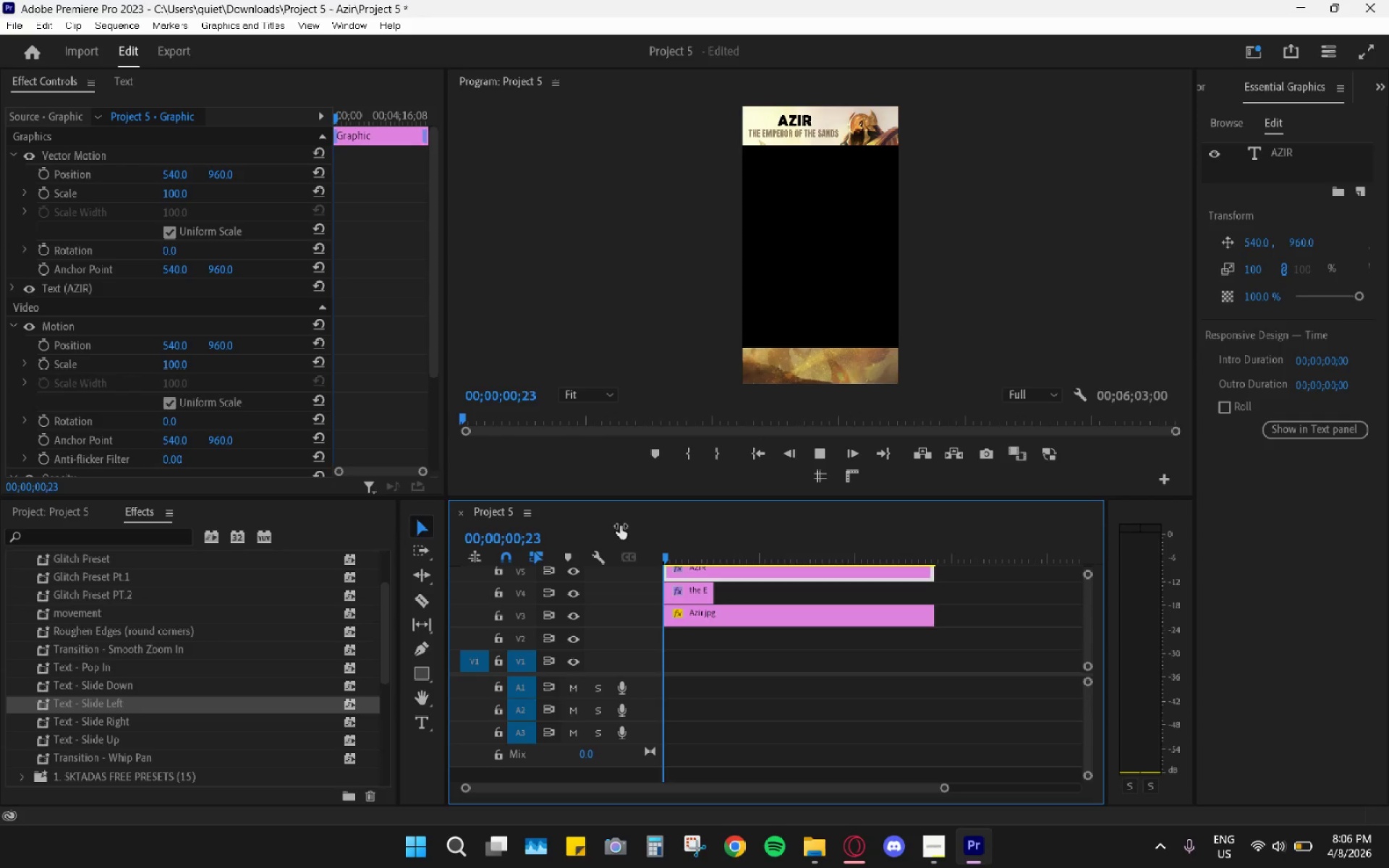 
key(Space)
 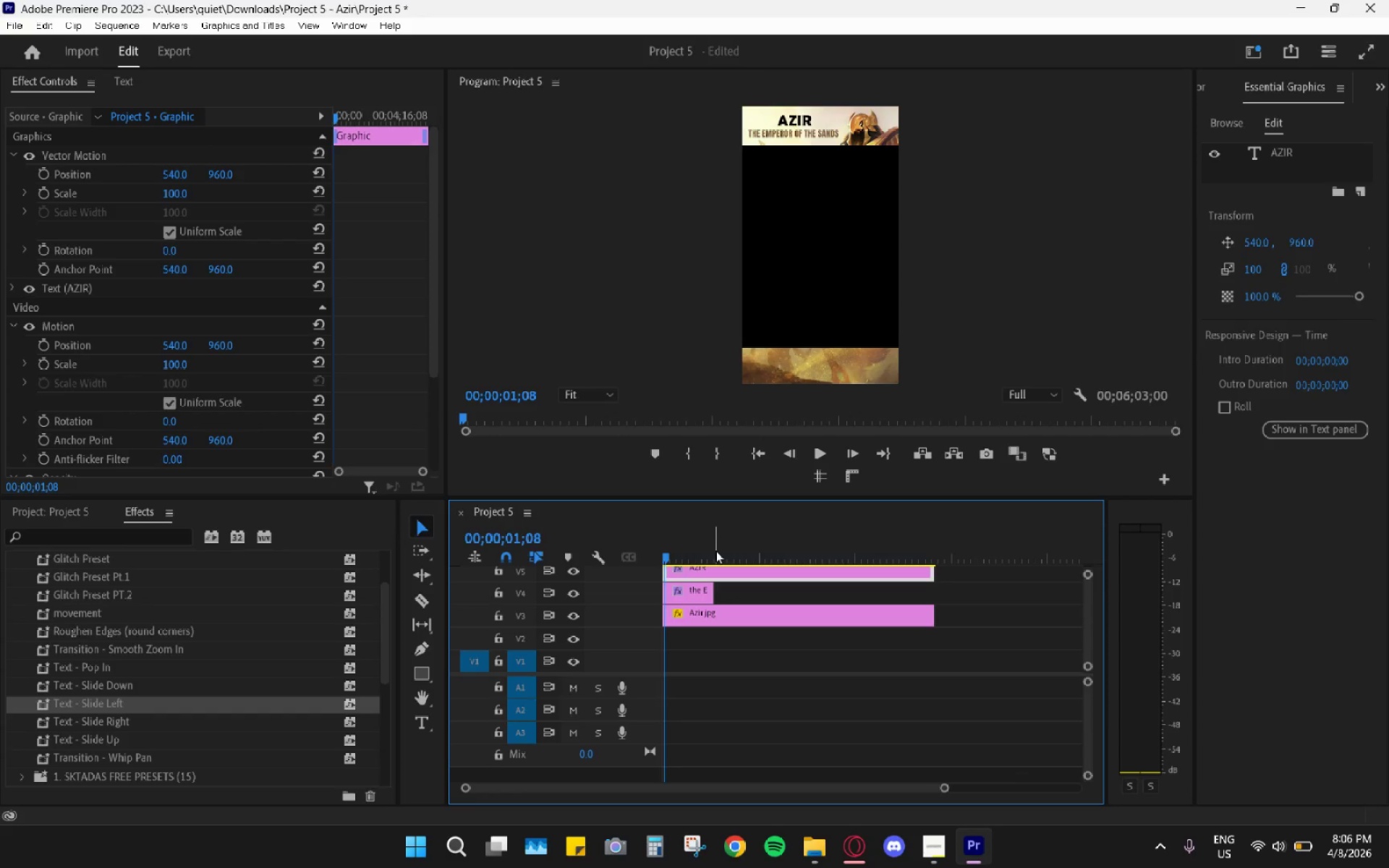 
left_click_drag(start_coordinate=[715, 550], to_coordinate=[628, 542])
 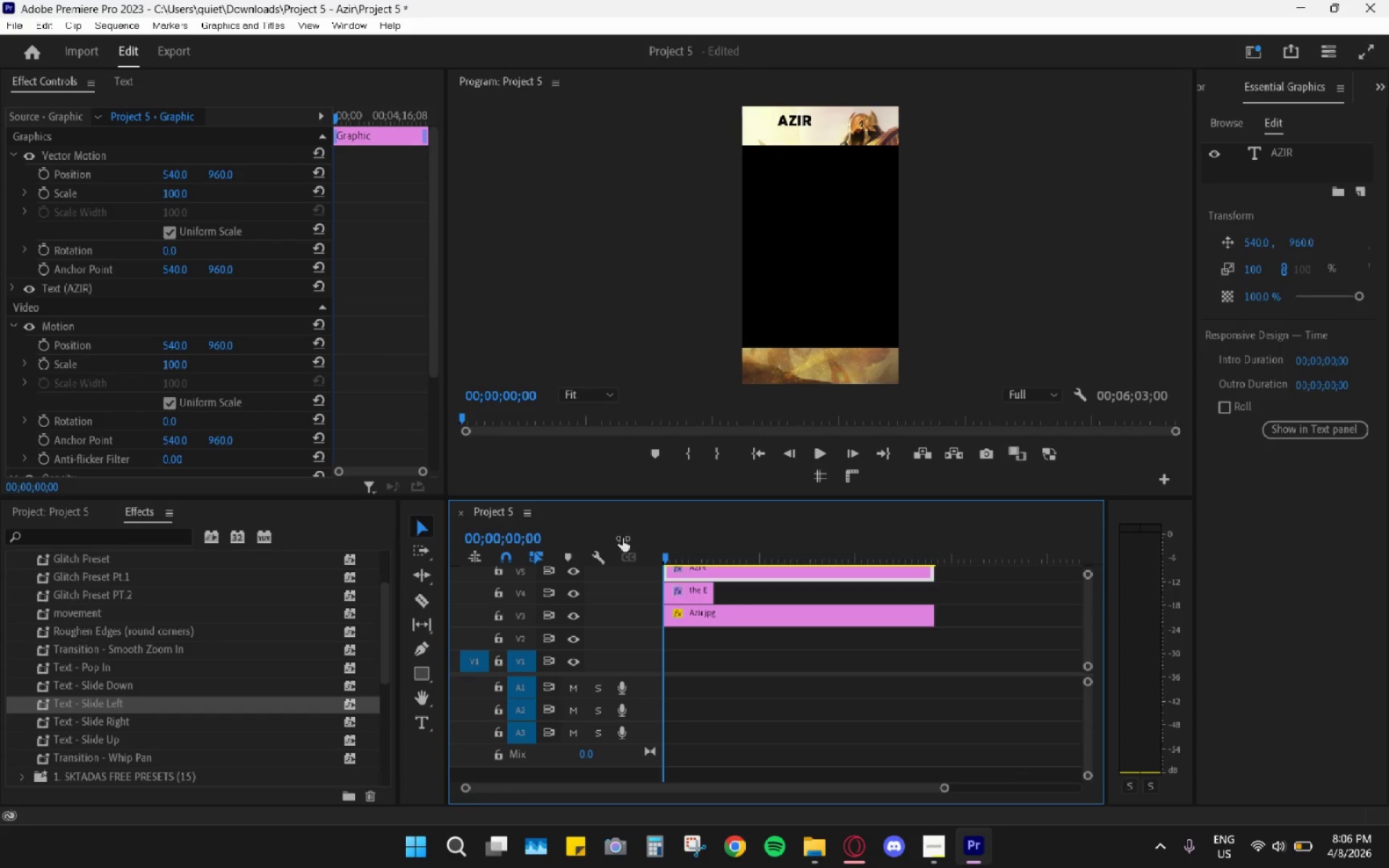 
key(Space)
 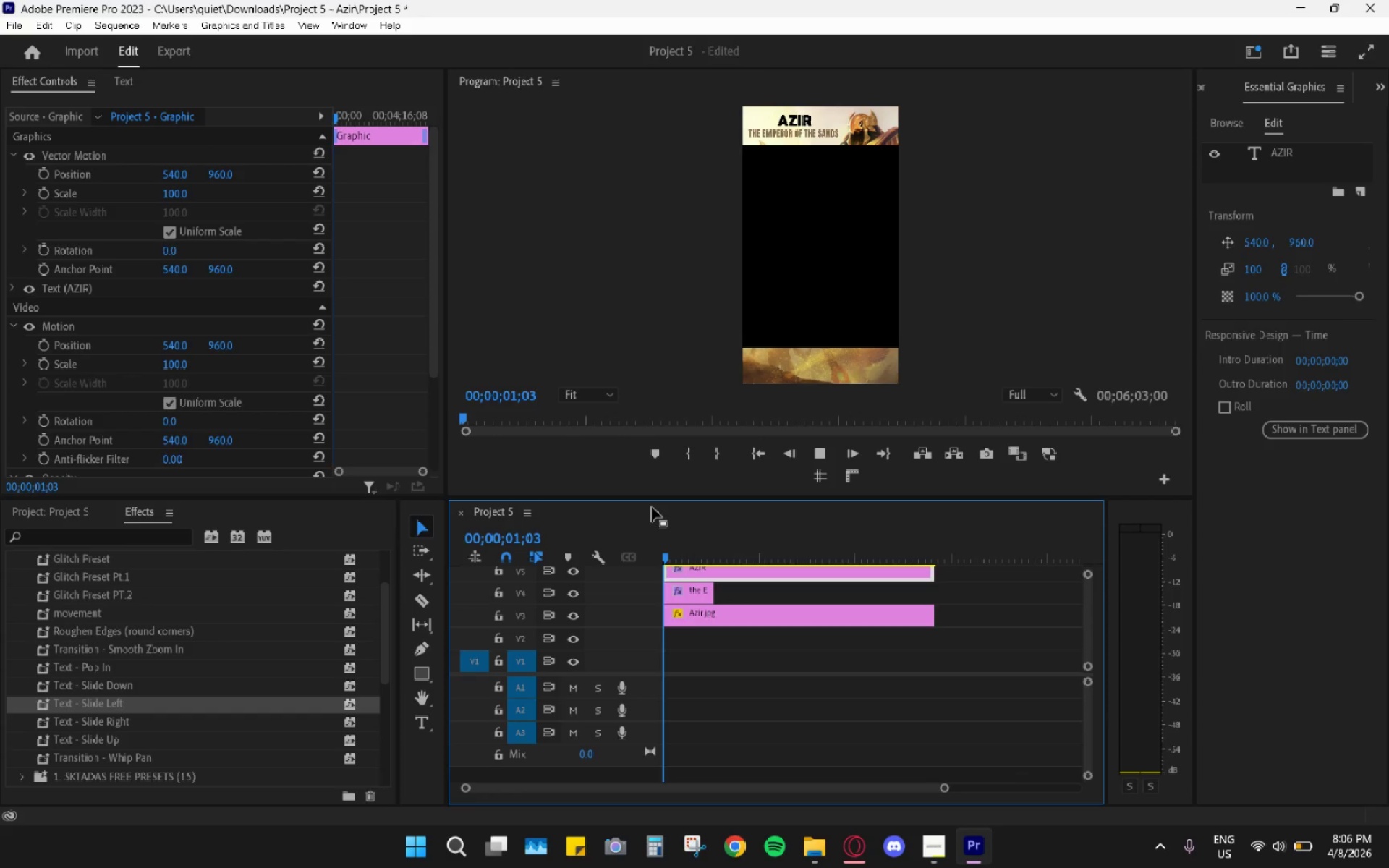 
key(Space)
 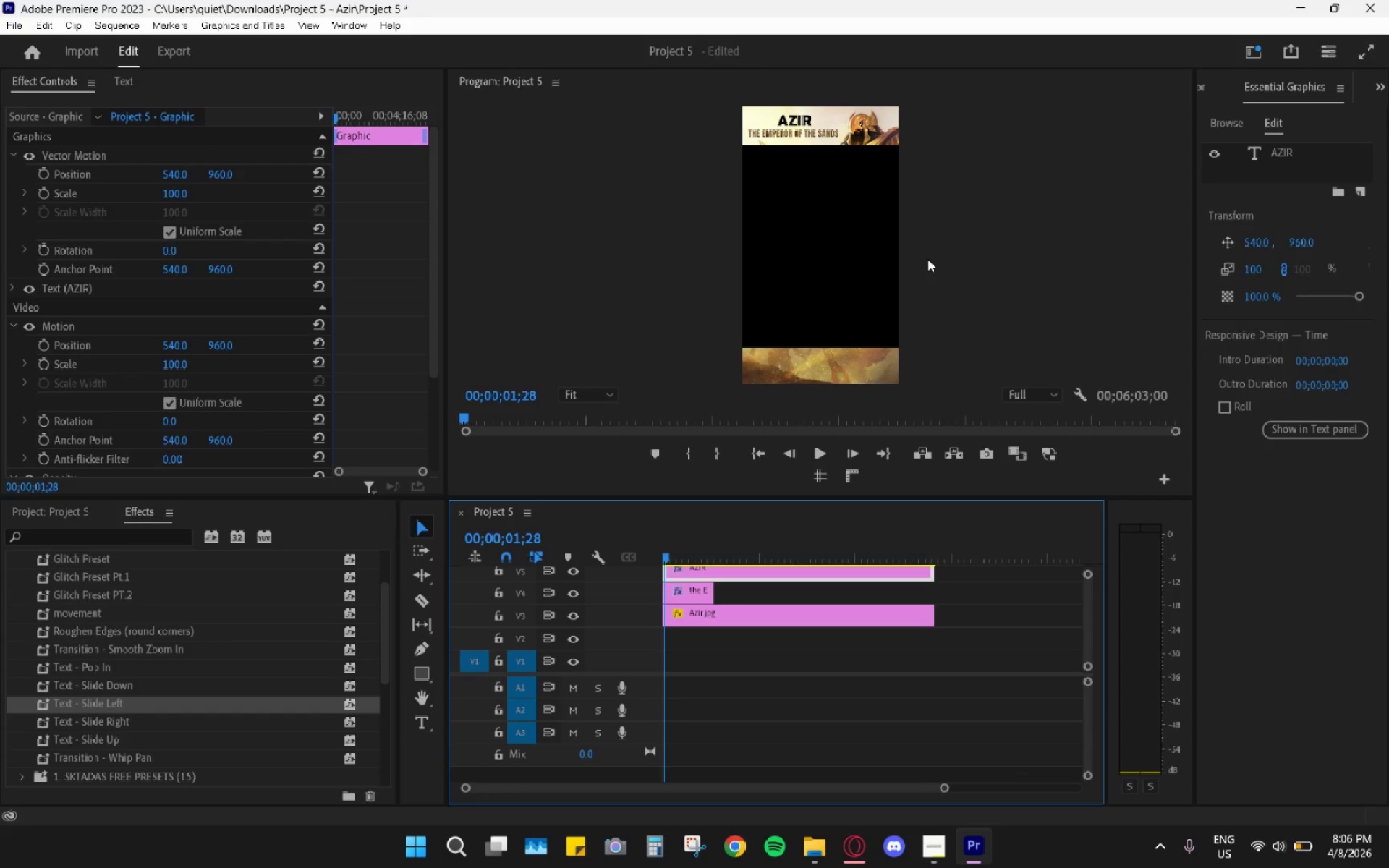 
wait(7.81)
 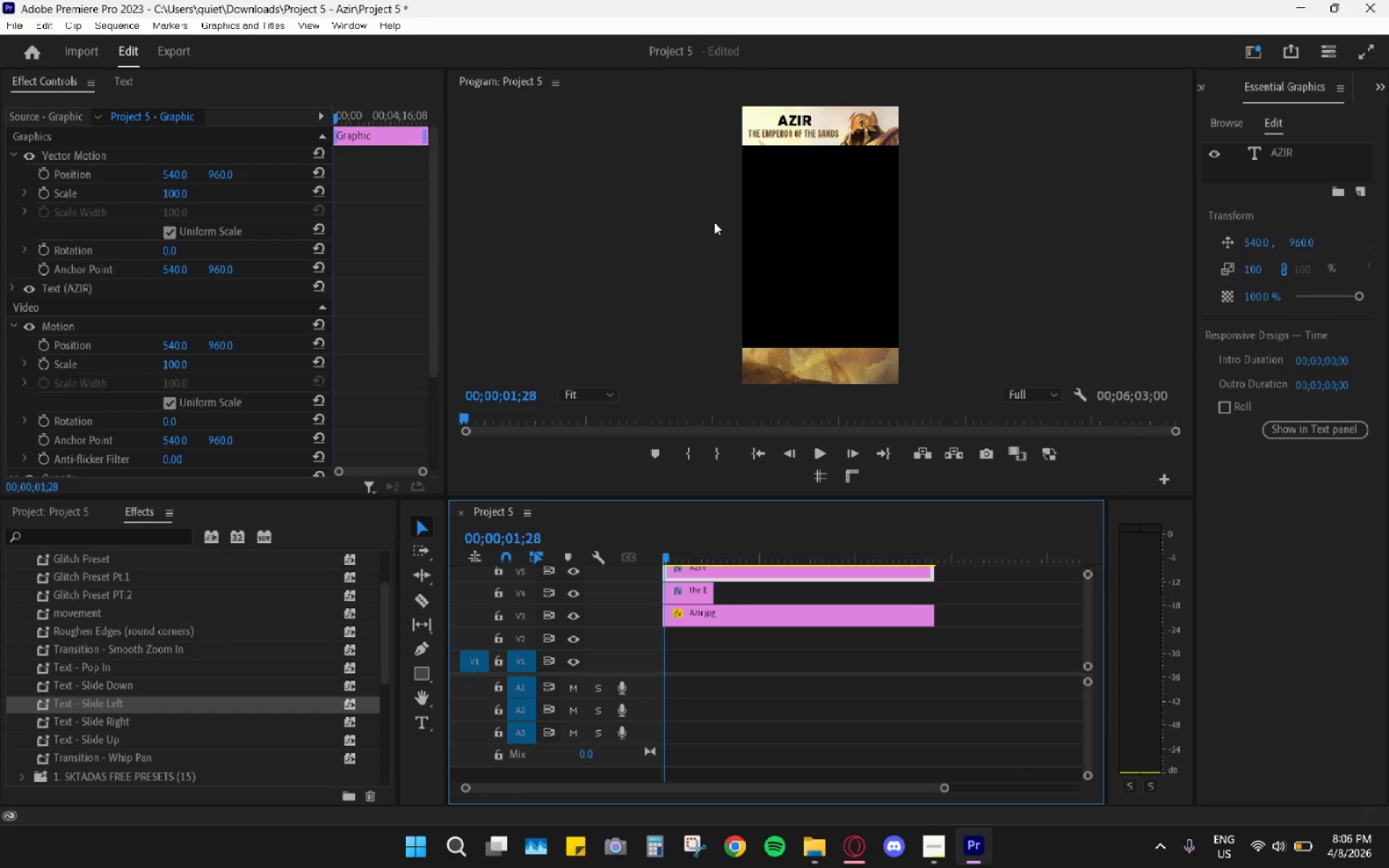 
left_click_drag(start_coordinate=[684, 551], to_coordinate=[642, 548])
 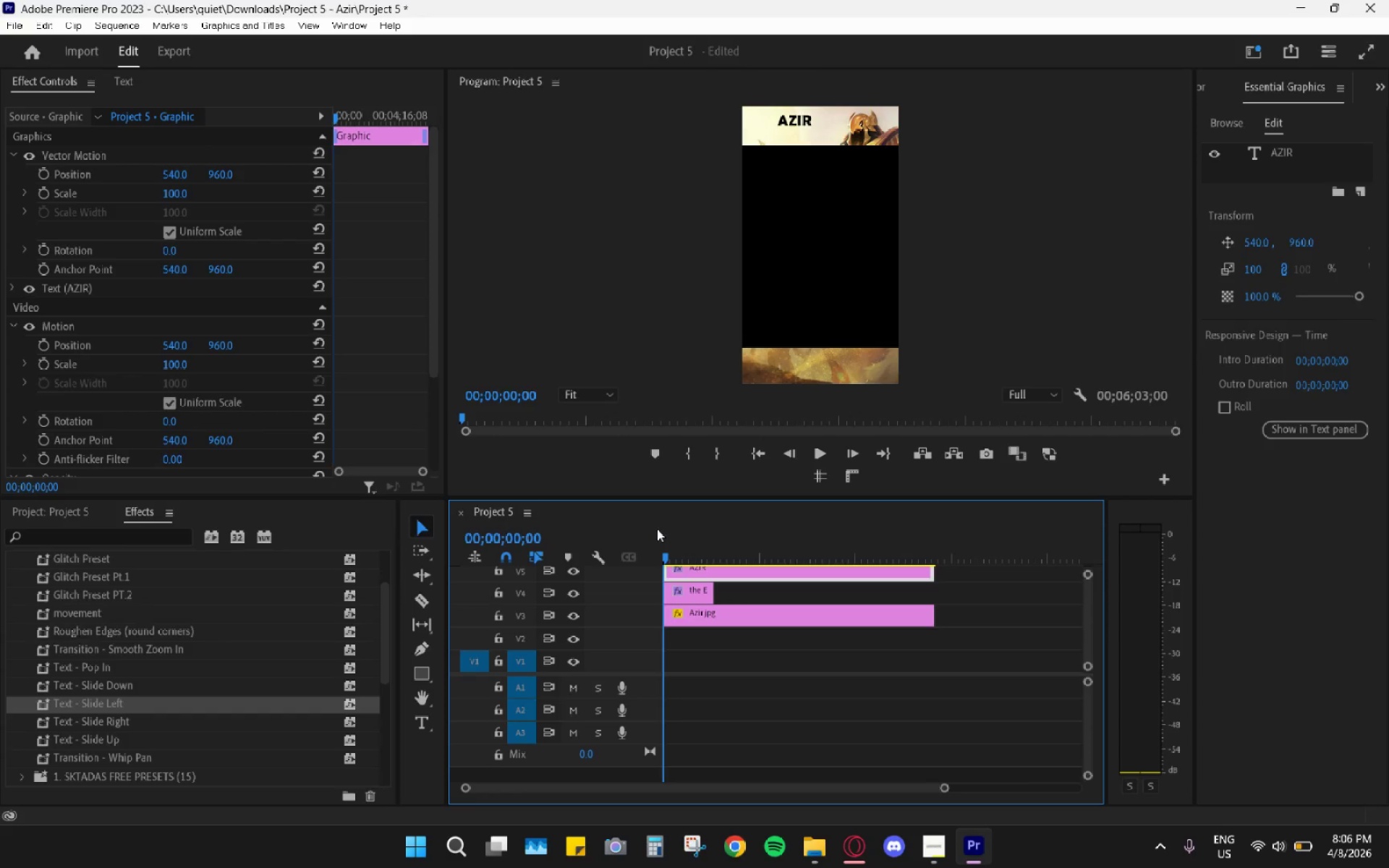 
mouse_move([670, 514])
 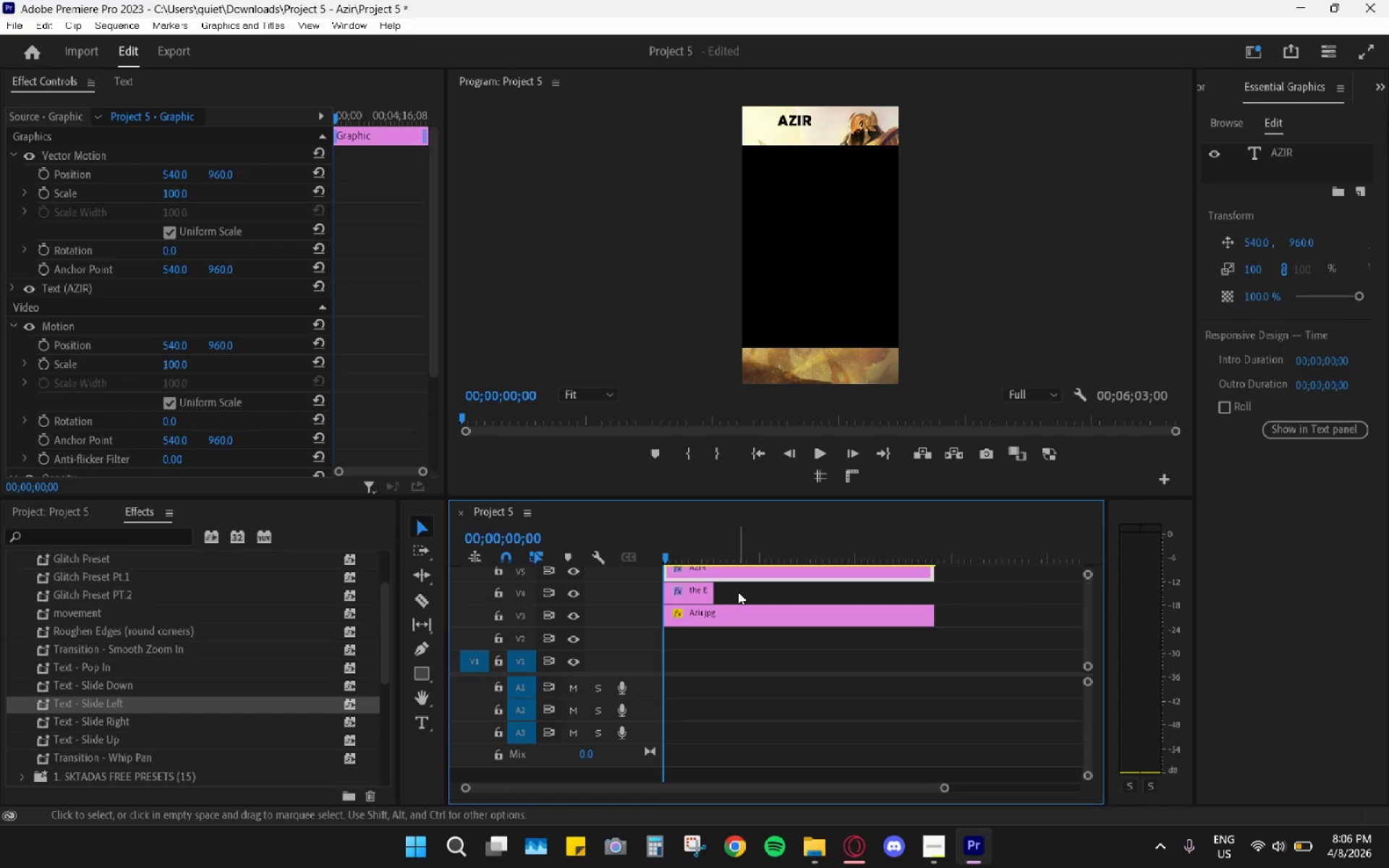 
mouse_move([723, 569])
 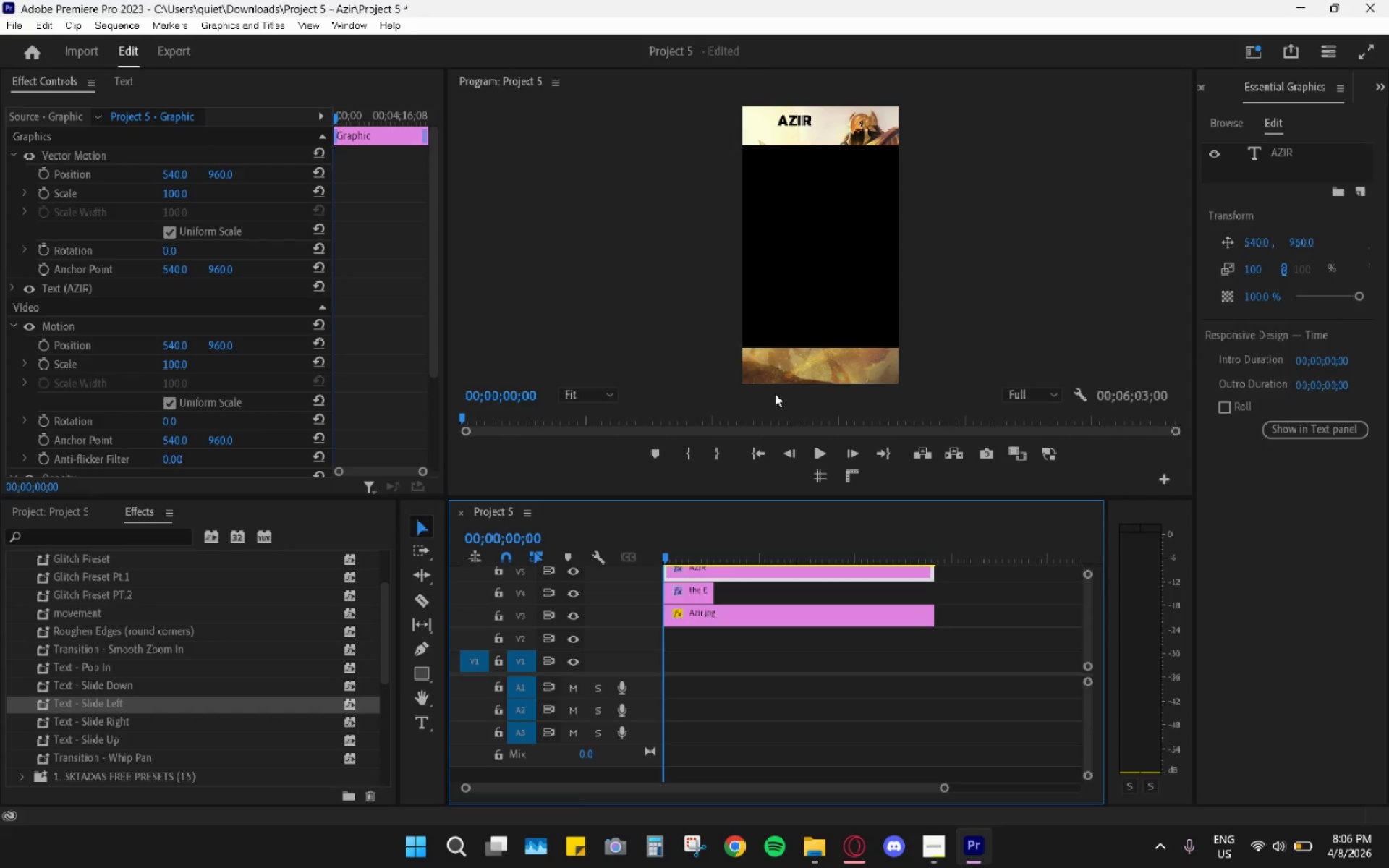 
wait(6.43)
 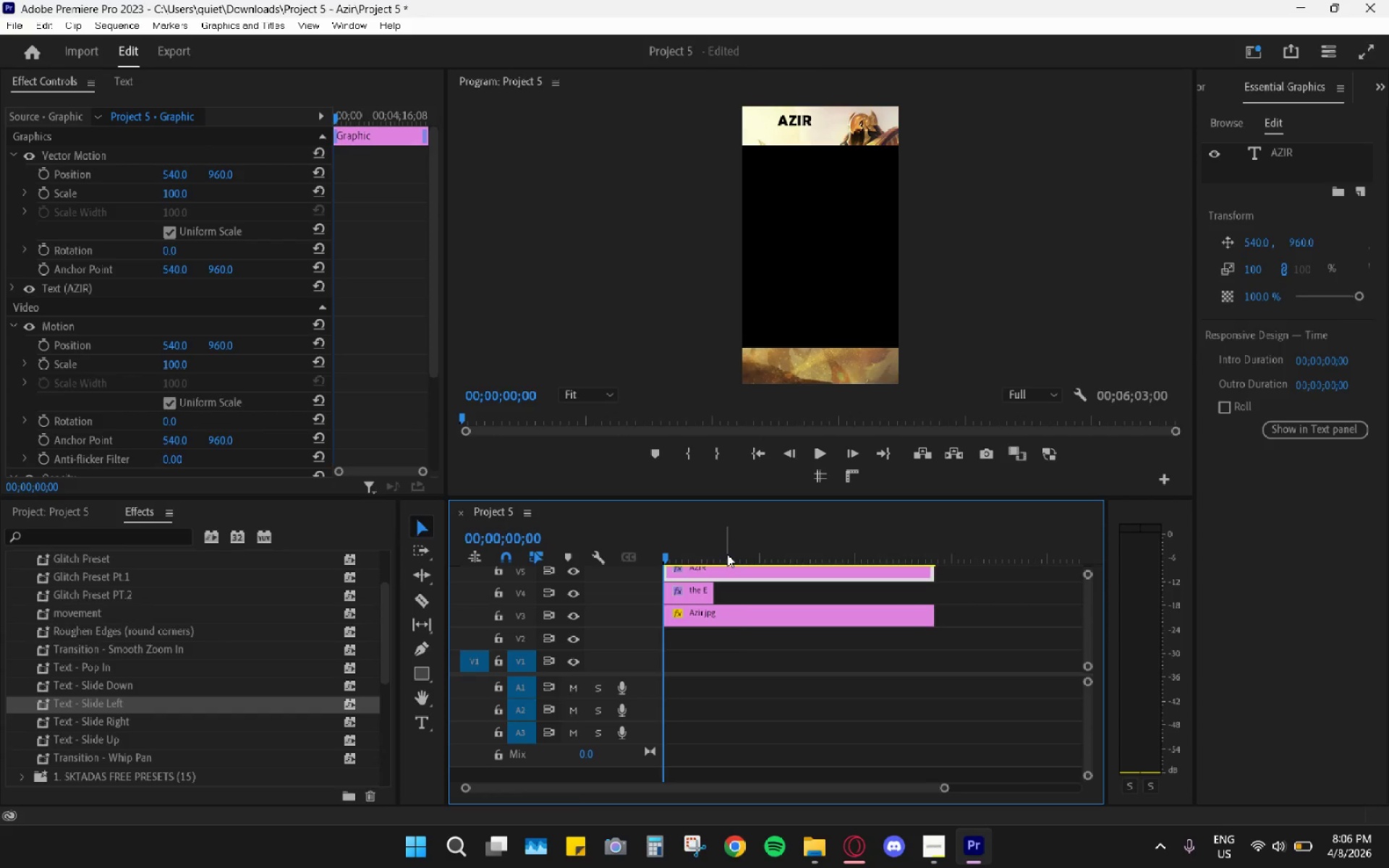 
left_click_drag(start_coordinate=[695, 555], to_coordinate=[656, 555])
 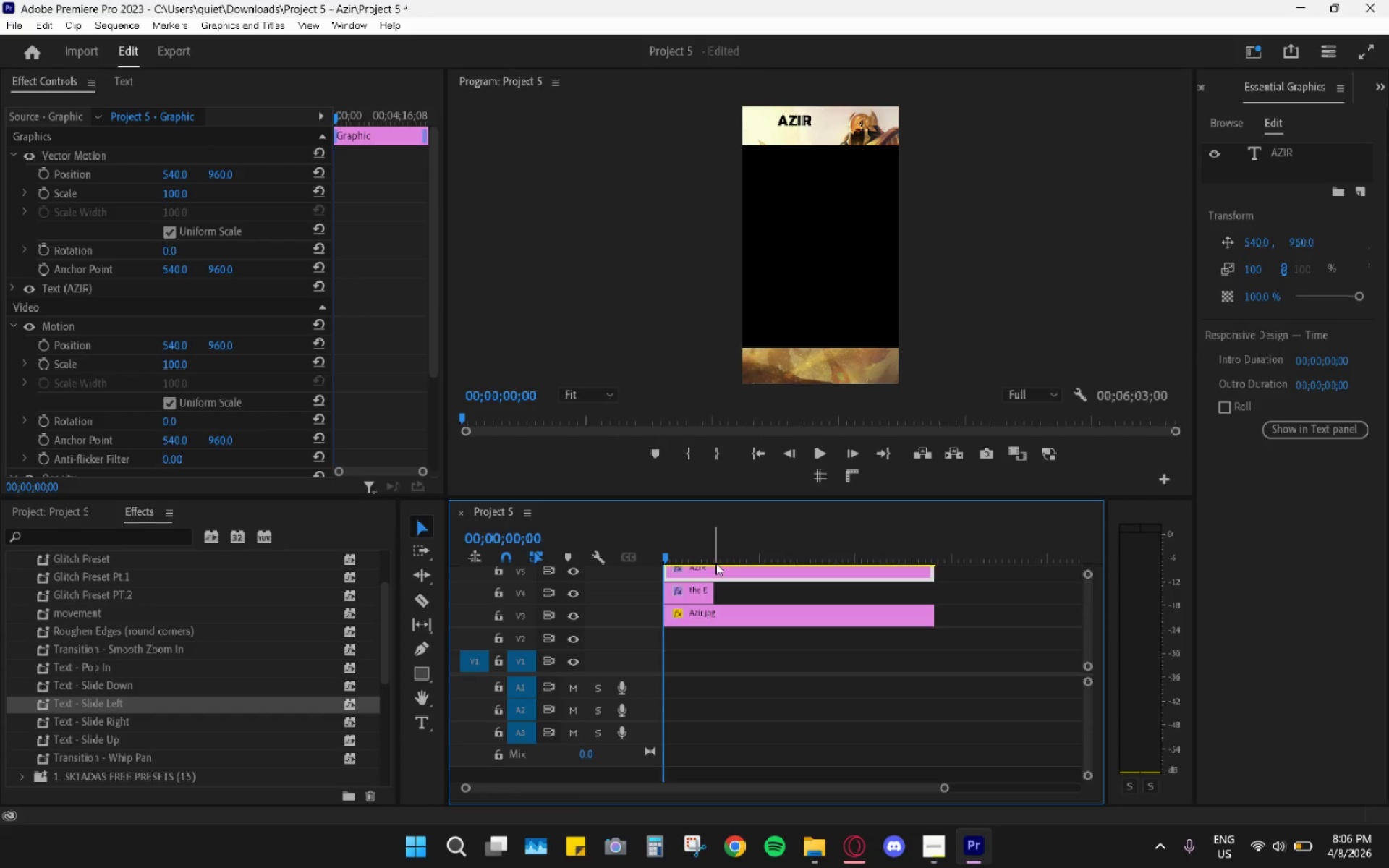 
left_click_drag(start_coordinate=[673, 551], to_coordinate=[653, 549])
 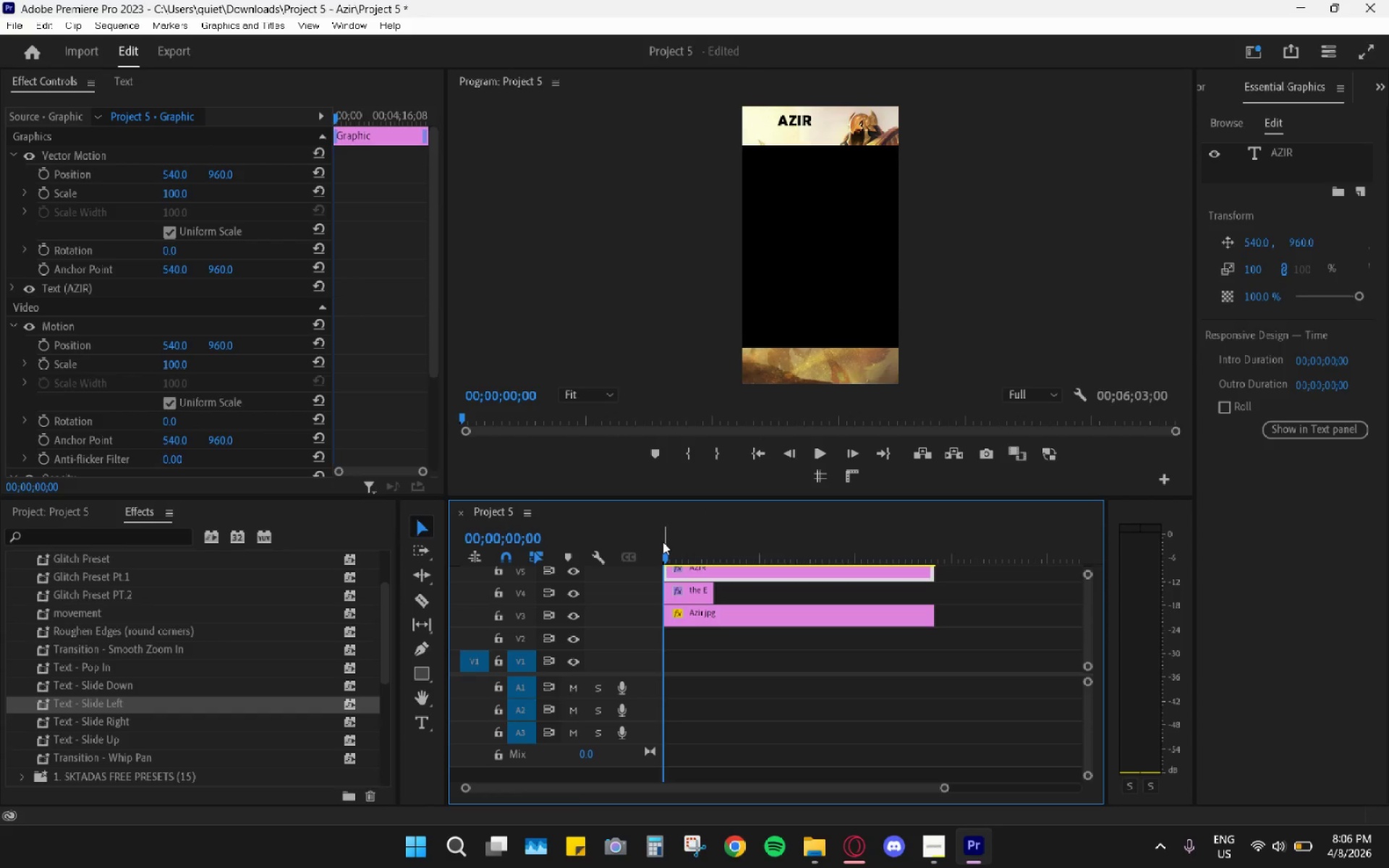 
key(Space)
 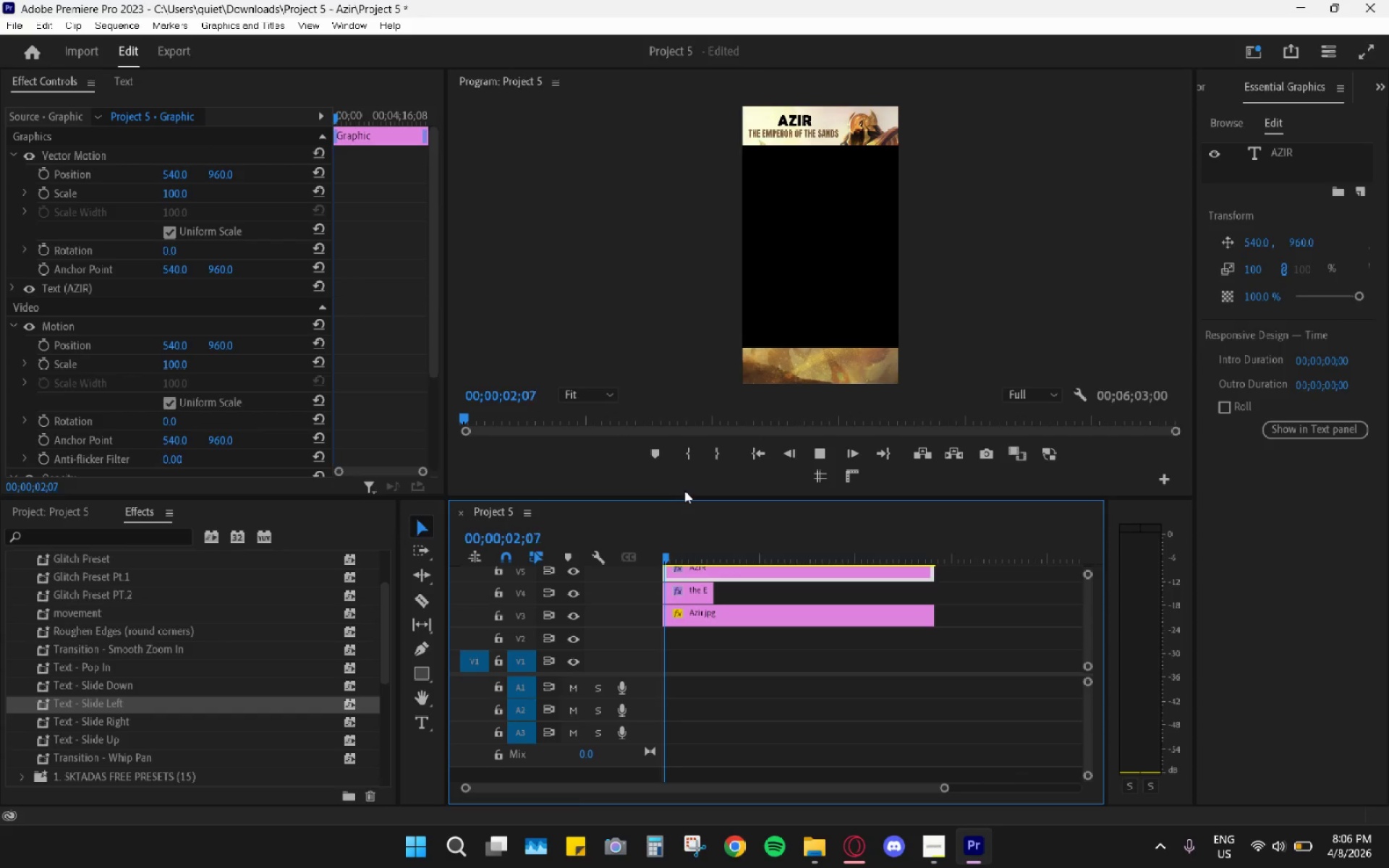 
key(Space)
 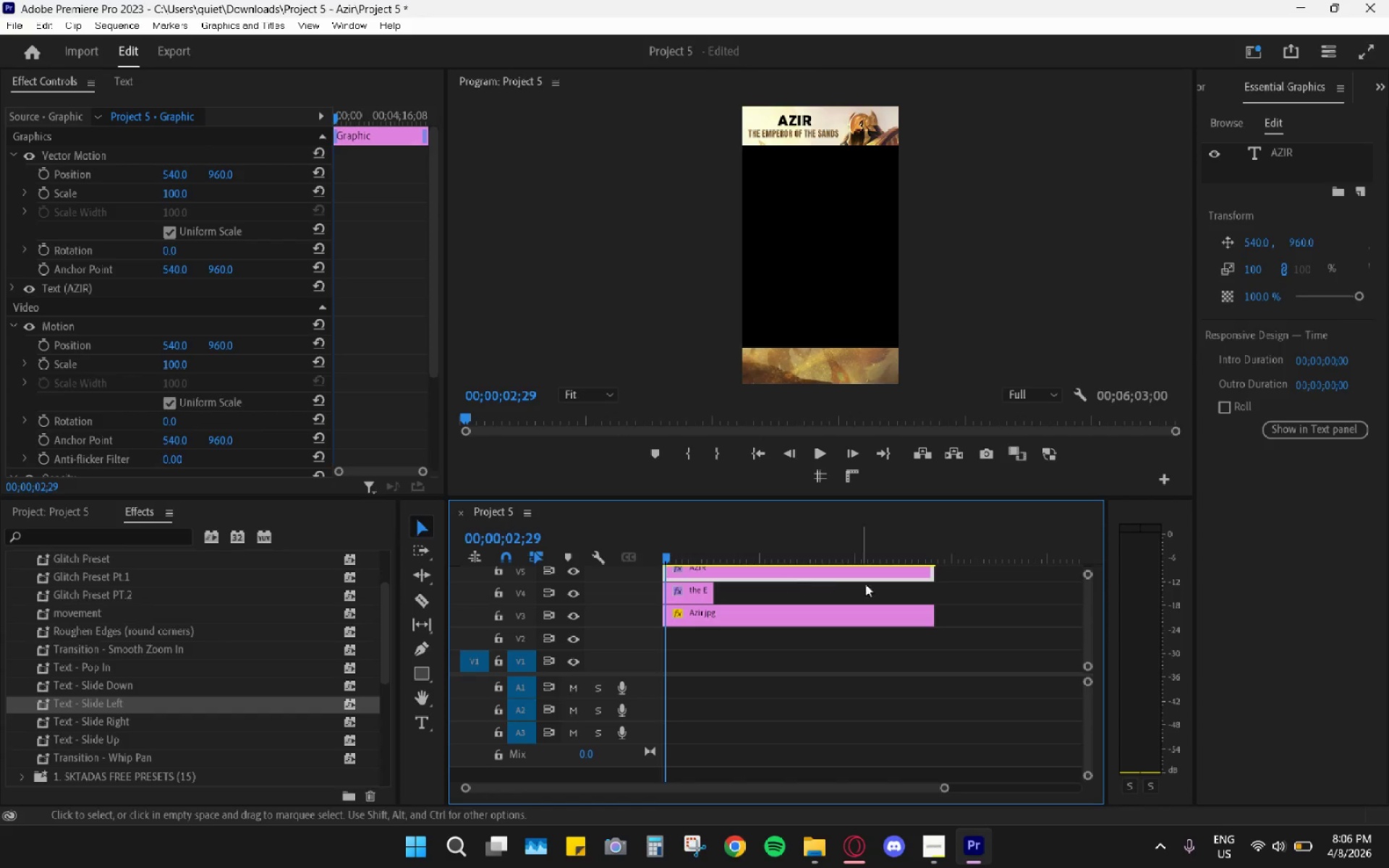 
left_click_drag(start_coordinate=[930, 573], to_coordinate=[714, 559])
 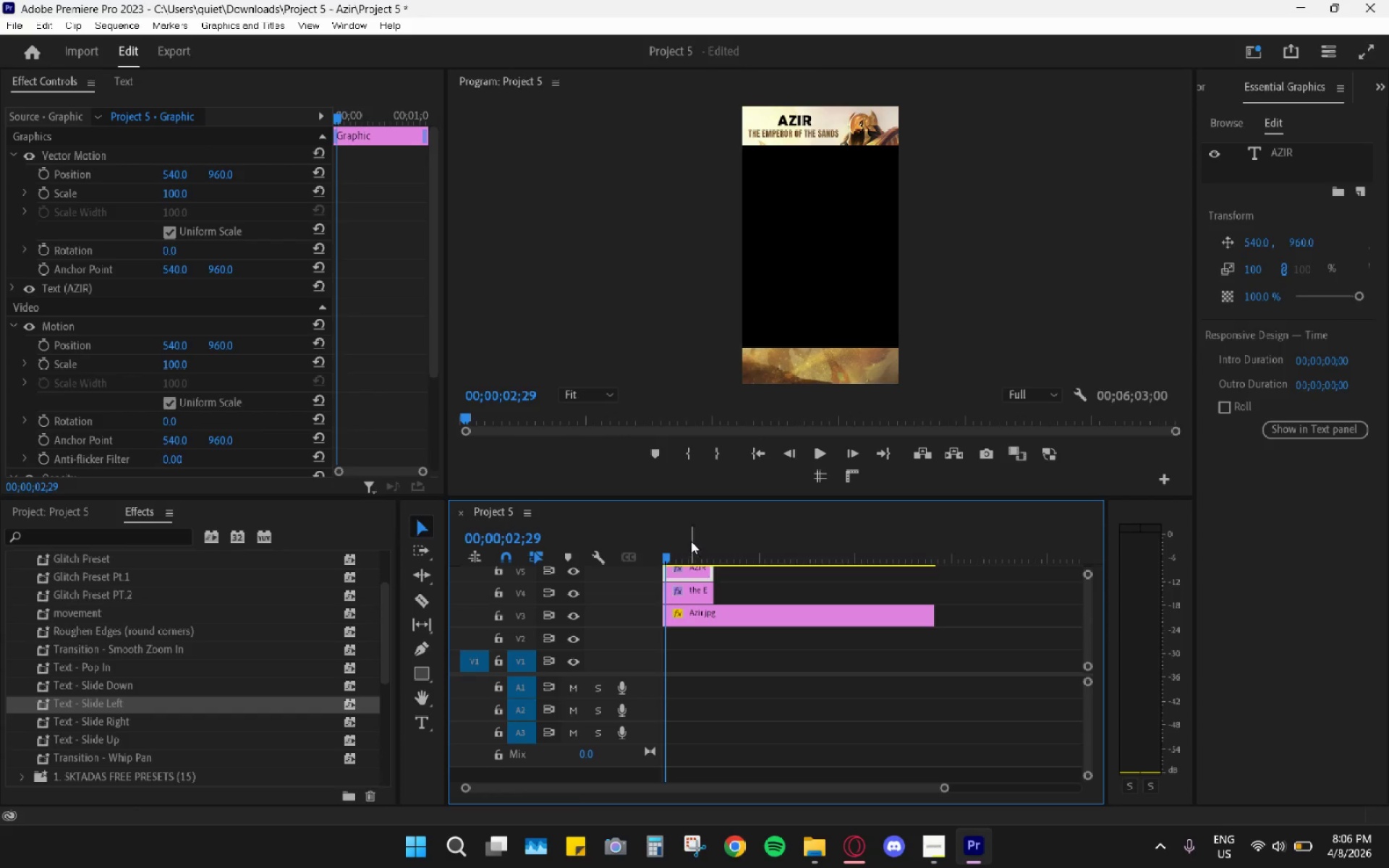 
left_click_drag(start_coordinate=[691, 540], to_coordinate=[700, 548])
 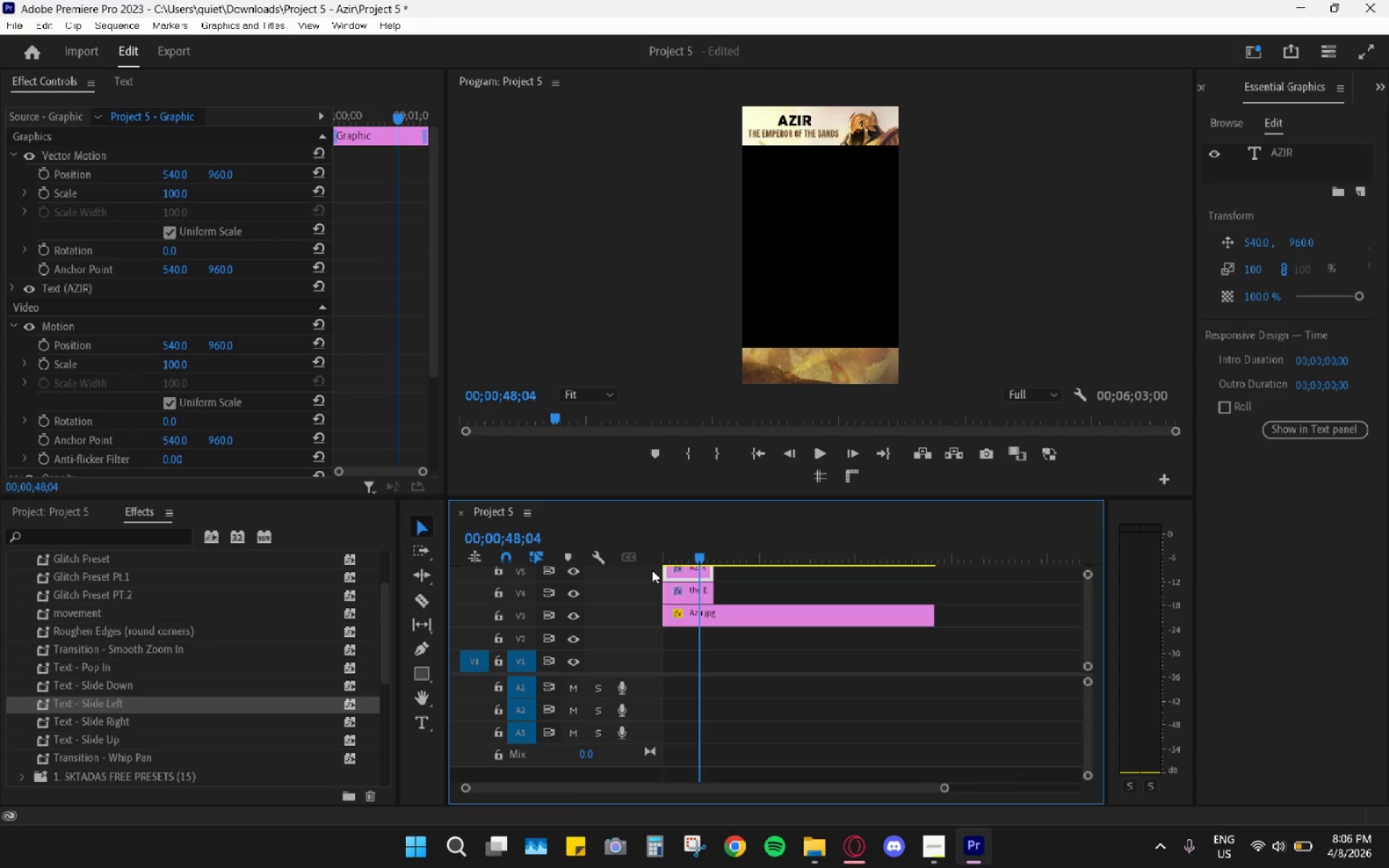 
left_click([688, 574])
 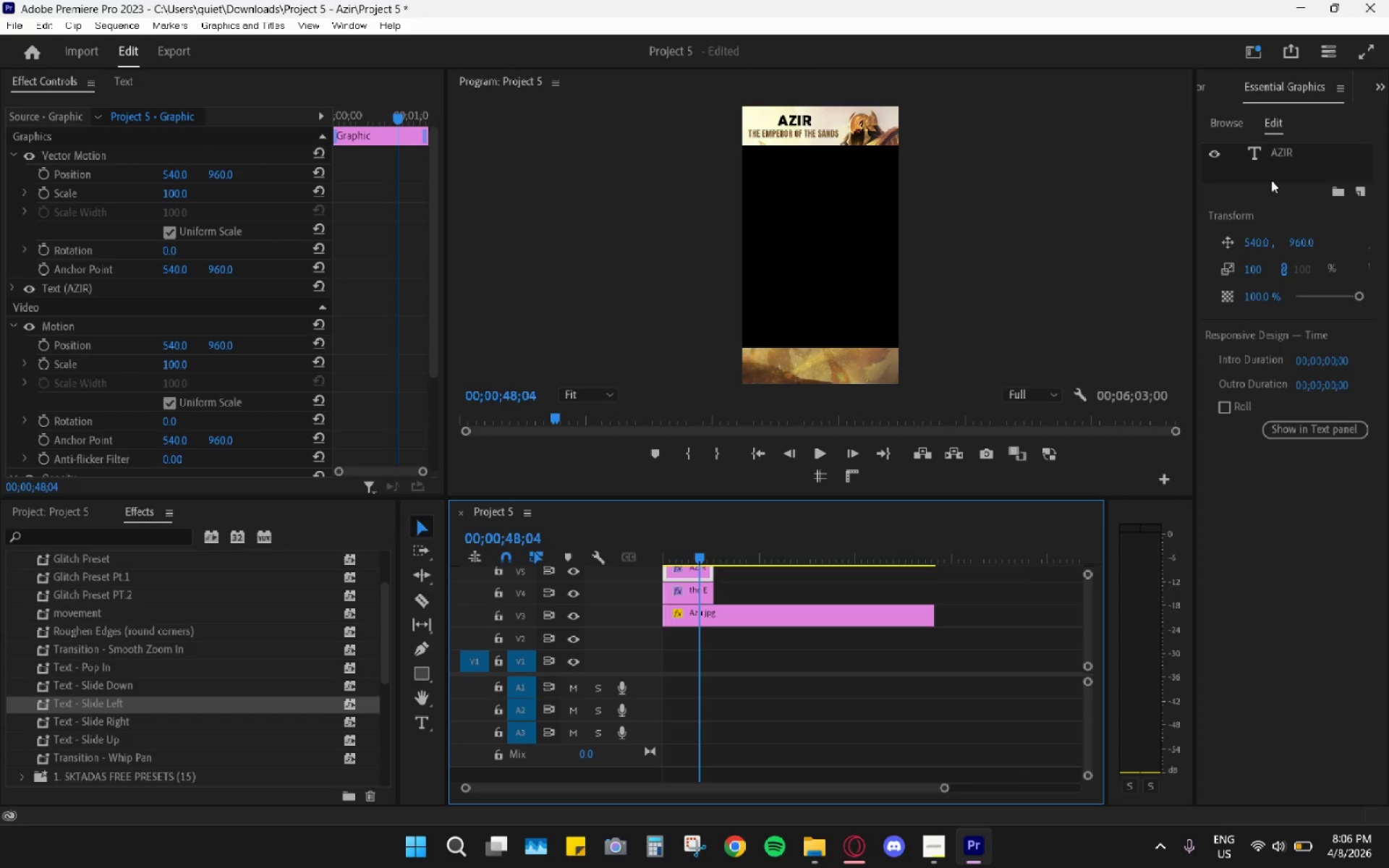 
left_click([1275, 148])
 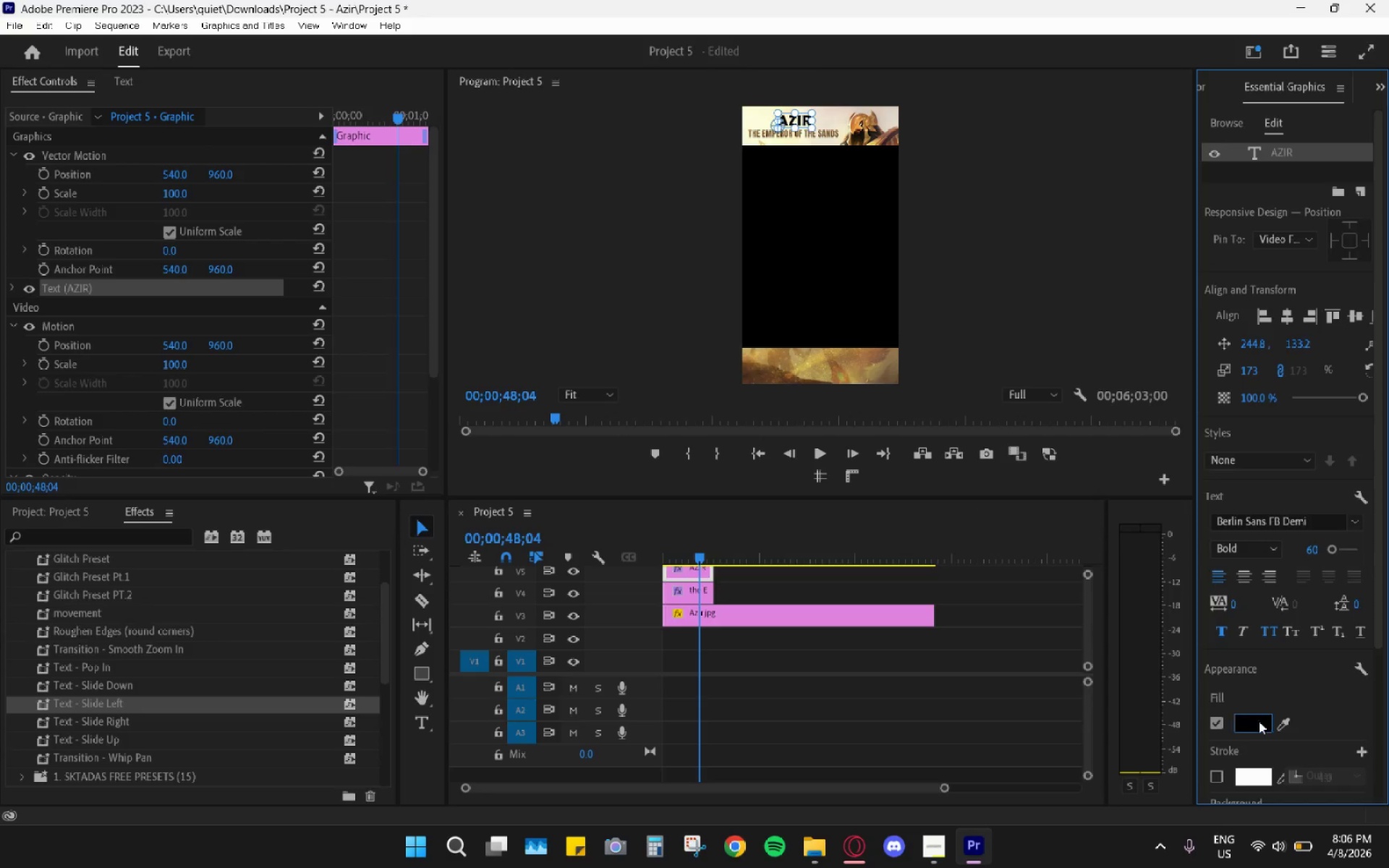 
left_click([1258, 730])
 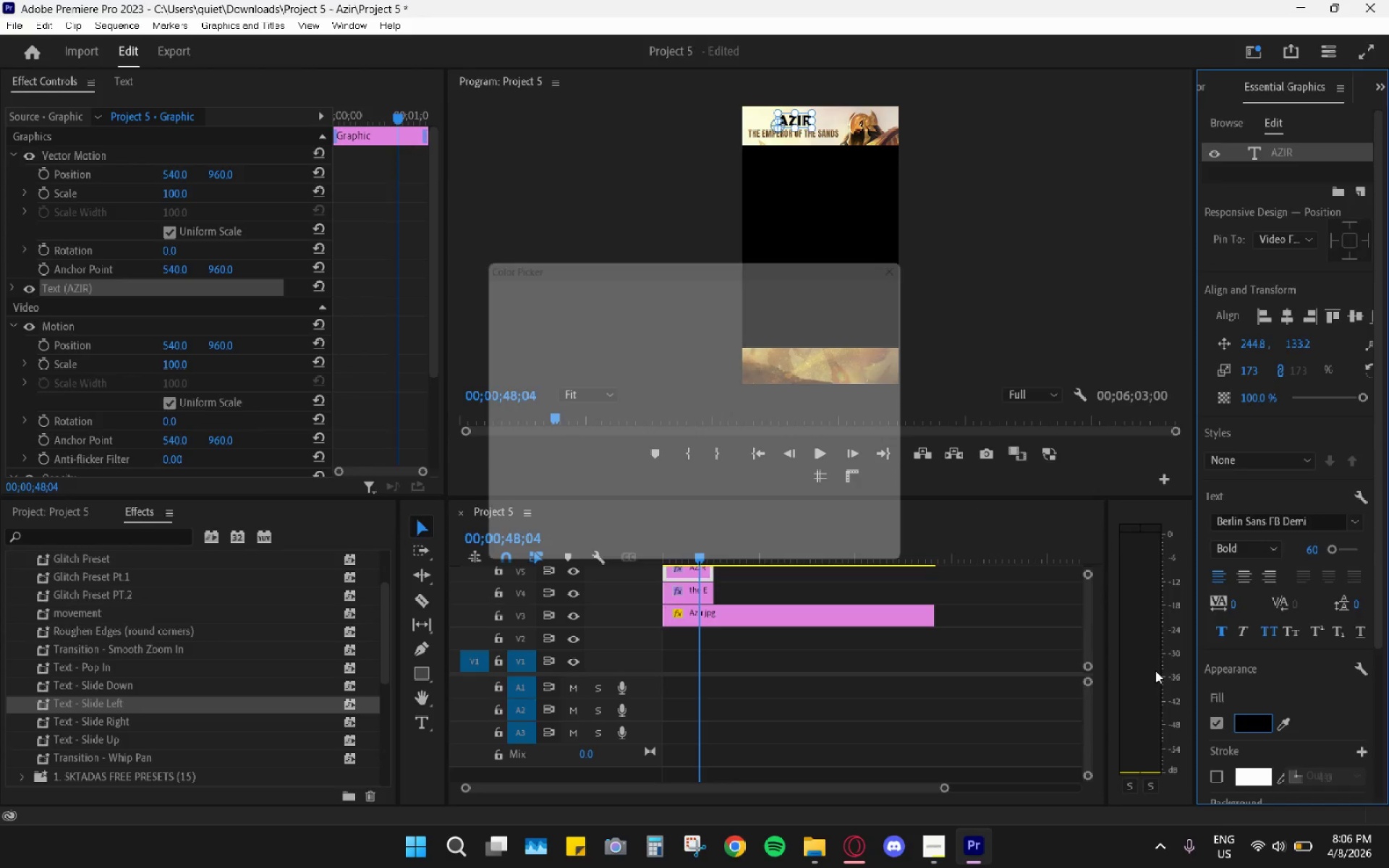 
left_click_drag(start_coordinate=[653, 406], to_coordinate=[404, 621])
 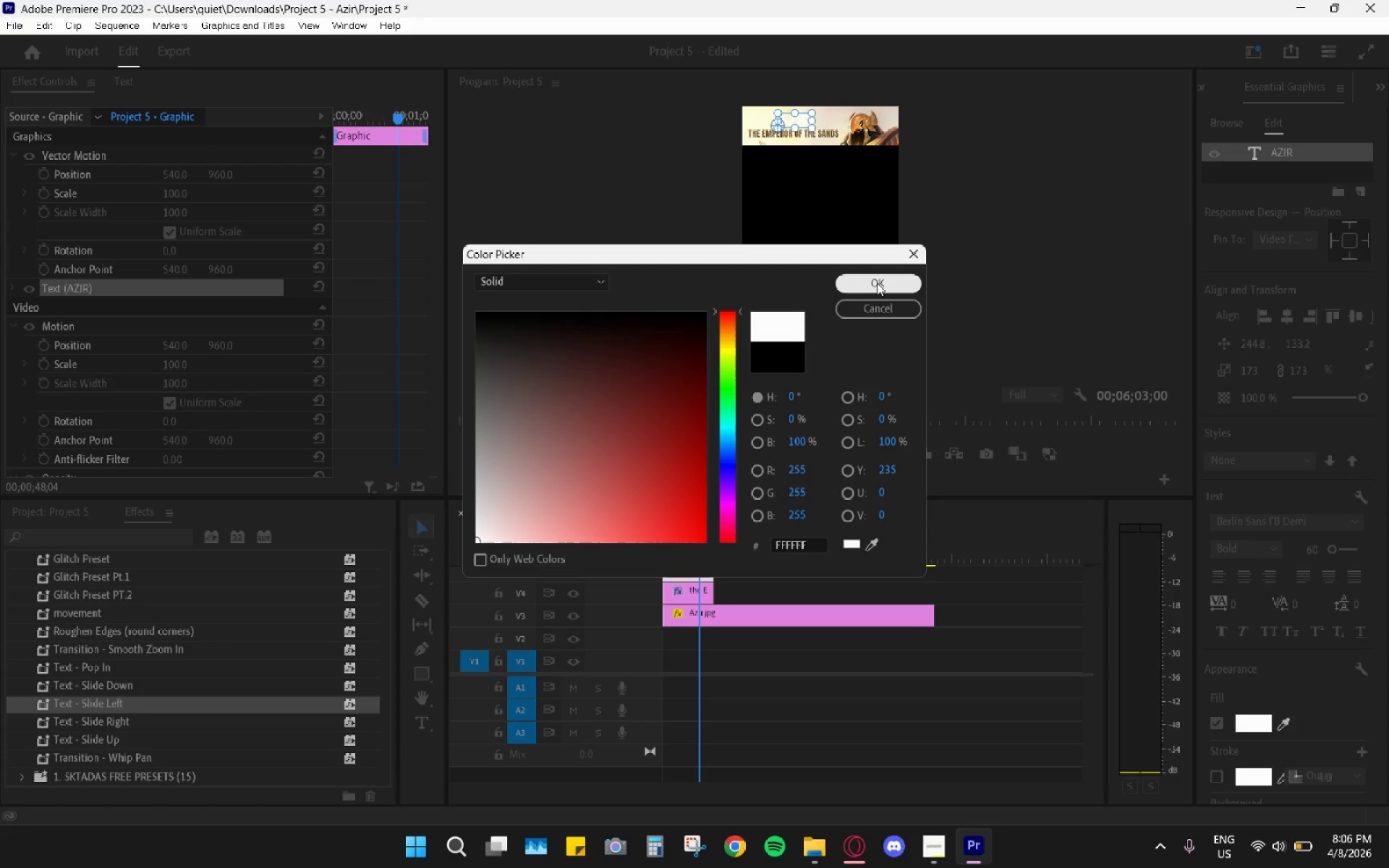 
left_click([877, 284])
 